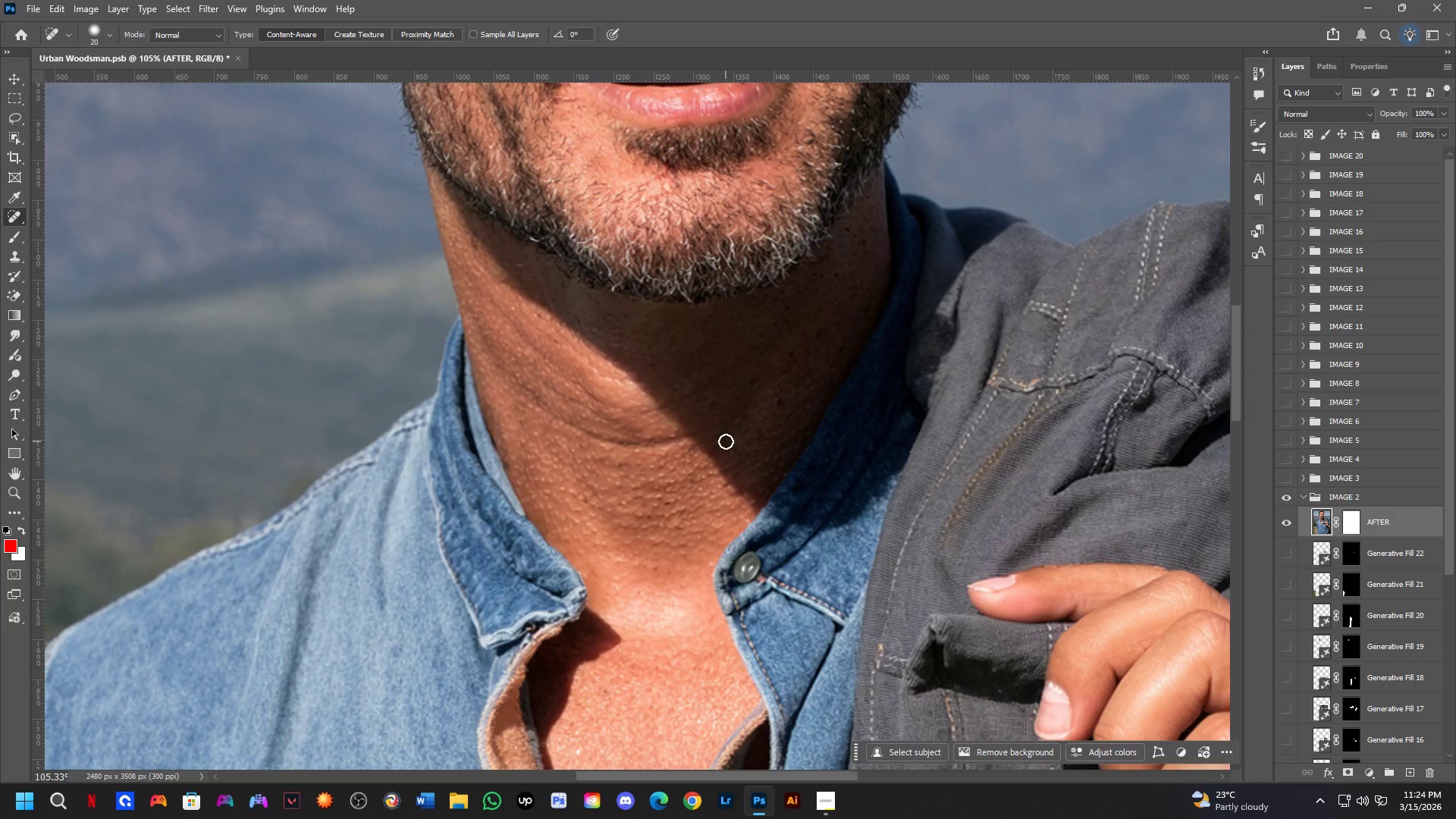 
key(Shift+ShiftLeft)
 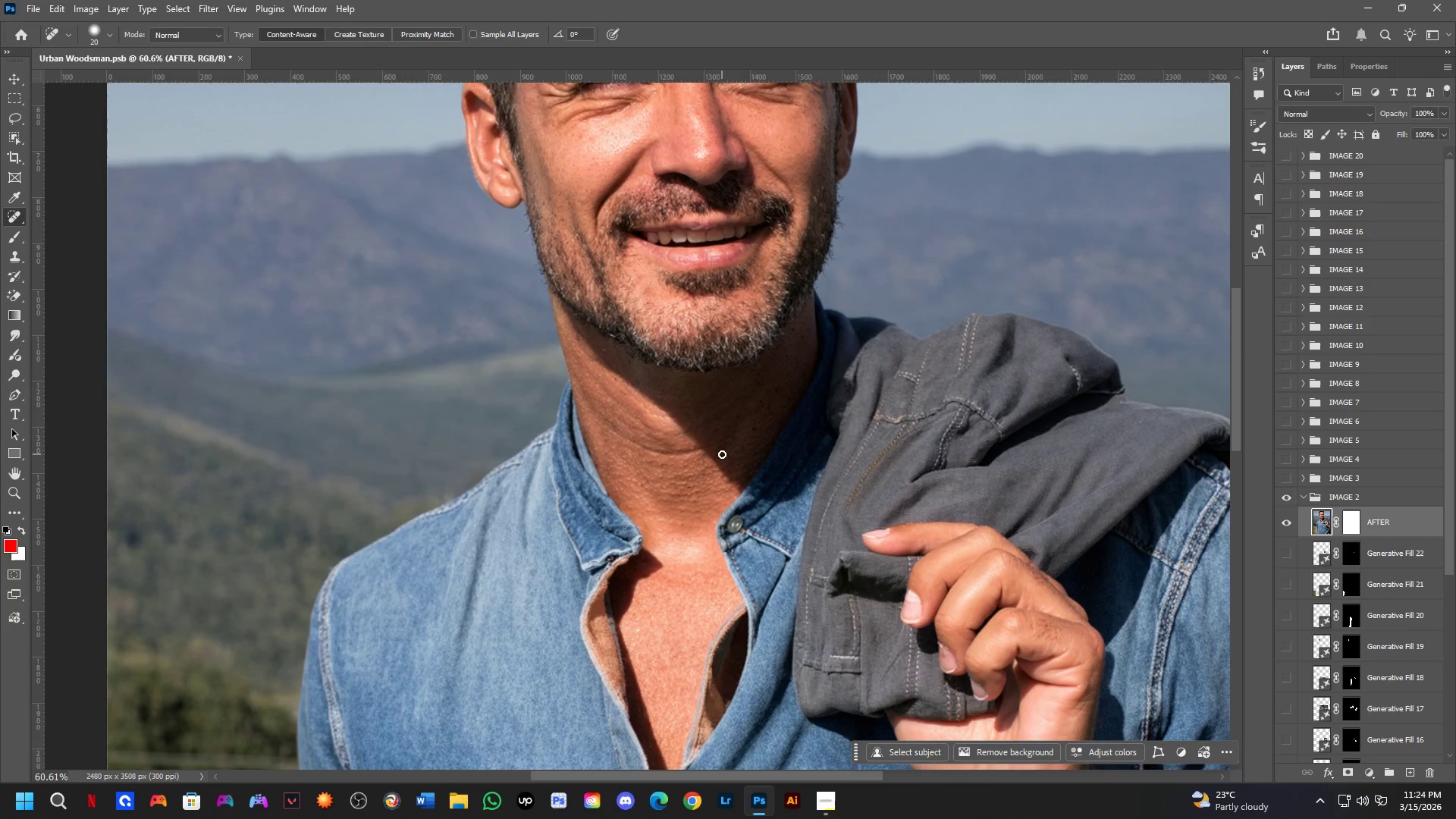 
hold_key(key=Space, duration=0.64)
 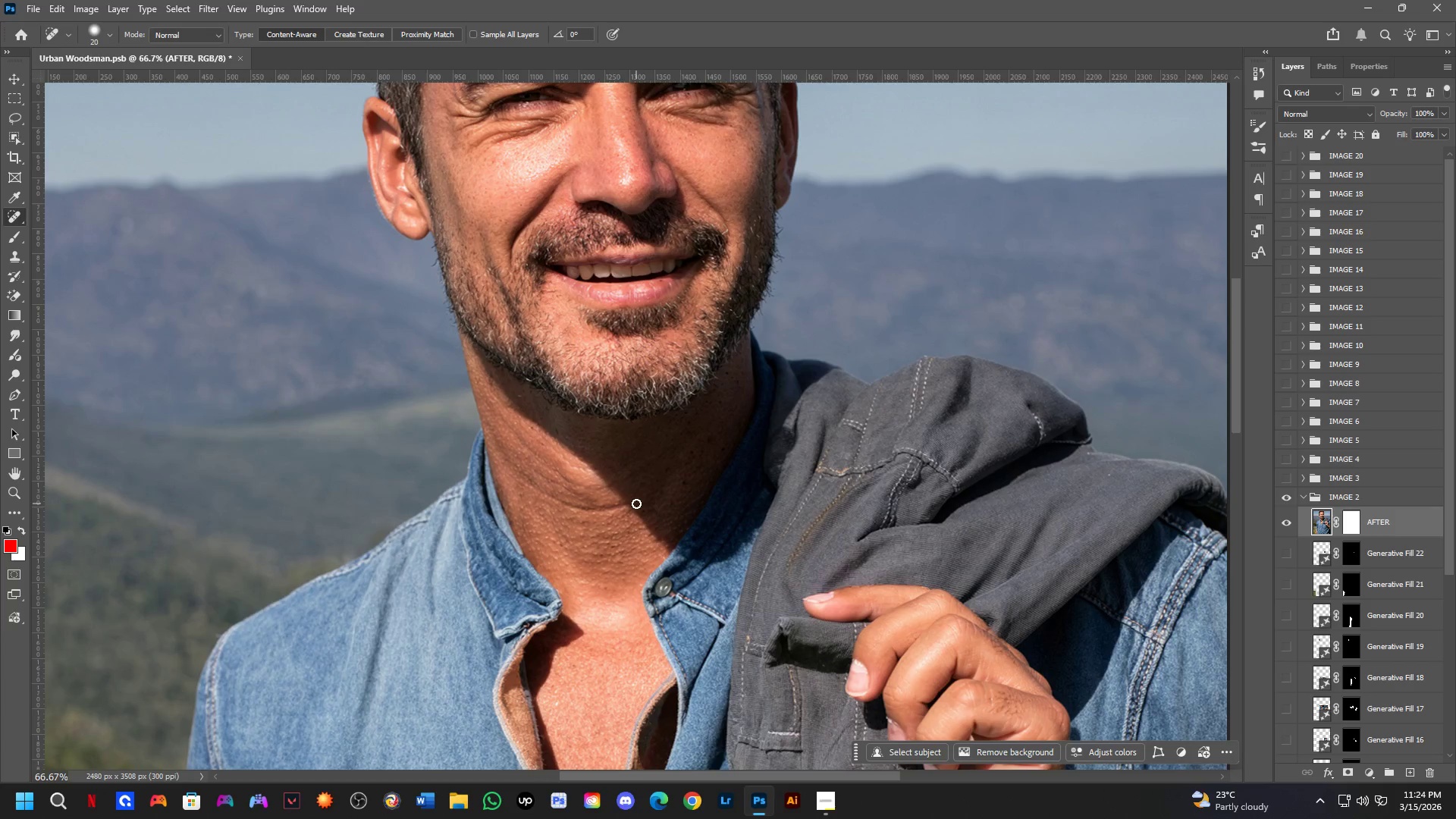 
left_click_drag(start_coordinate=[715, 454], to_coordinate=[645, 508])
 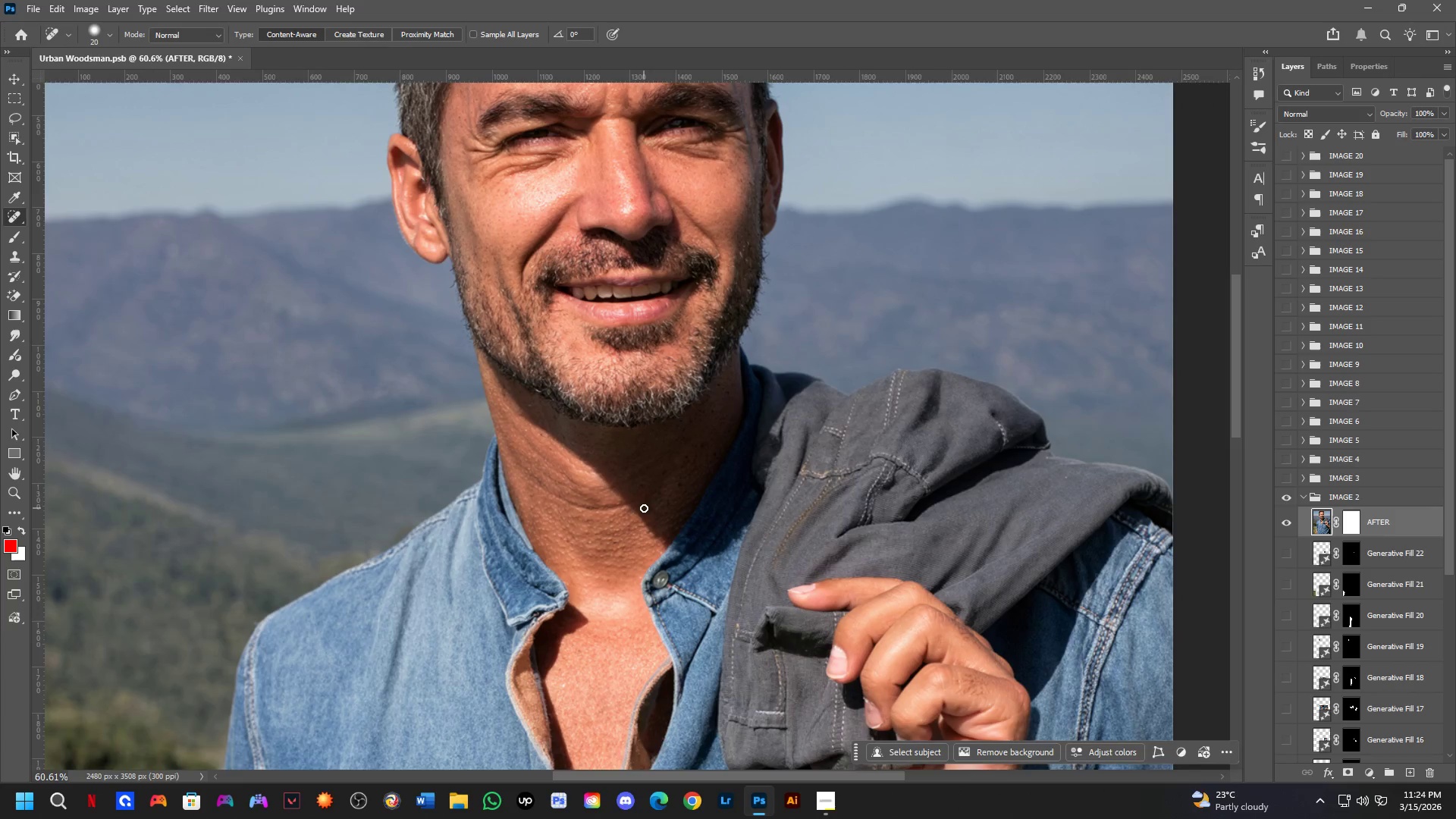 
scroll: coordinate [722, 454], scroll_direction: down, amount: 2.0
 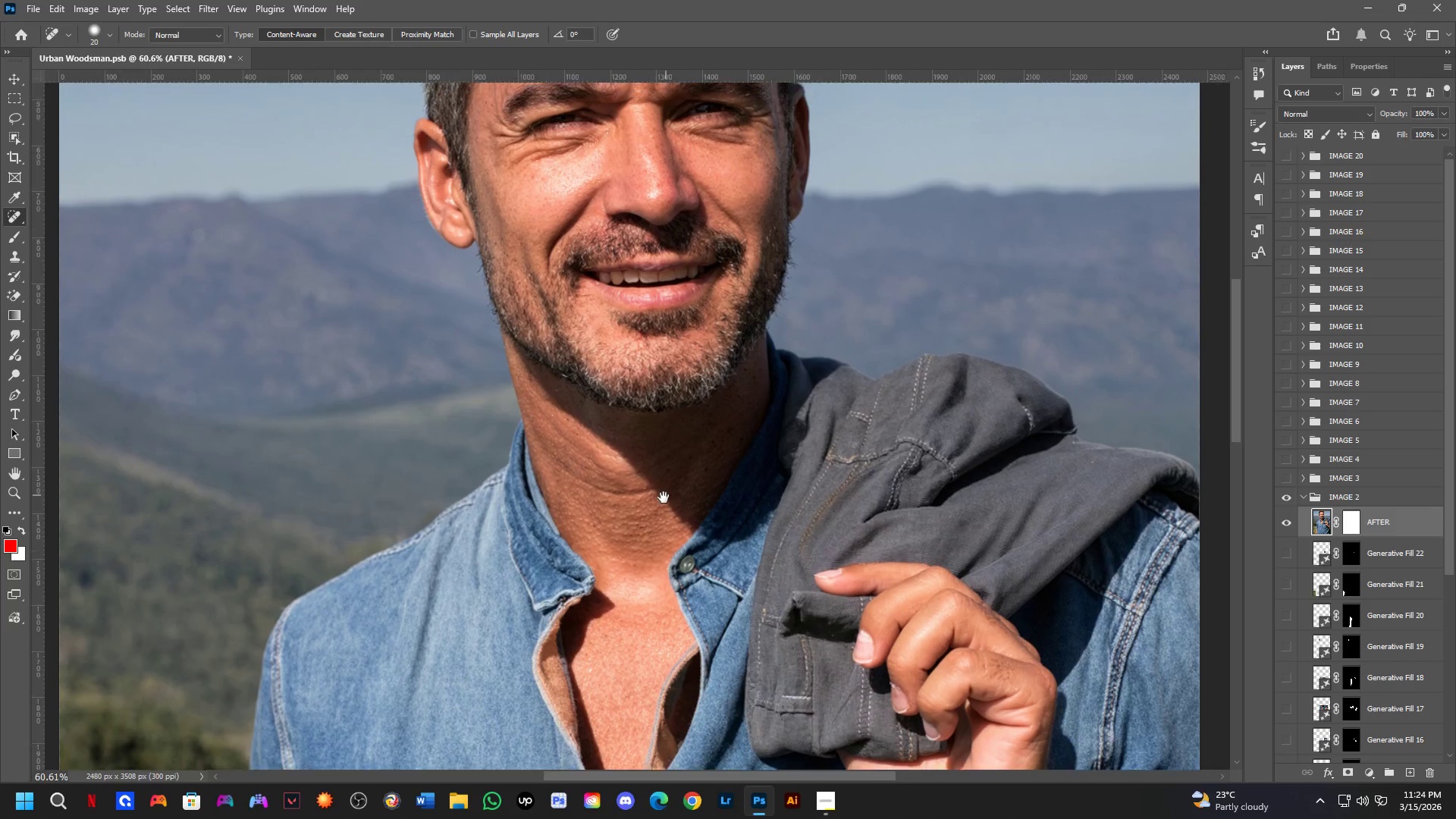 
key(Shift+ShiftLeft)
 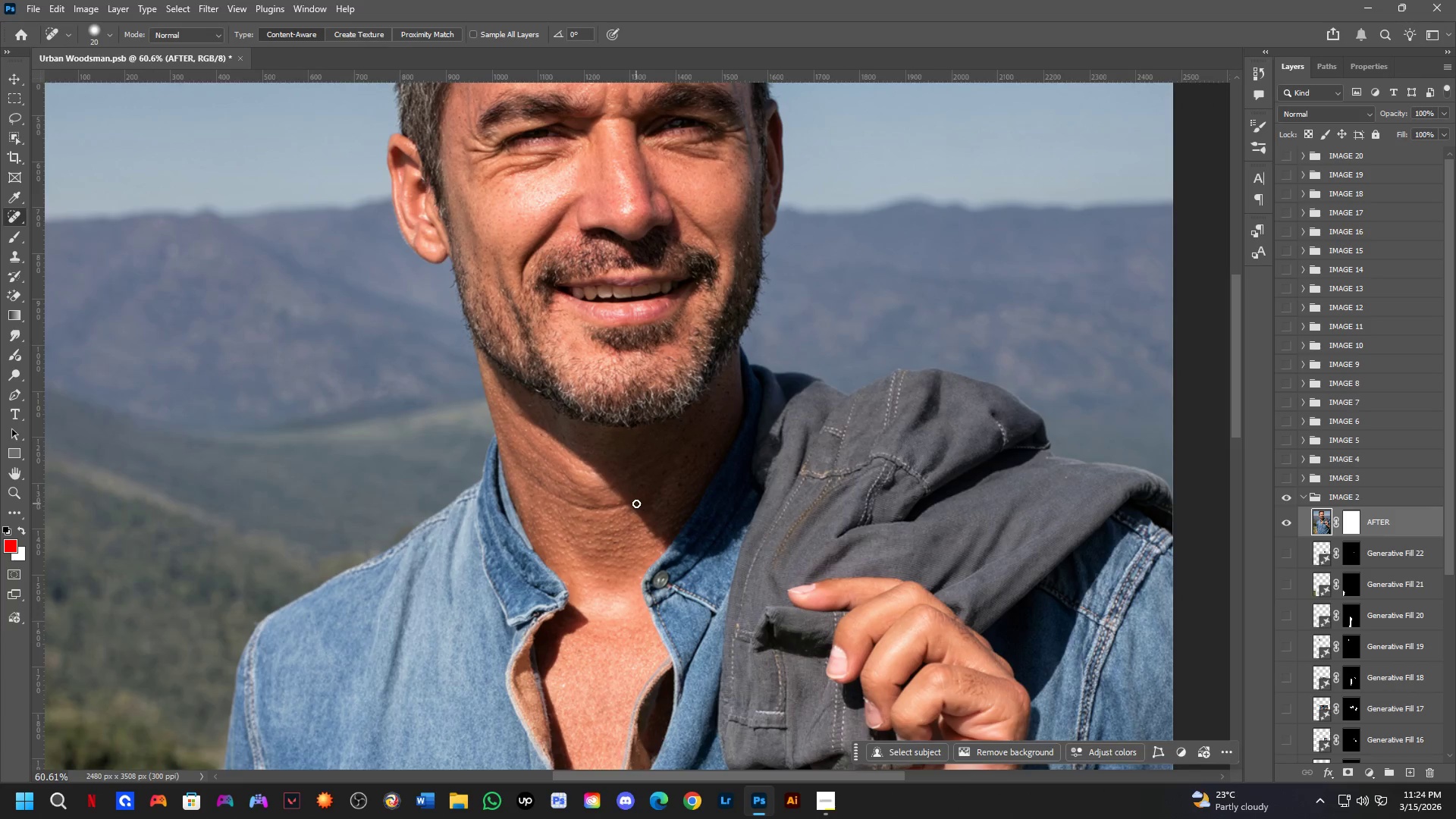 
scroll: coordinate [636, 504], scroll_direction: up, amount: 1.0
 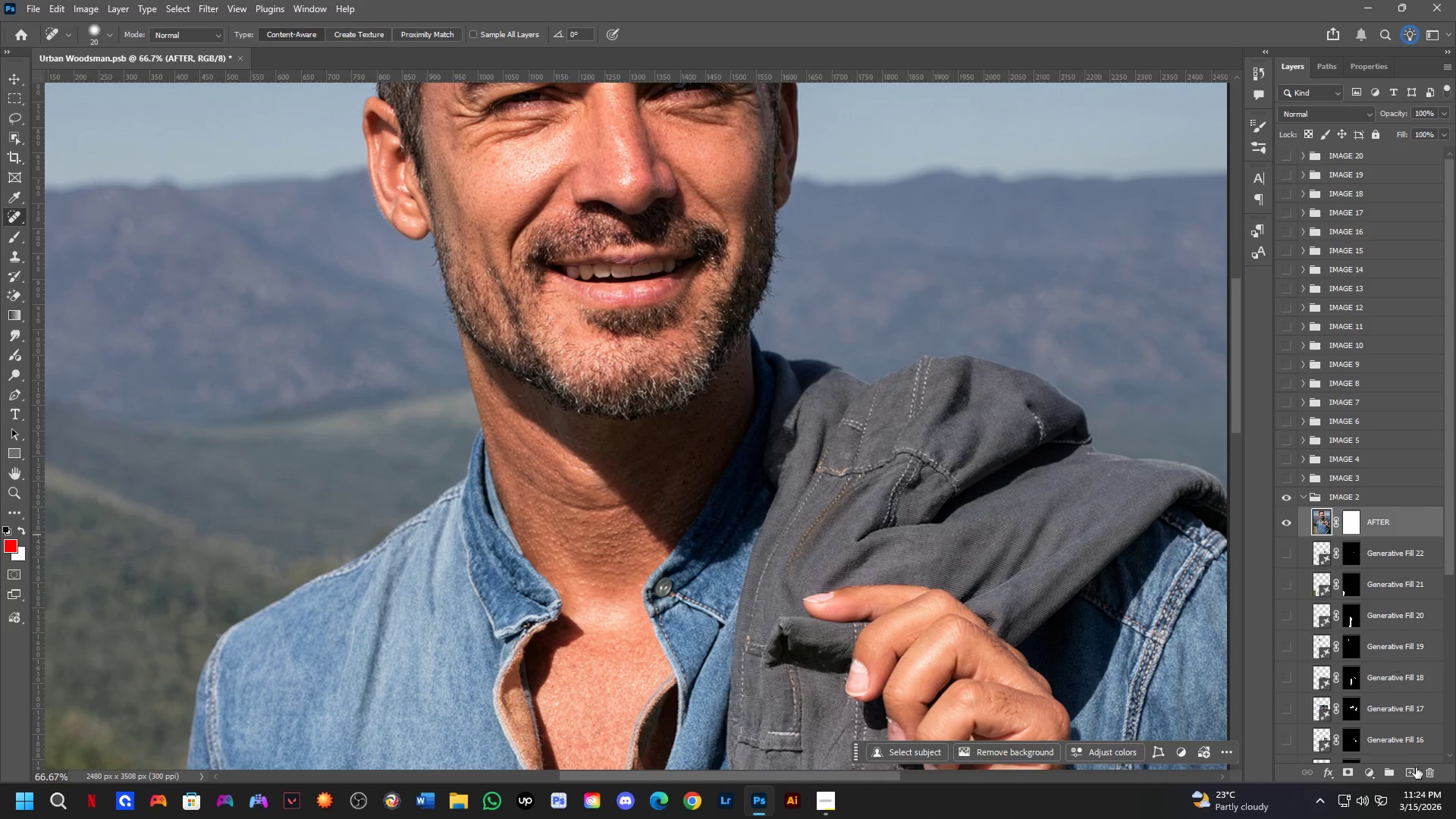 
hold_key(key=Space, duration=0.59)
 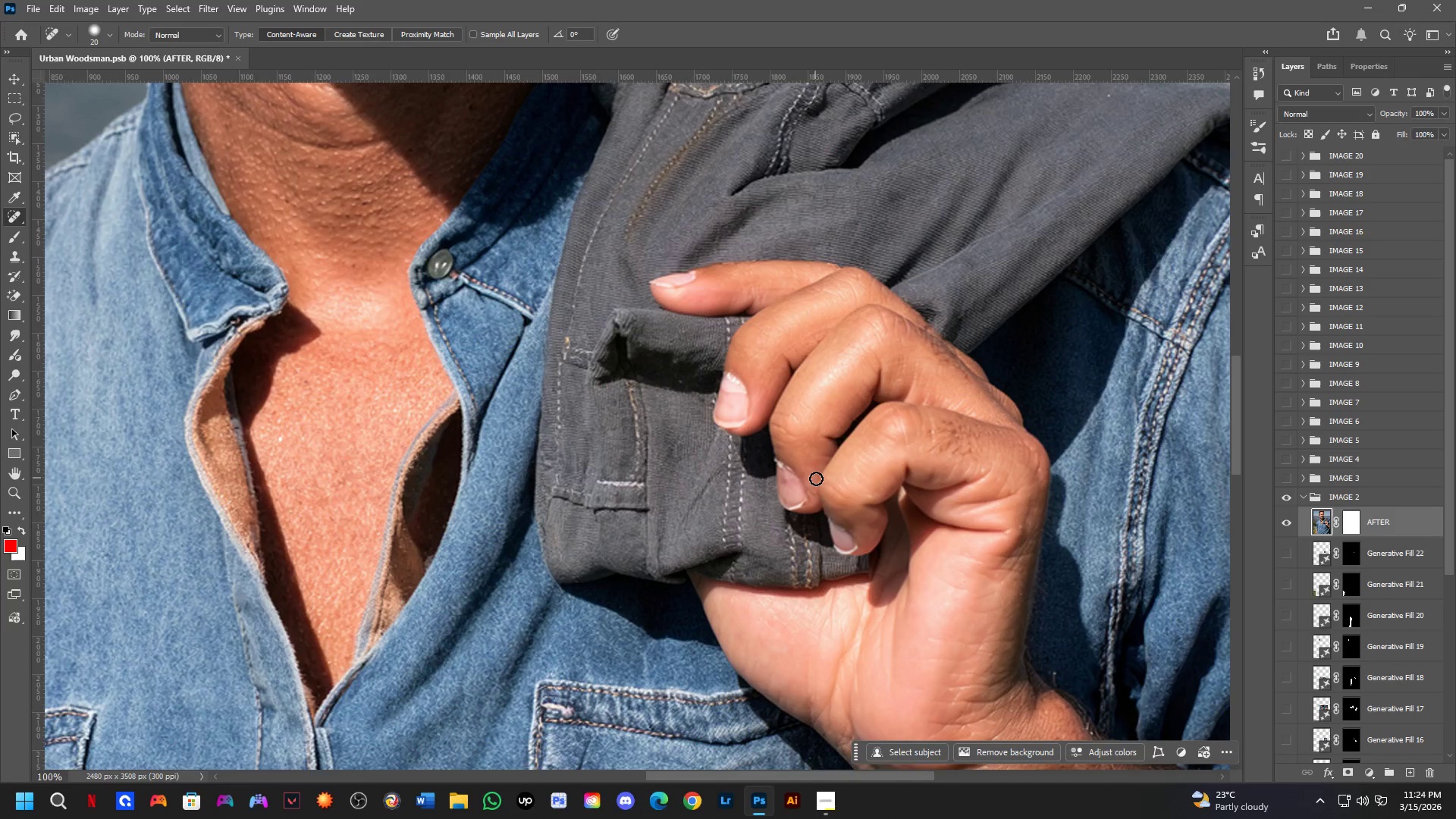 
left_click_drag(start_coordinate=[657, 524], to_coordinate=[632, 350])
 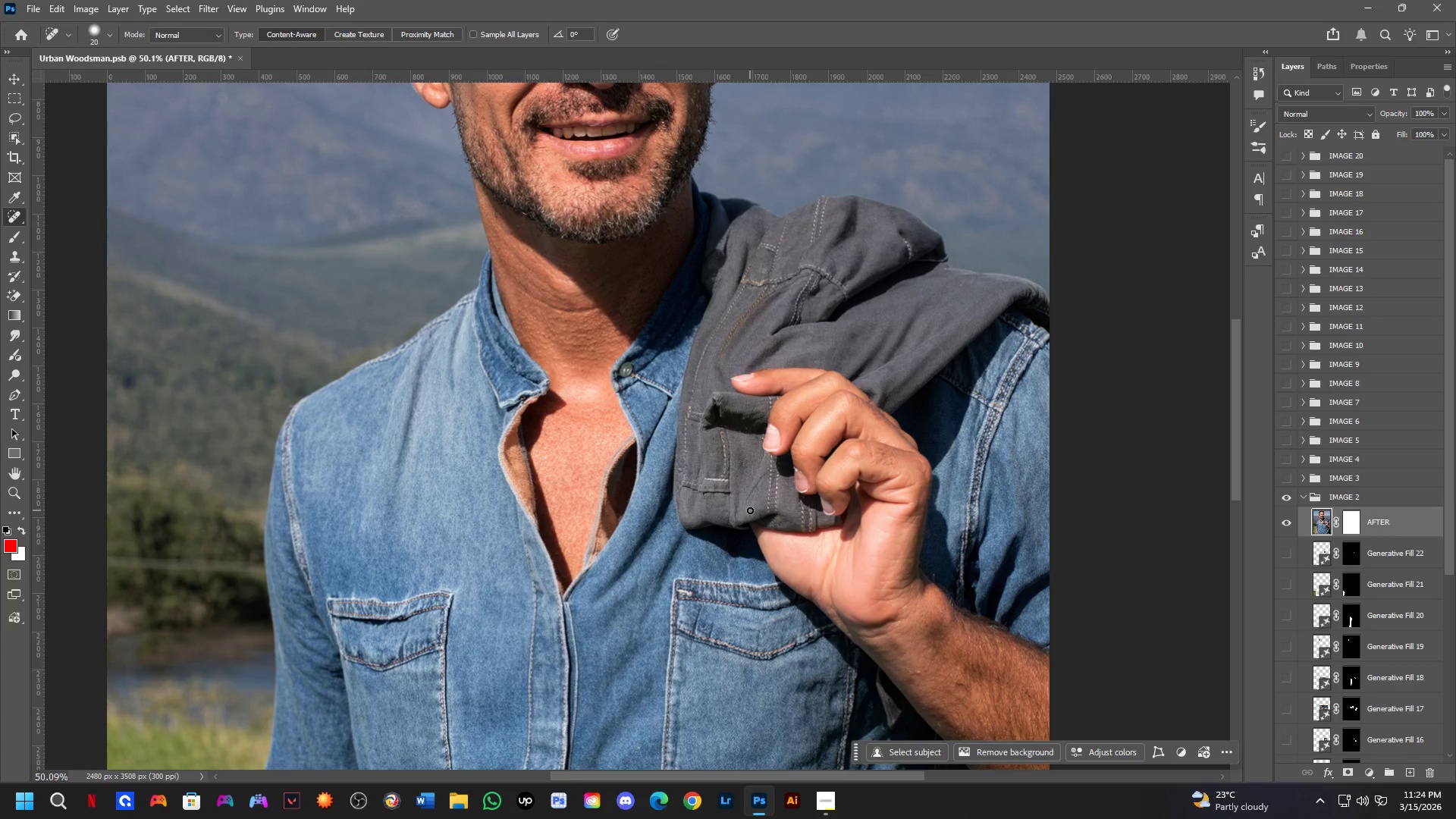 
scroll: coordinate [612, 415], scroll_direction: down, amount: 3.0
 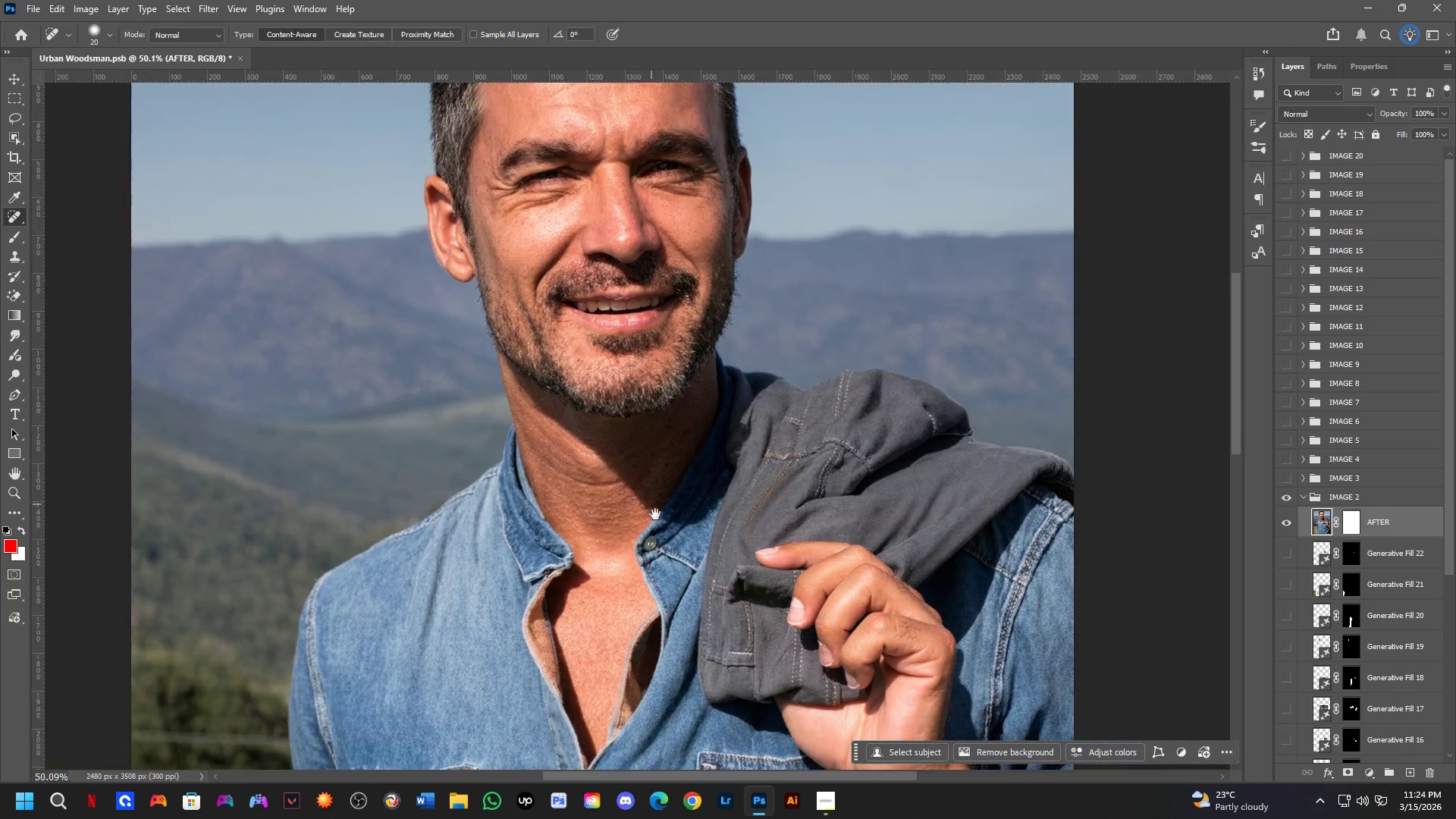 
key(Shift+ShiftLeft)
 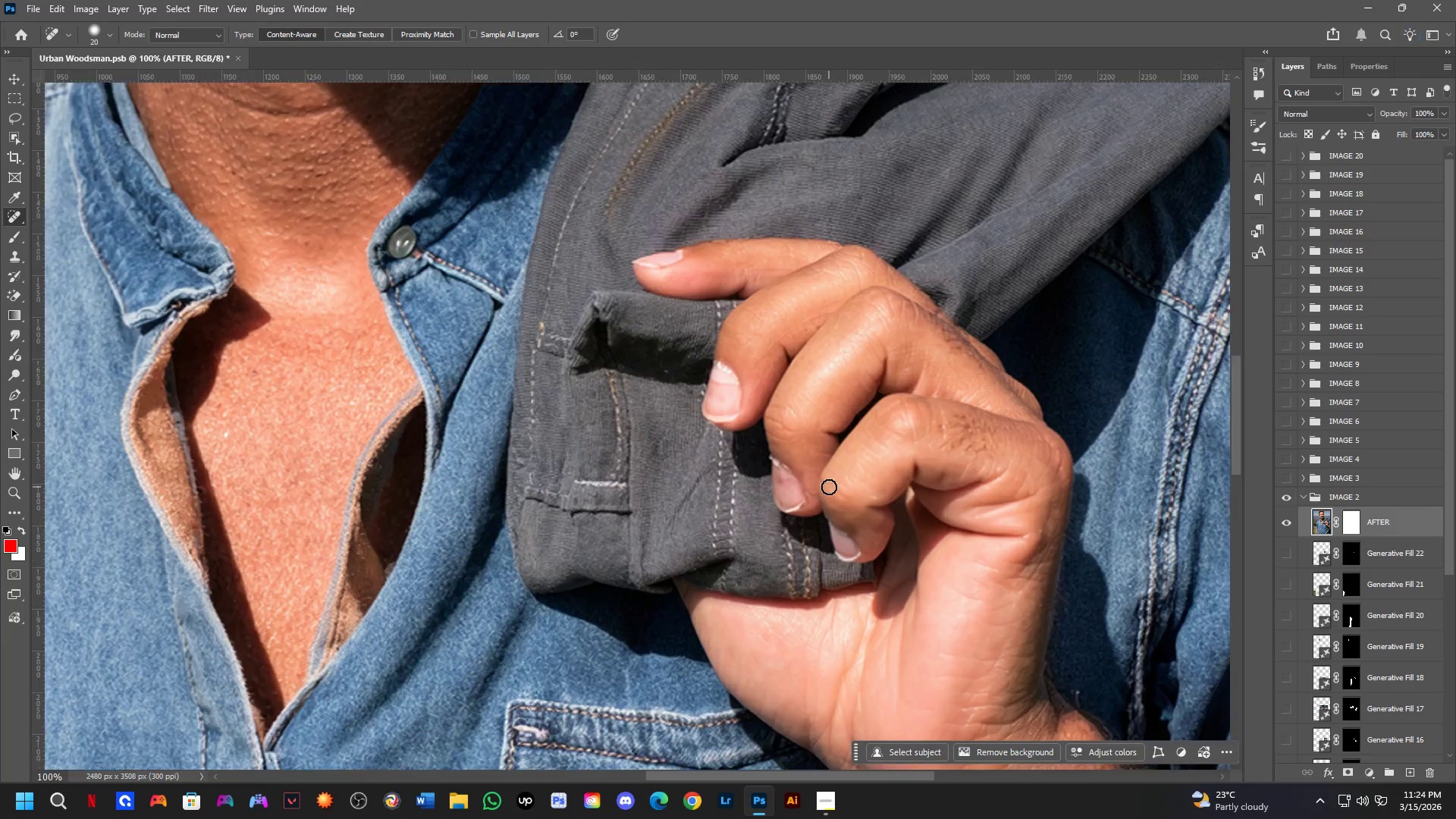 
key(Shift+ShiftLeft)
 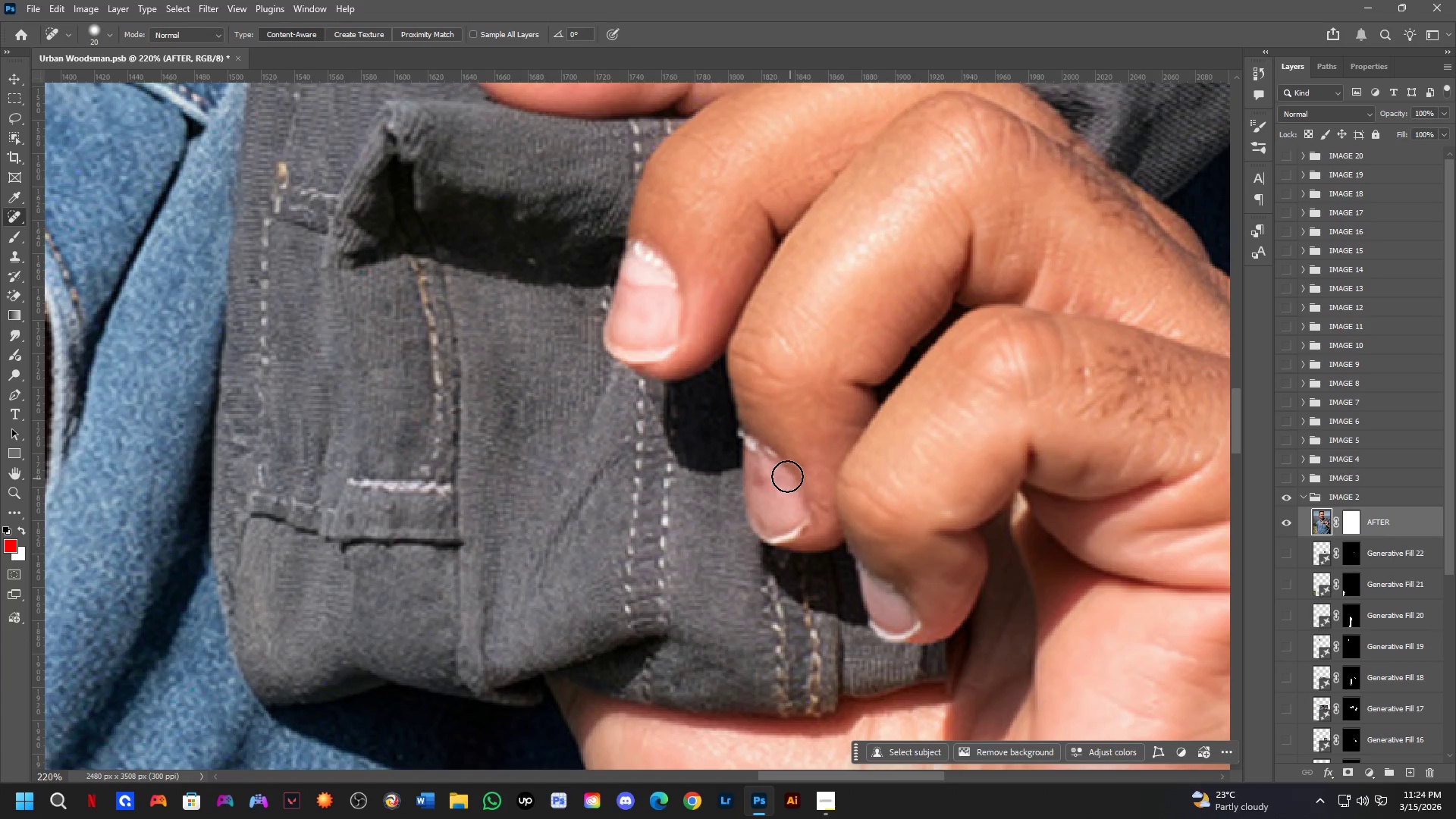 
hold_key(key=ShiftLeft, duration=0.48)
 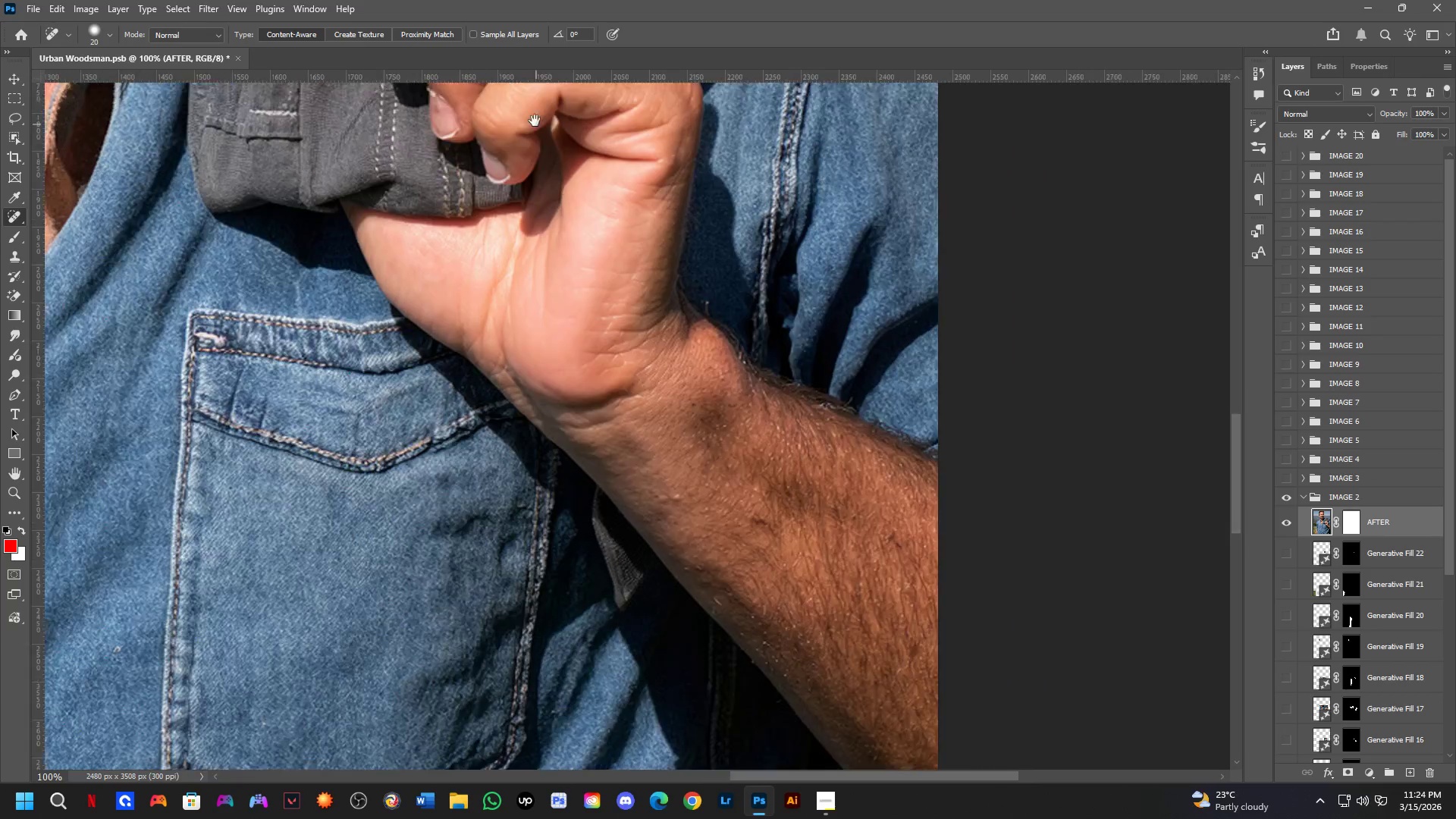 
scroll: coordinate [800, 482], scroll_direction: up, amount: 6.0
 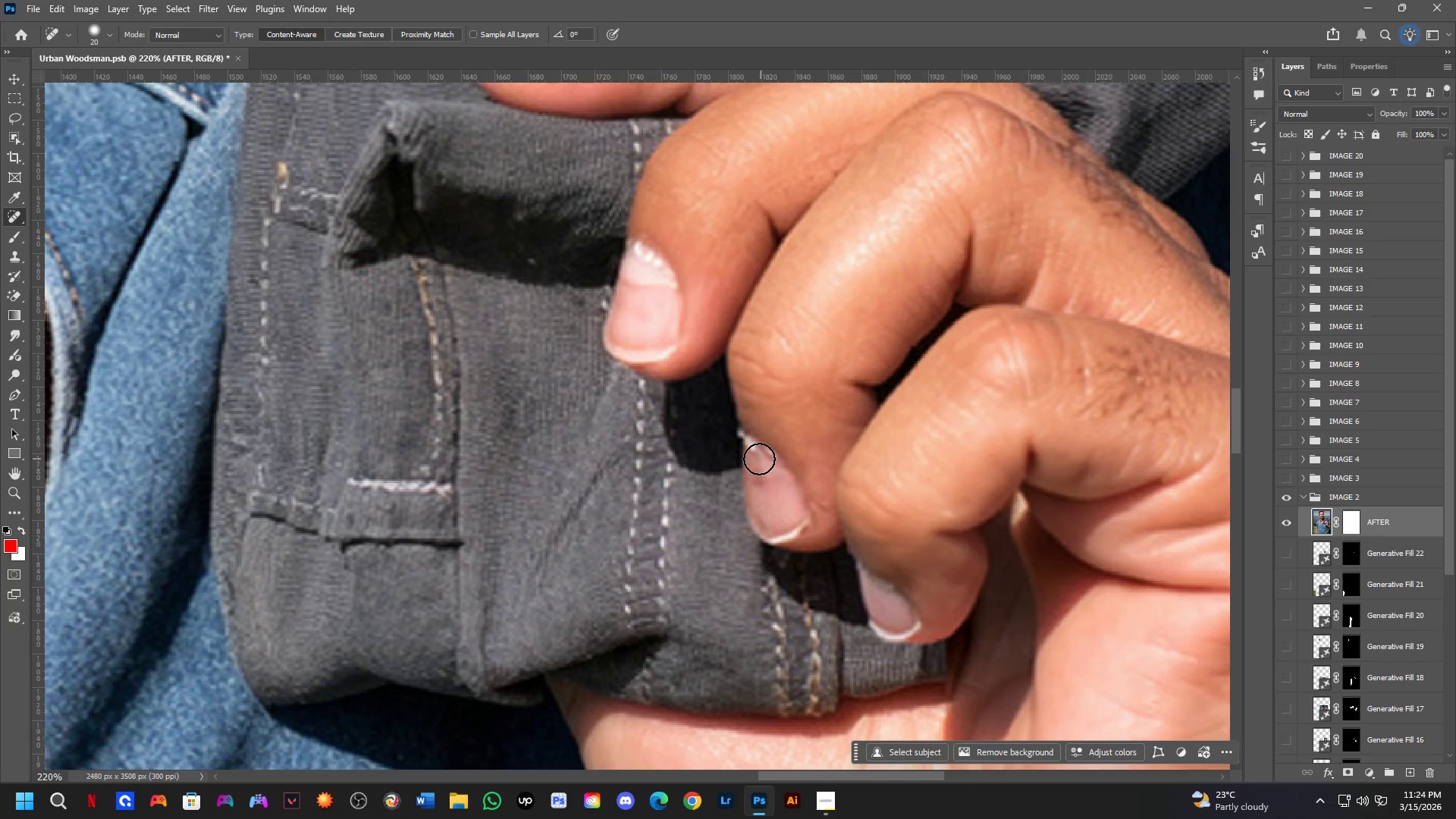 
hold_key(key=Space, duration=0.67)
 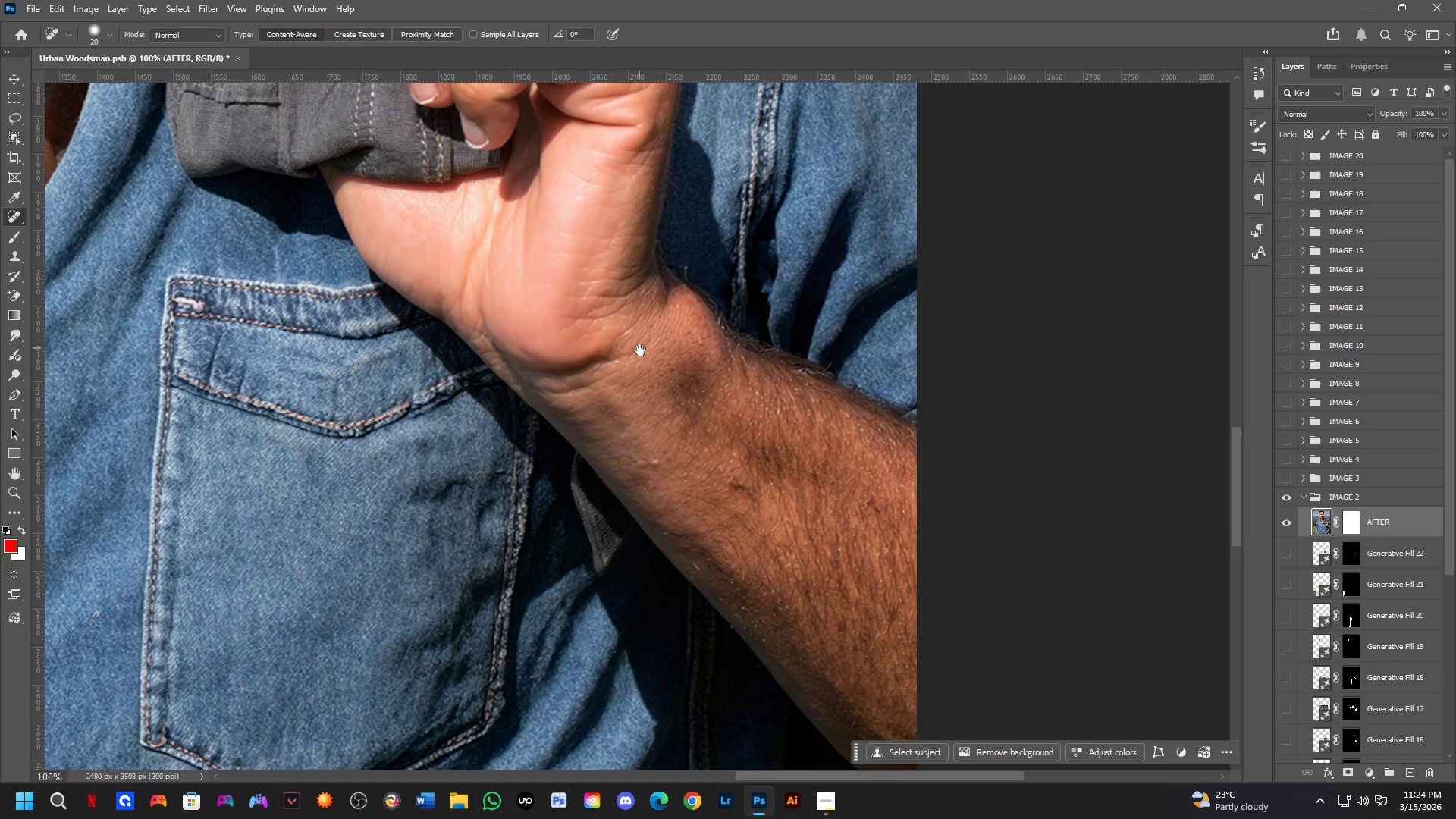 
left_click_drag(start_coordinate=[859, 486], to_coordinate=[532, 115])
 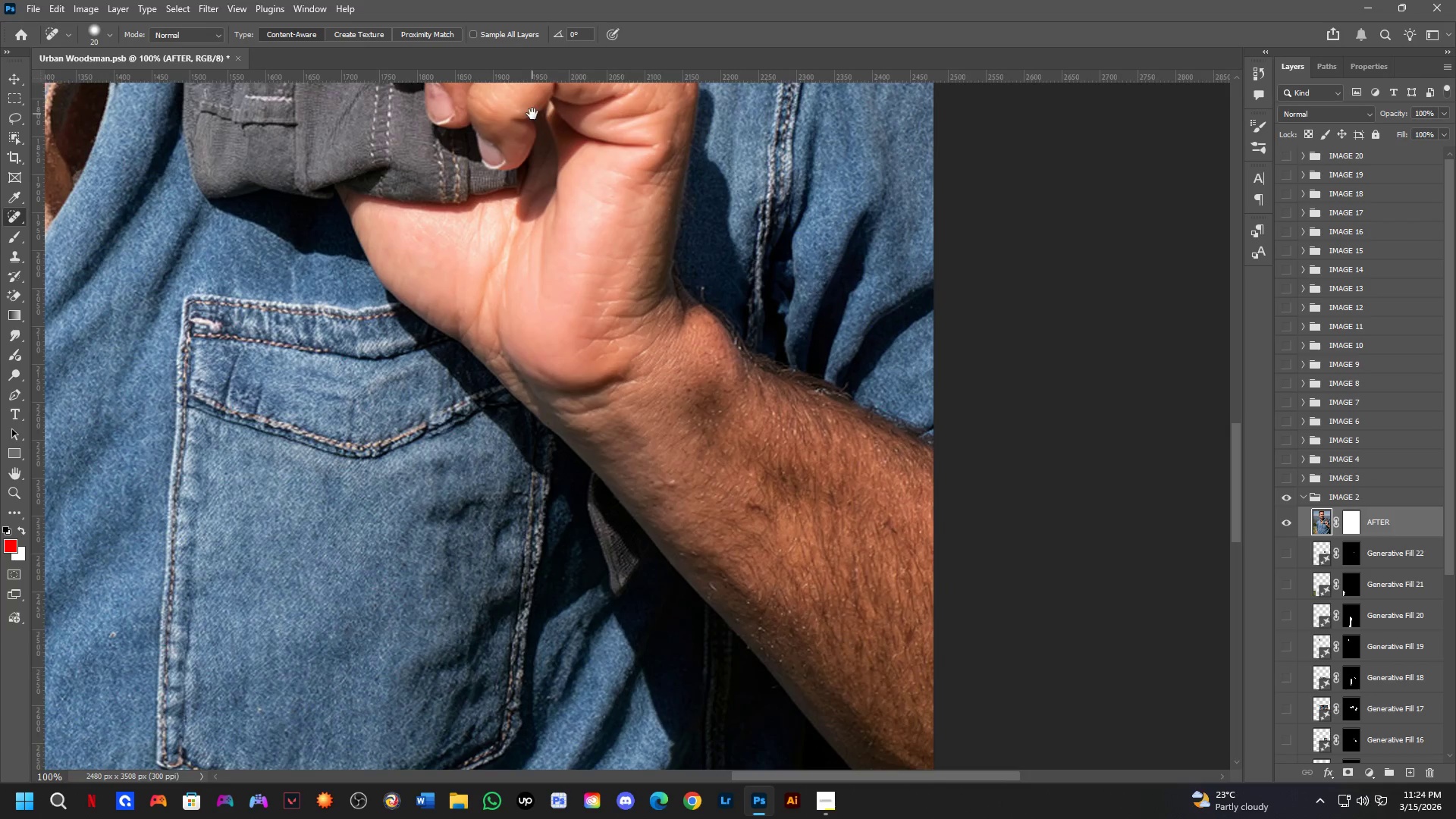 
scroll: coordinate [758, 458], scroll_direction: down, amount: 2.0
 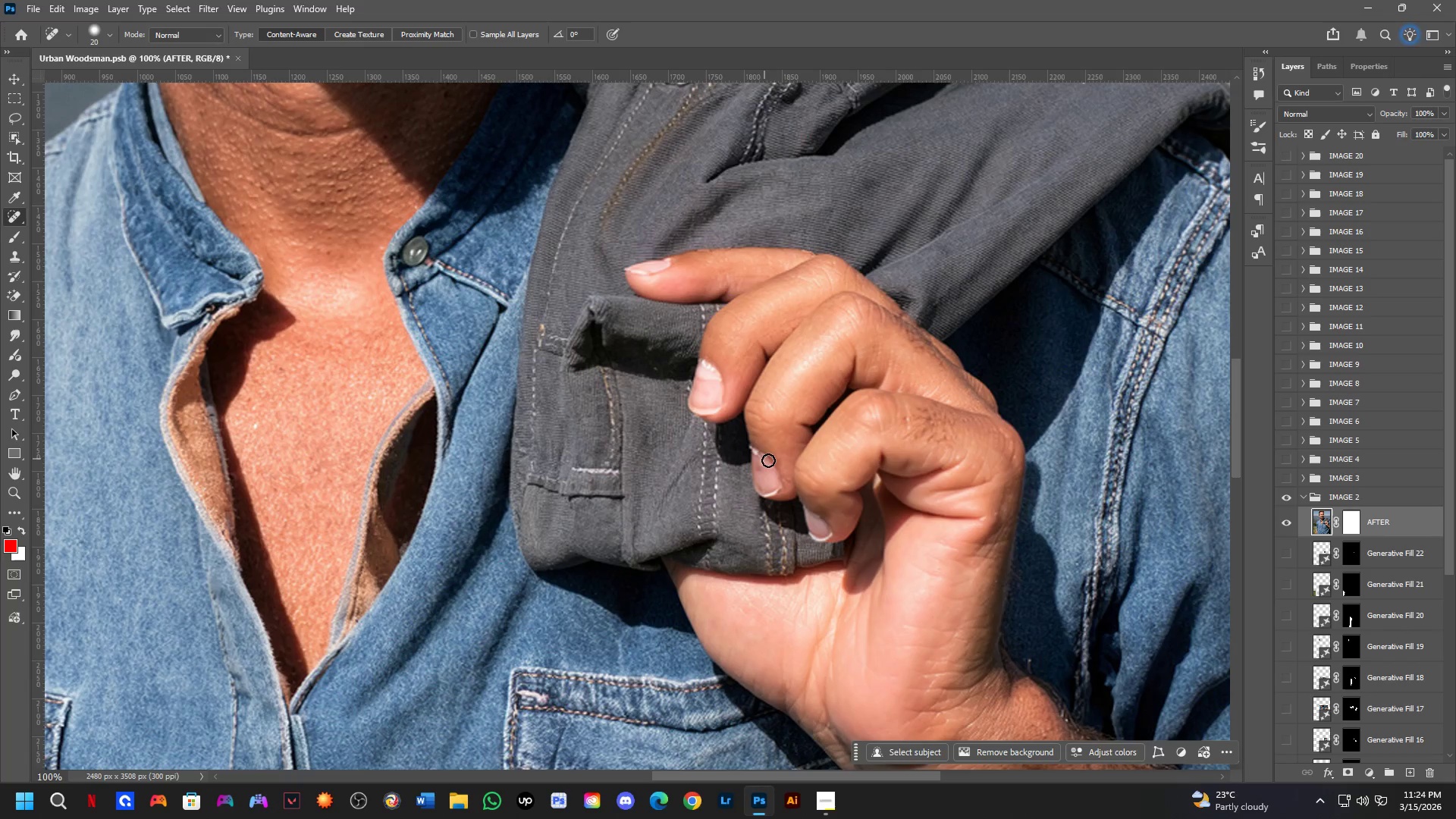 
hold_key(key=Space, duration=0.59)
 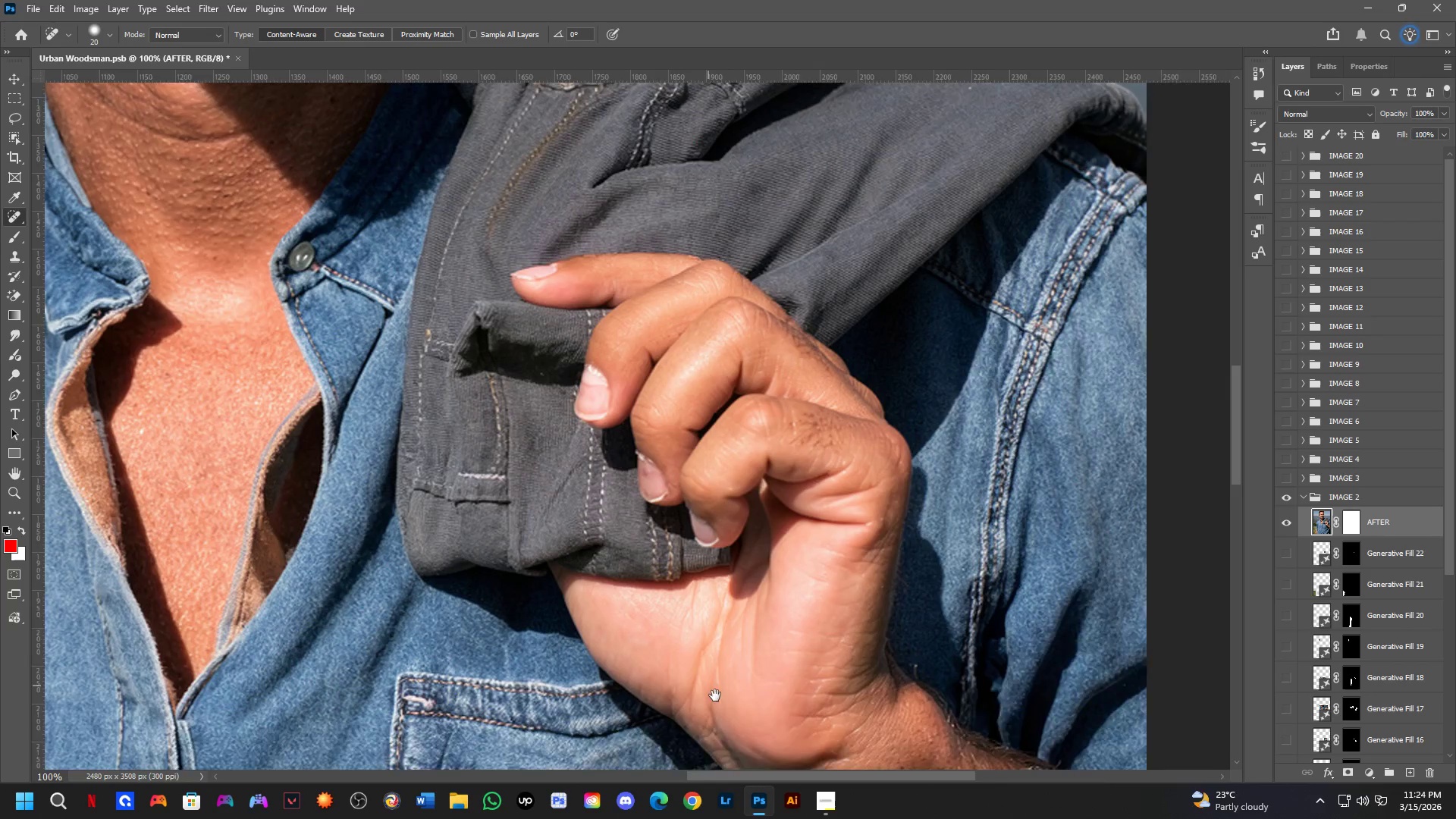 
left_click_drag(start_coordinate=[654, 366], to_coordinate=[638, 345])
 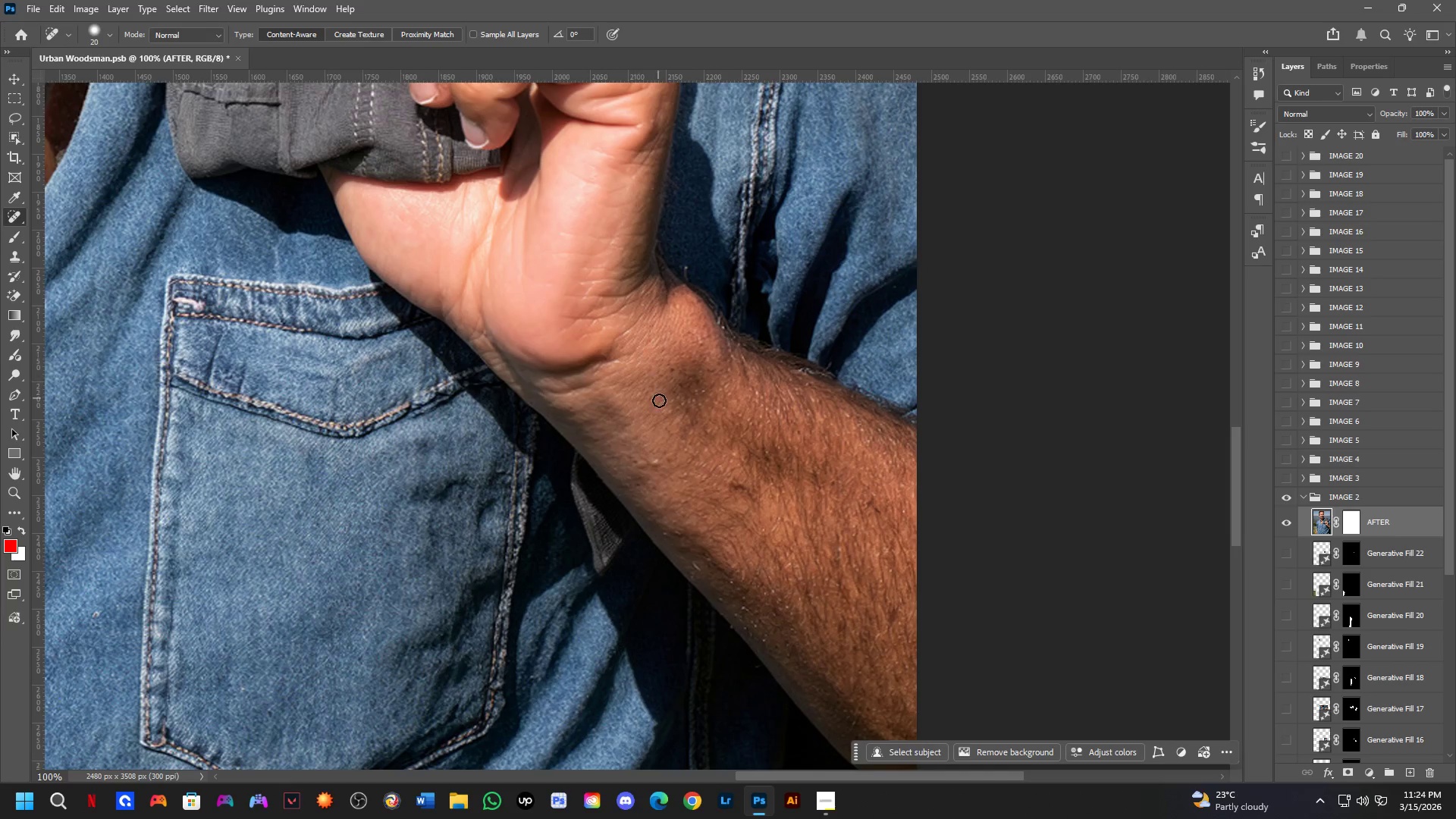 
key(Shift+ShiftLeft)
 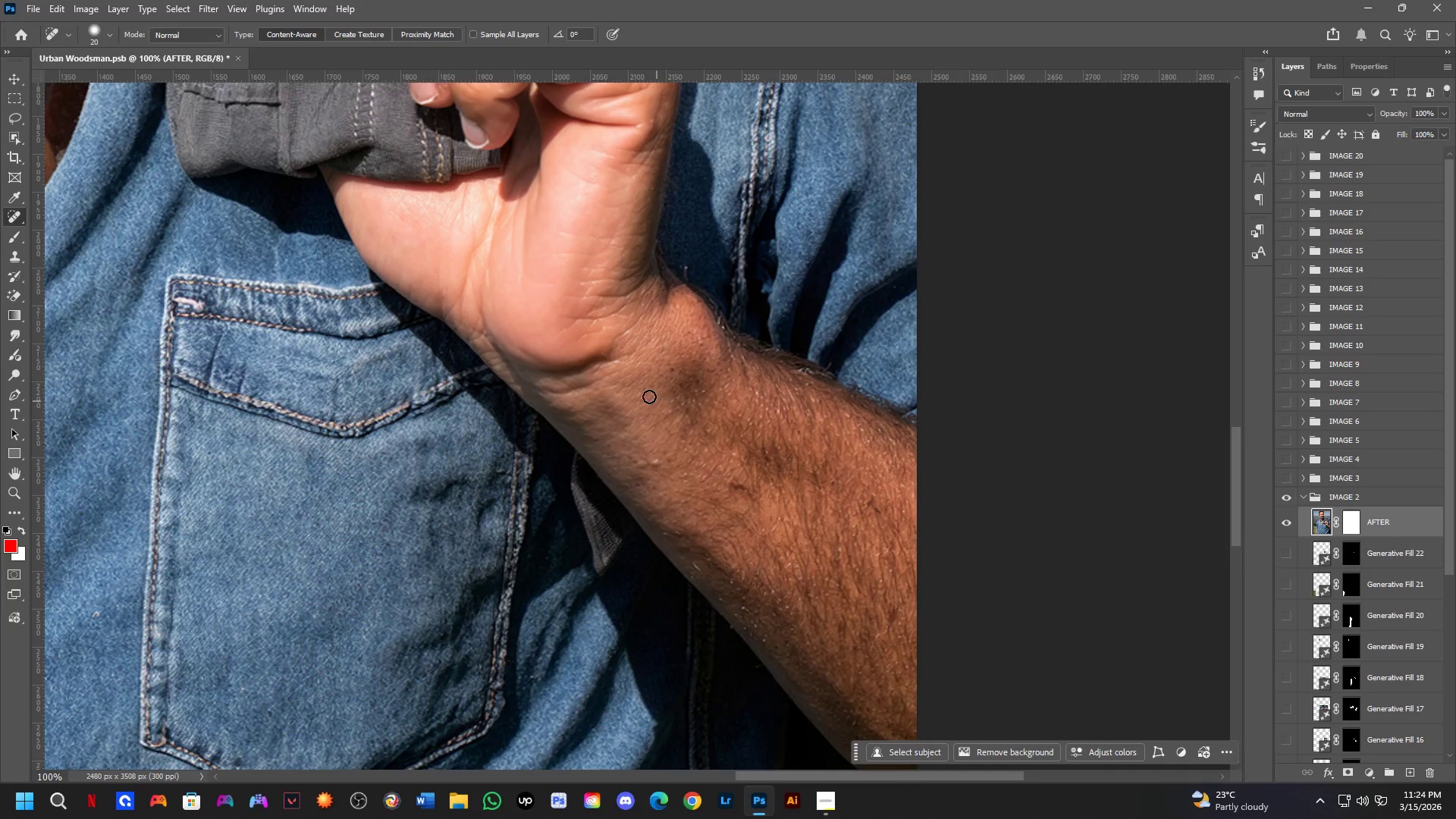 
hold_key(key=Space, duration=0.47)
 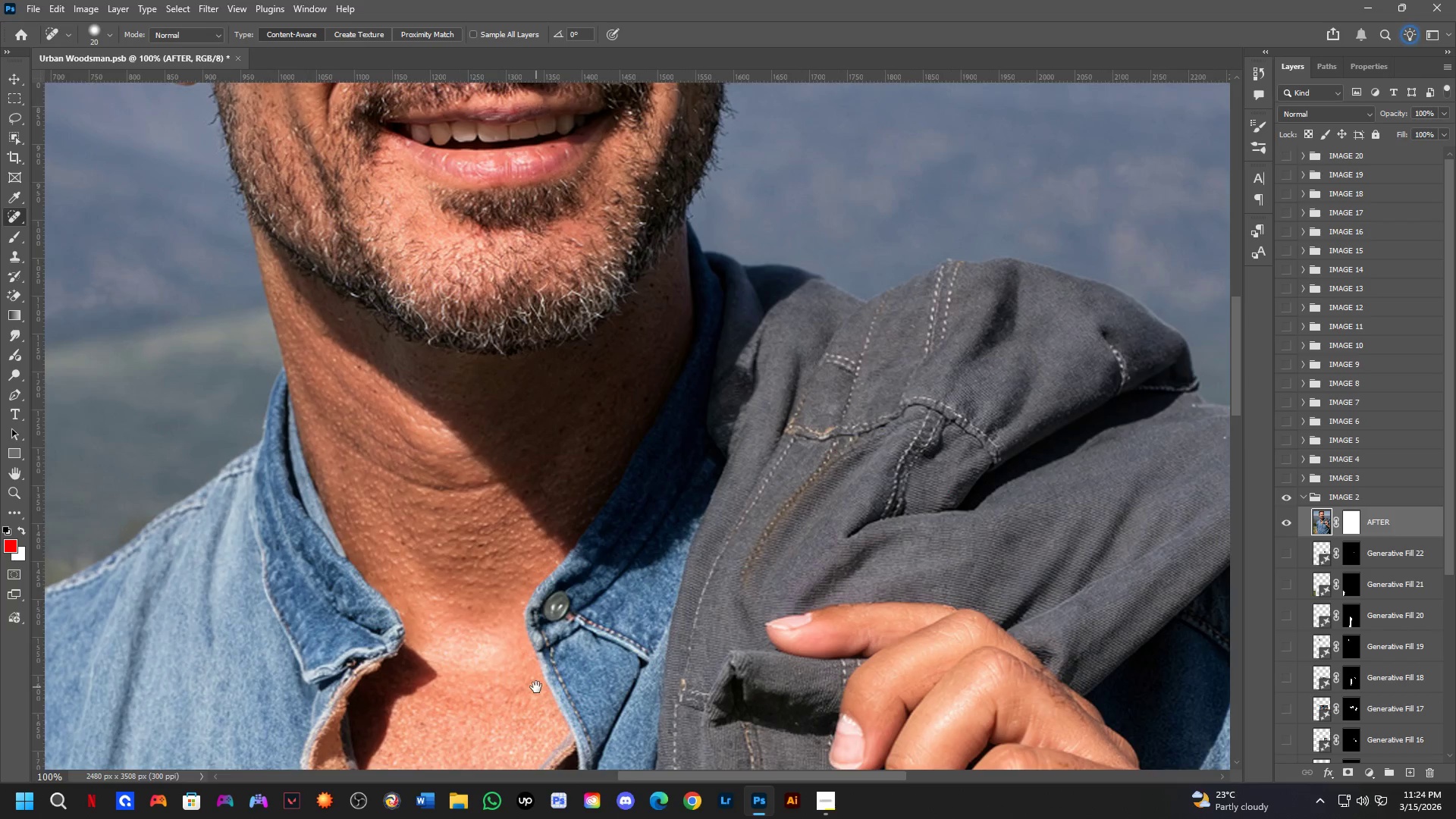 
left_click_drag(start_coordinate=[475, 283], to_coordinate=[726, 712])
 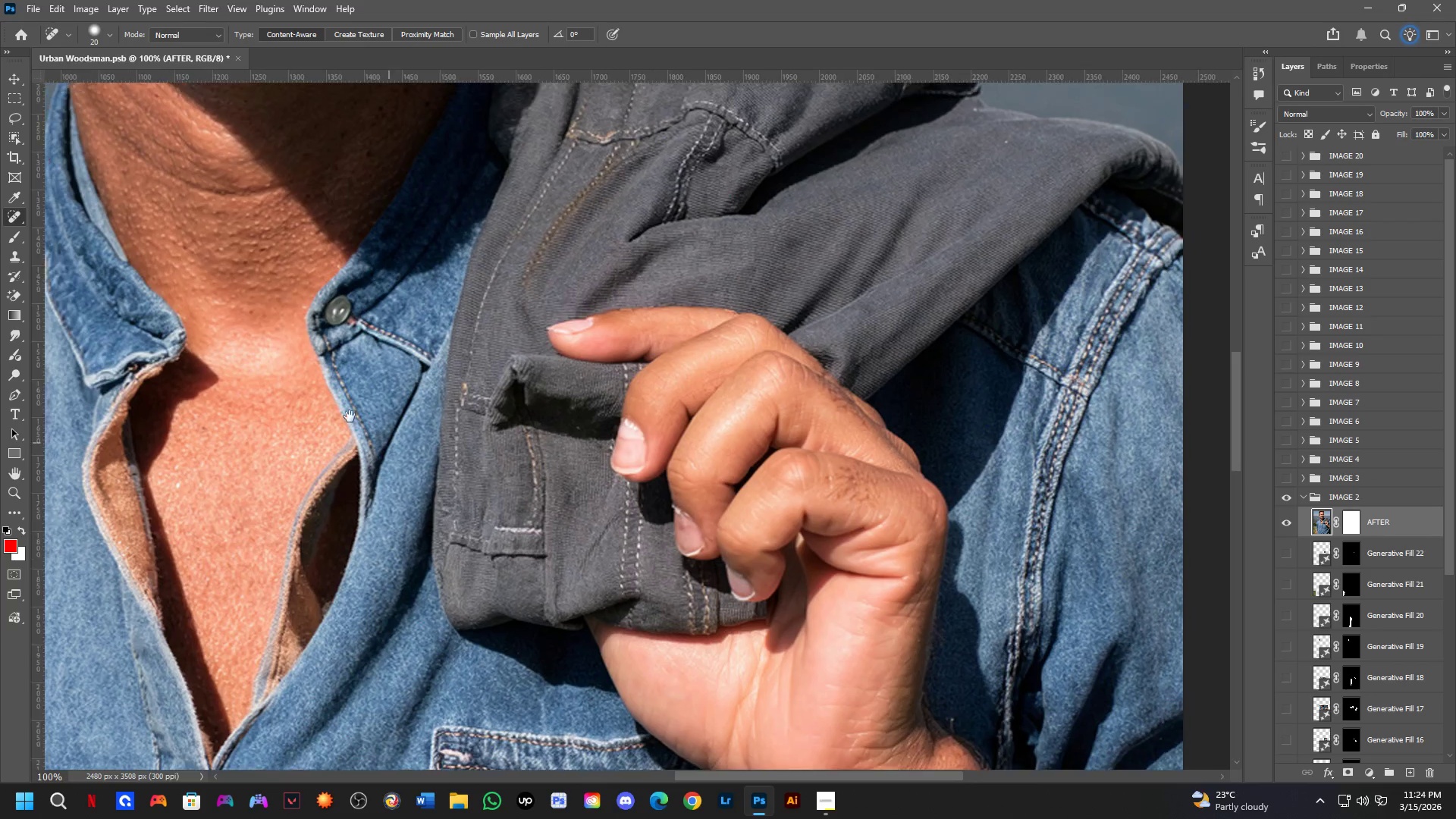 
hold_key(key=Space, duration=0.98)
 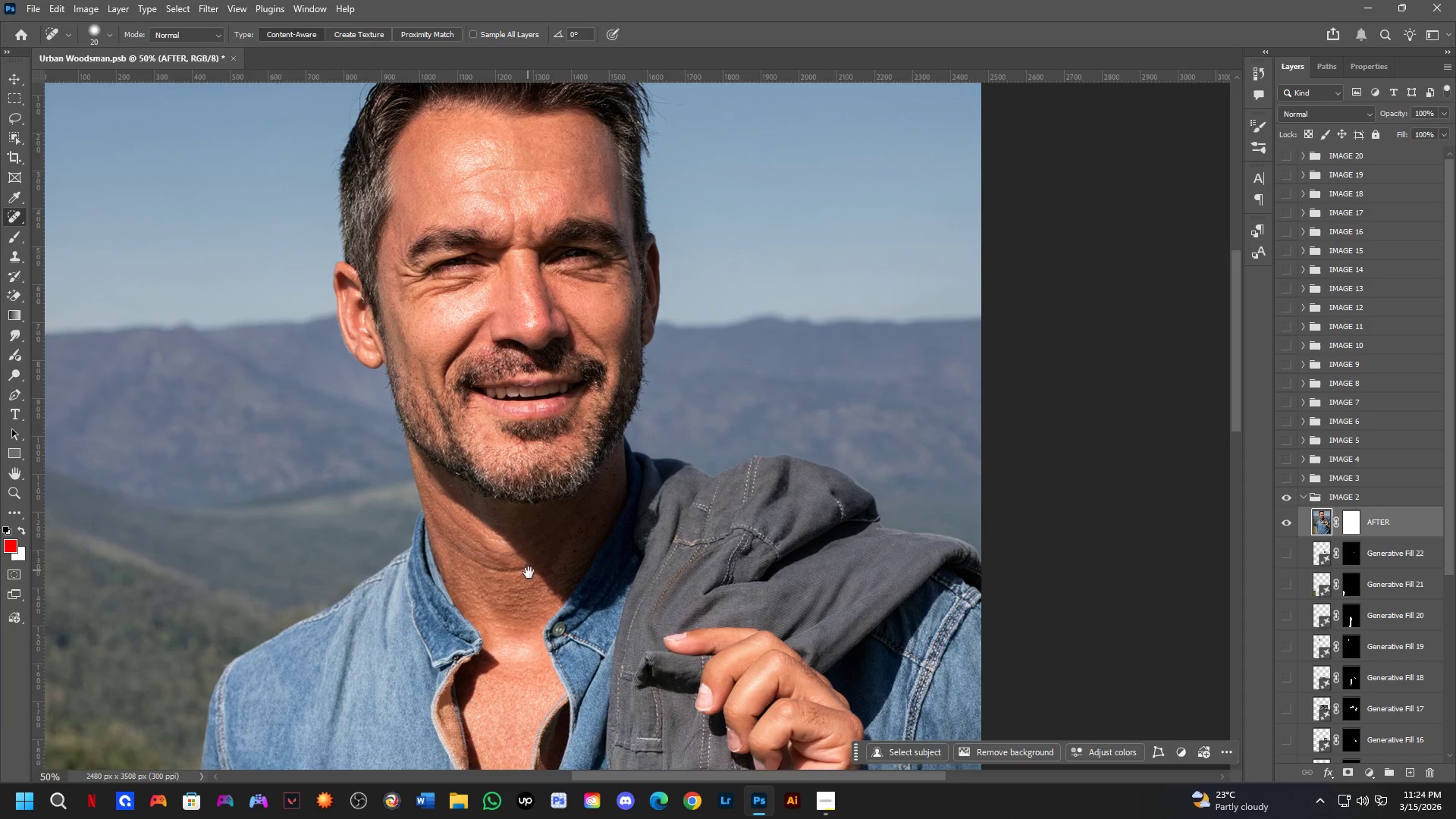 
left_click_drag(start_coordinate=[326, 403], to_coordinate=[594, 774])
 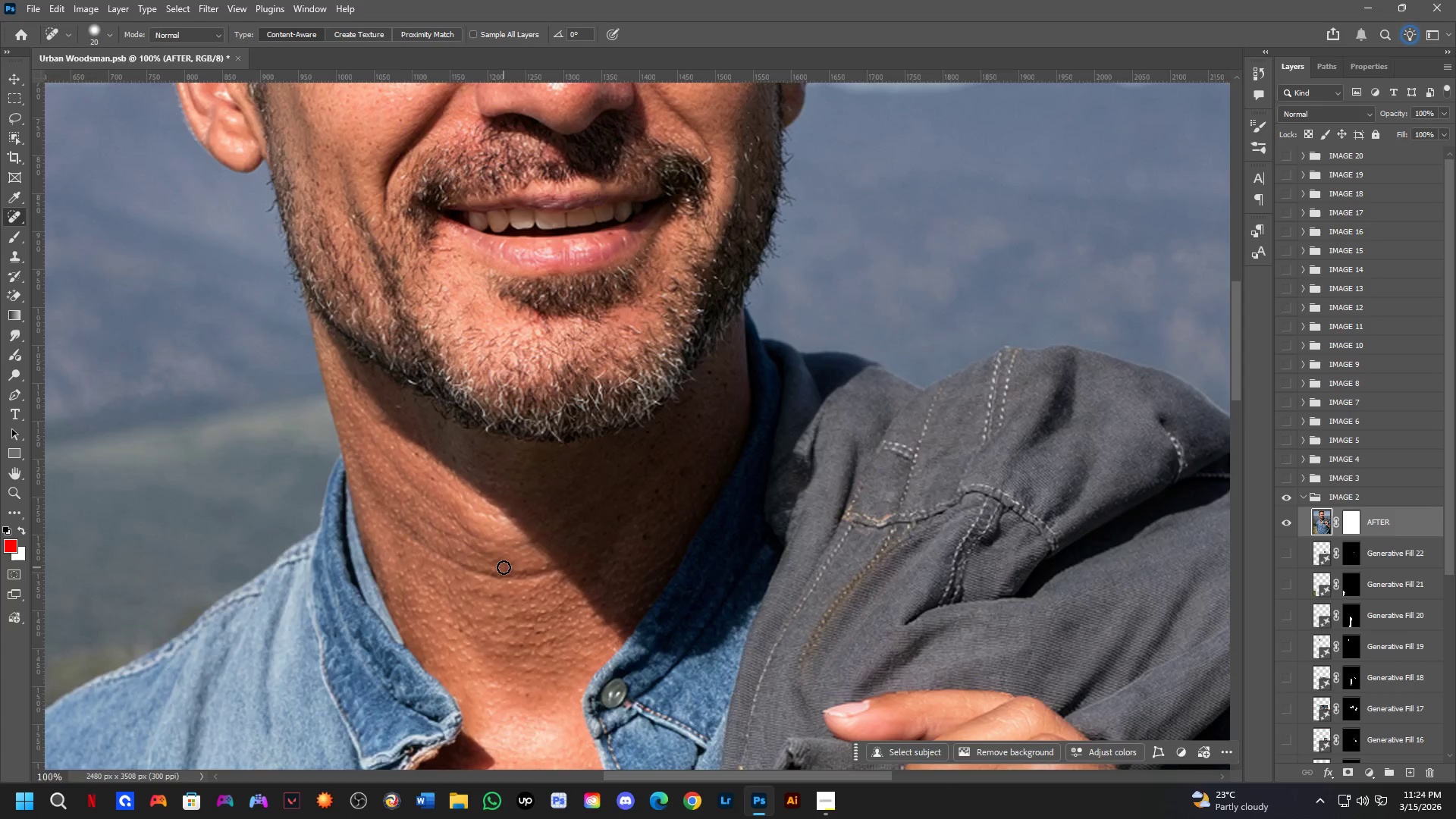 
key(Shift+ShiftLeft)
 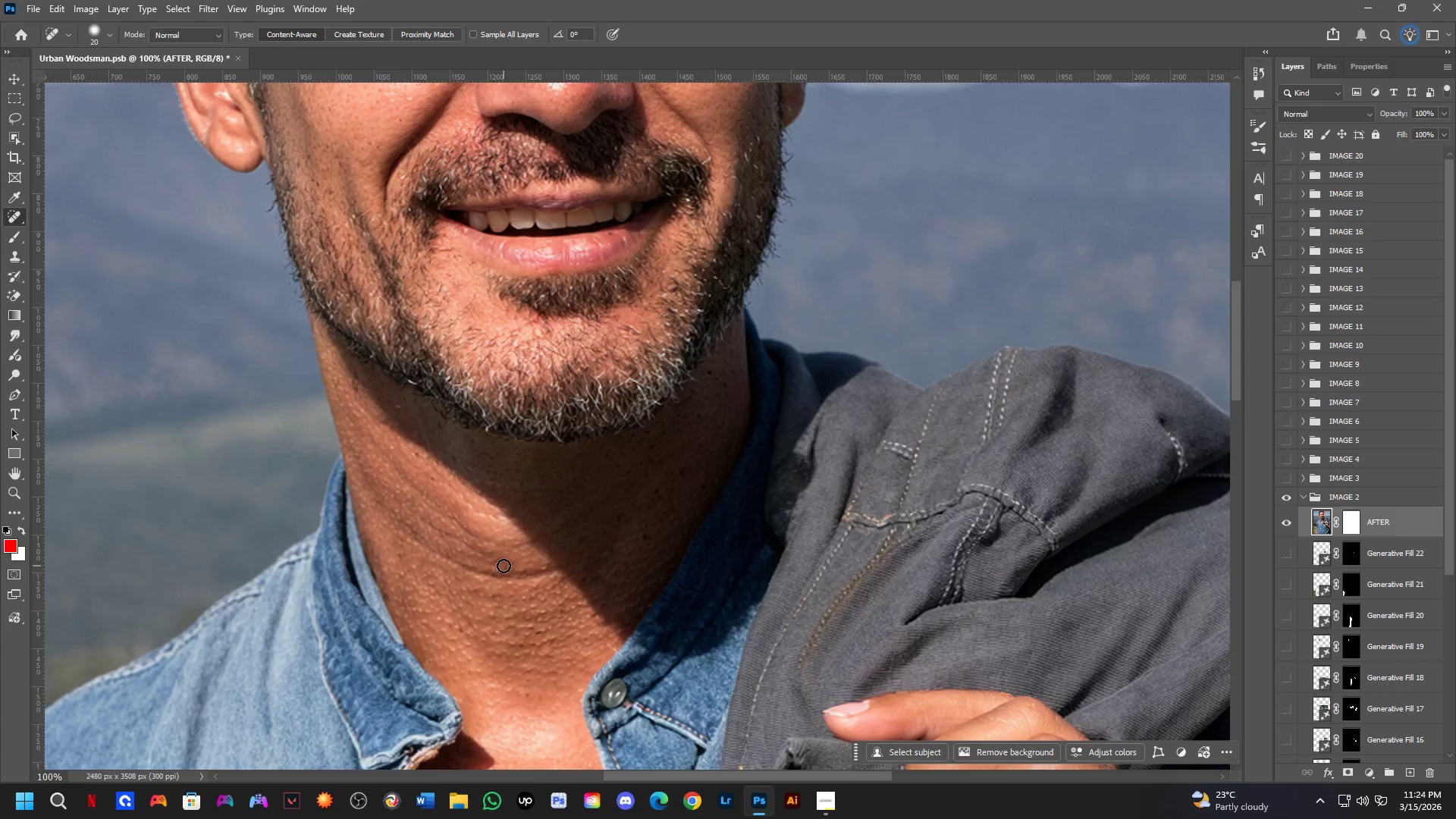 
hold_key(key=Space, duration=0.61)
 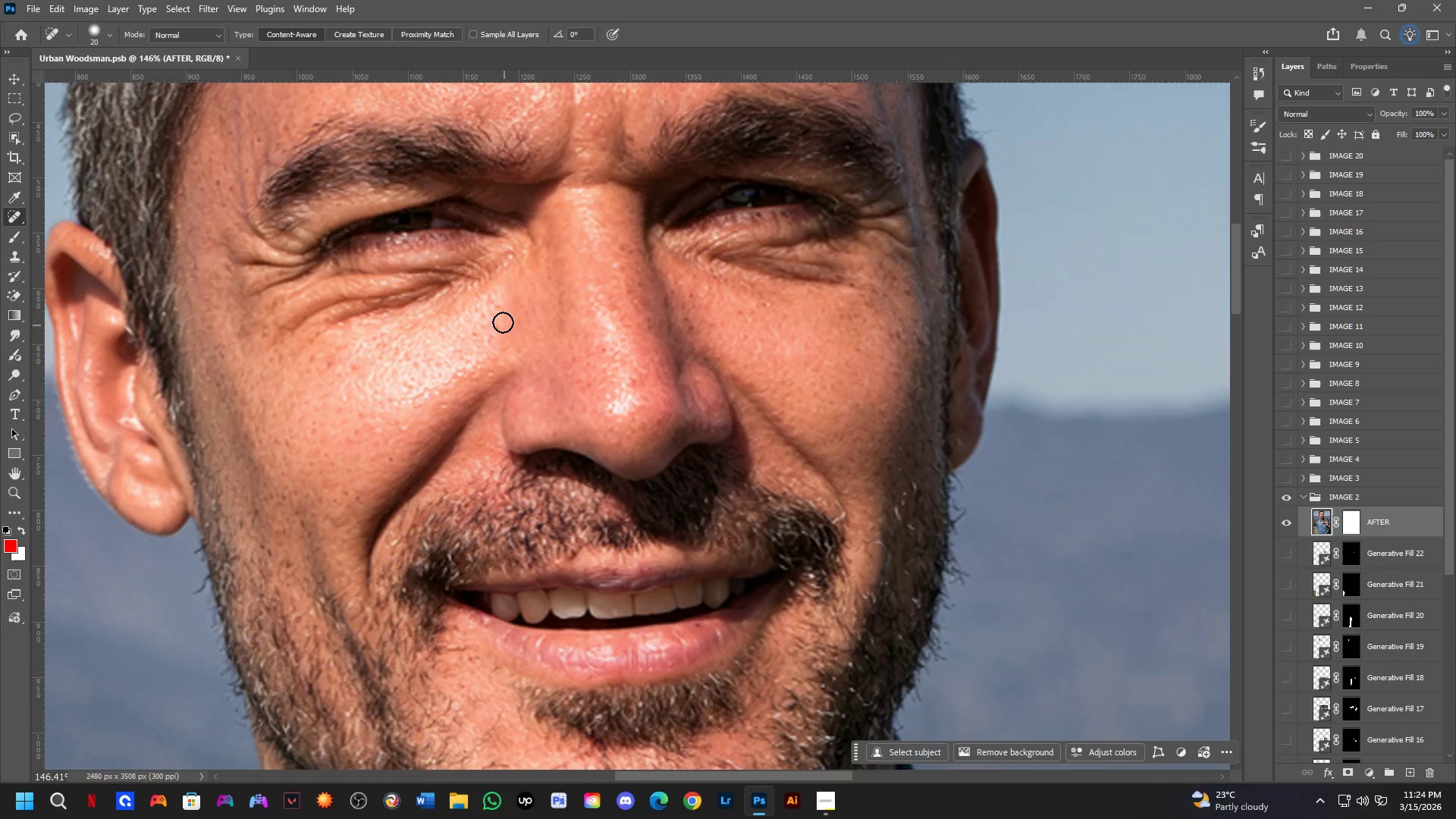 
left_click_drag(start_coordinate=[530, 583], to_coordinate=[533, 614])
 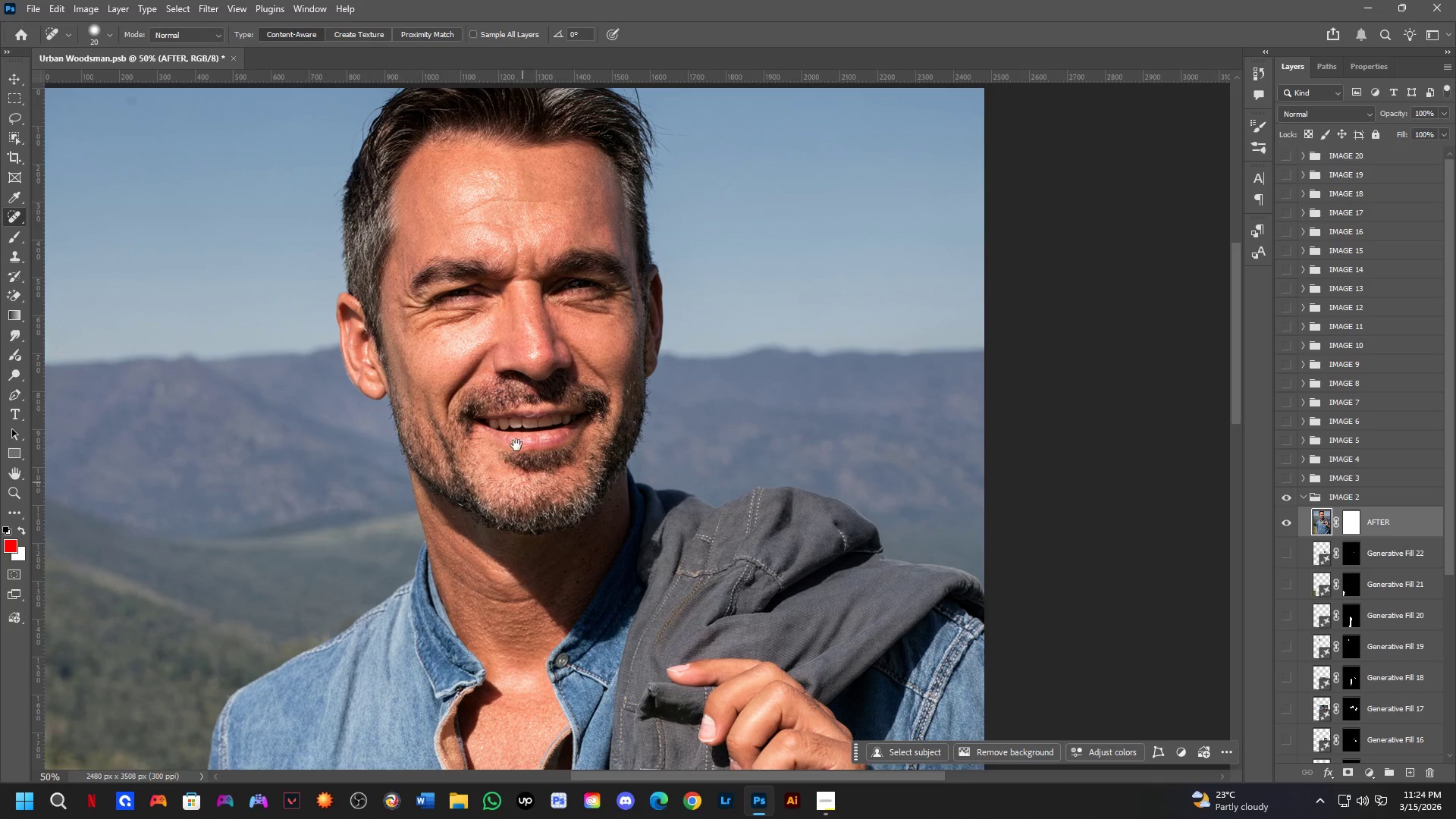 
scroll: coordinate [504, 564], scroll_direction: down, amount: 2.0
 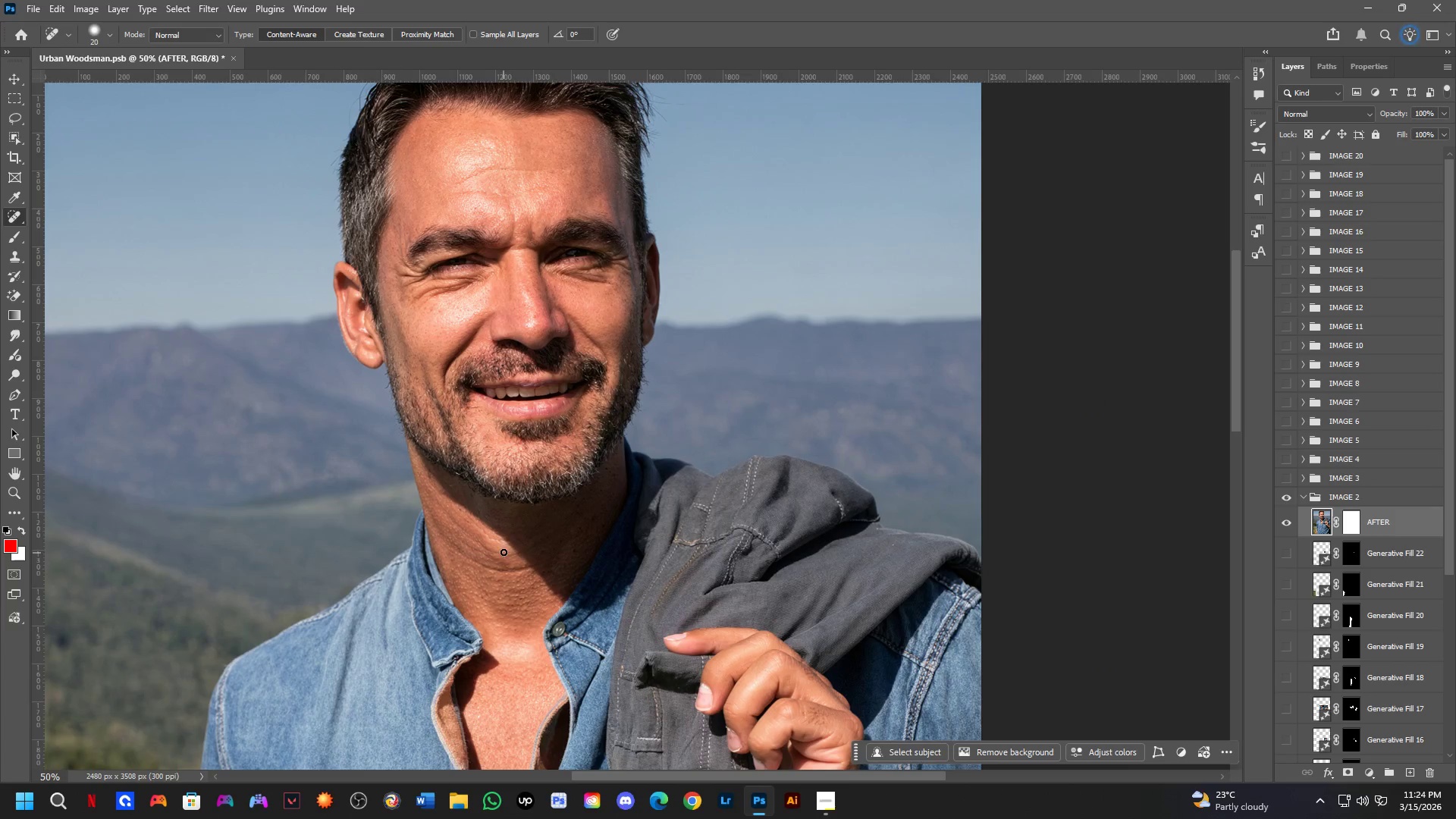 
key(Shift+ShiftLeft)
 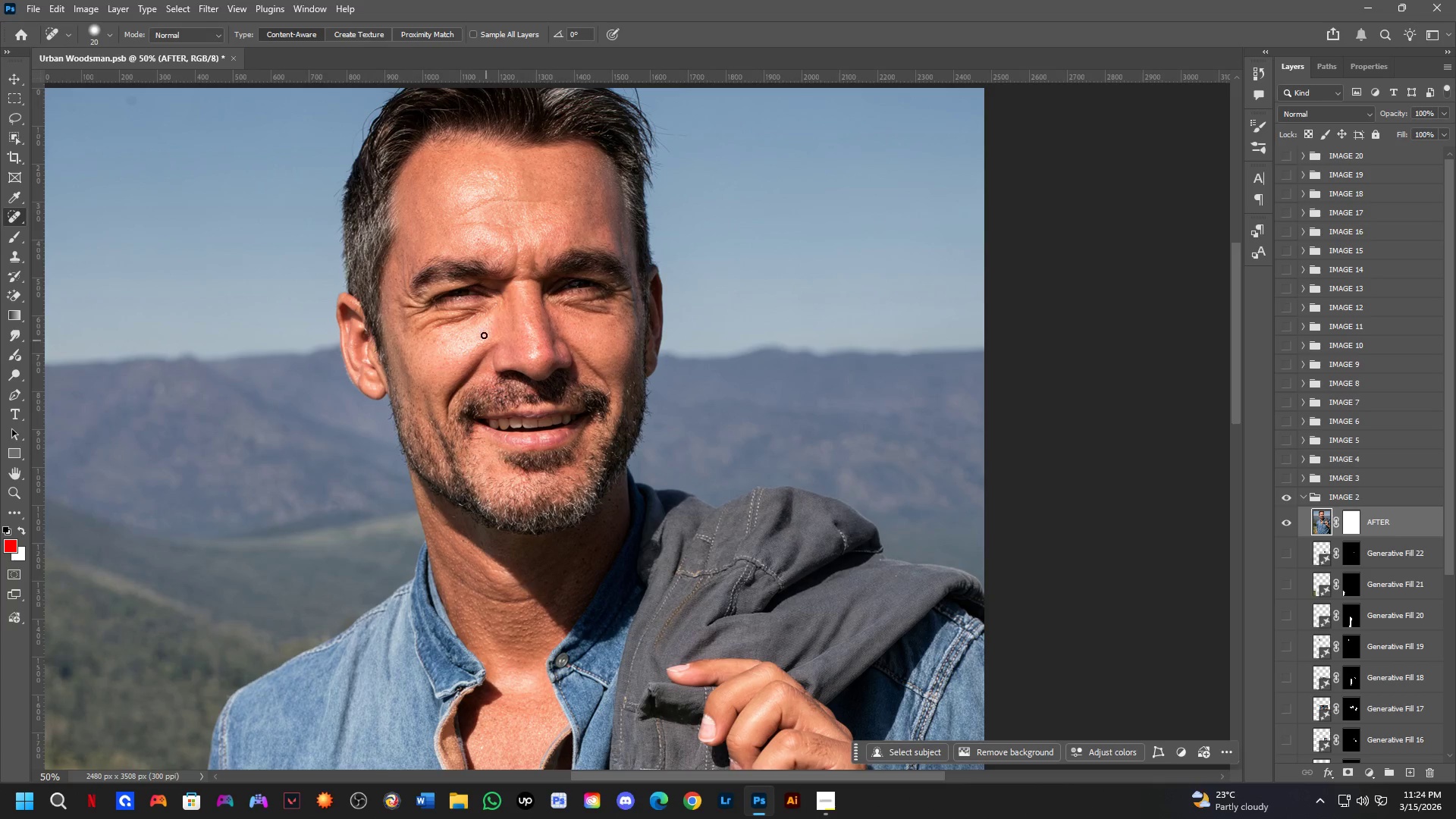 
left_click_drag(start_coordinate=[302, 387], to_coordinate=[297, 391])
 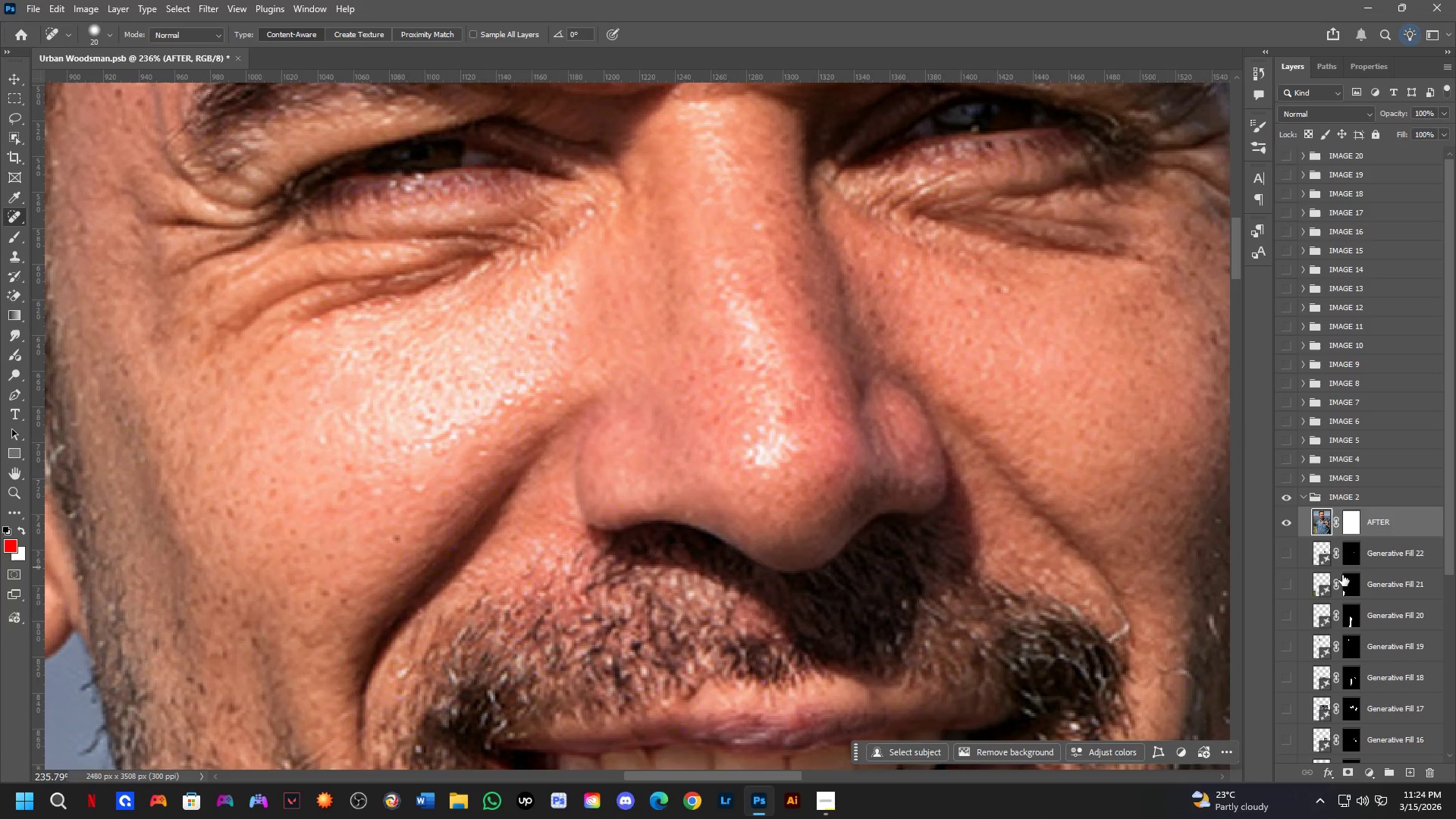 
scroll: coordinate [278, 394], scroll_direction: up, amount: 11.0
 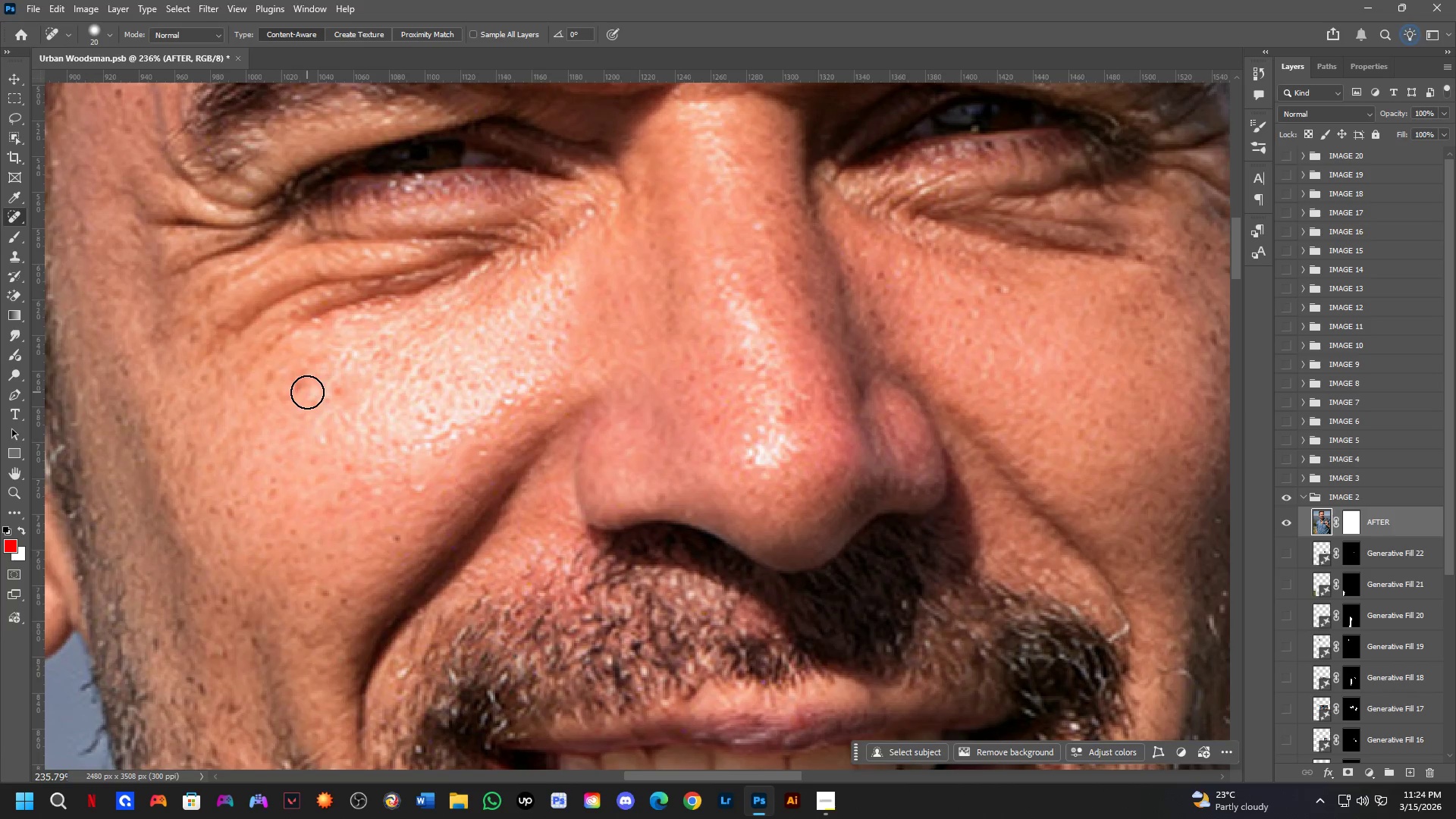 
key(Control+Shift+A)
 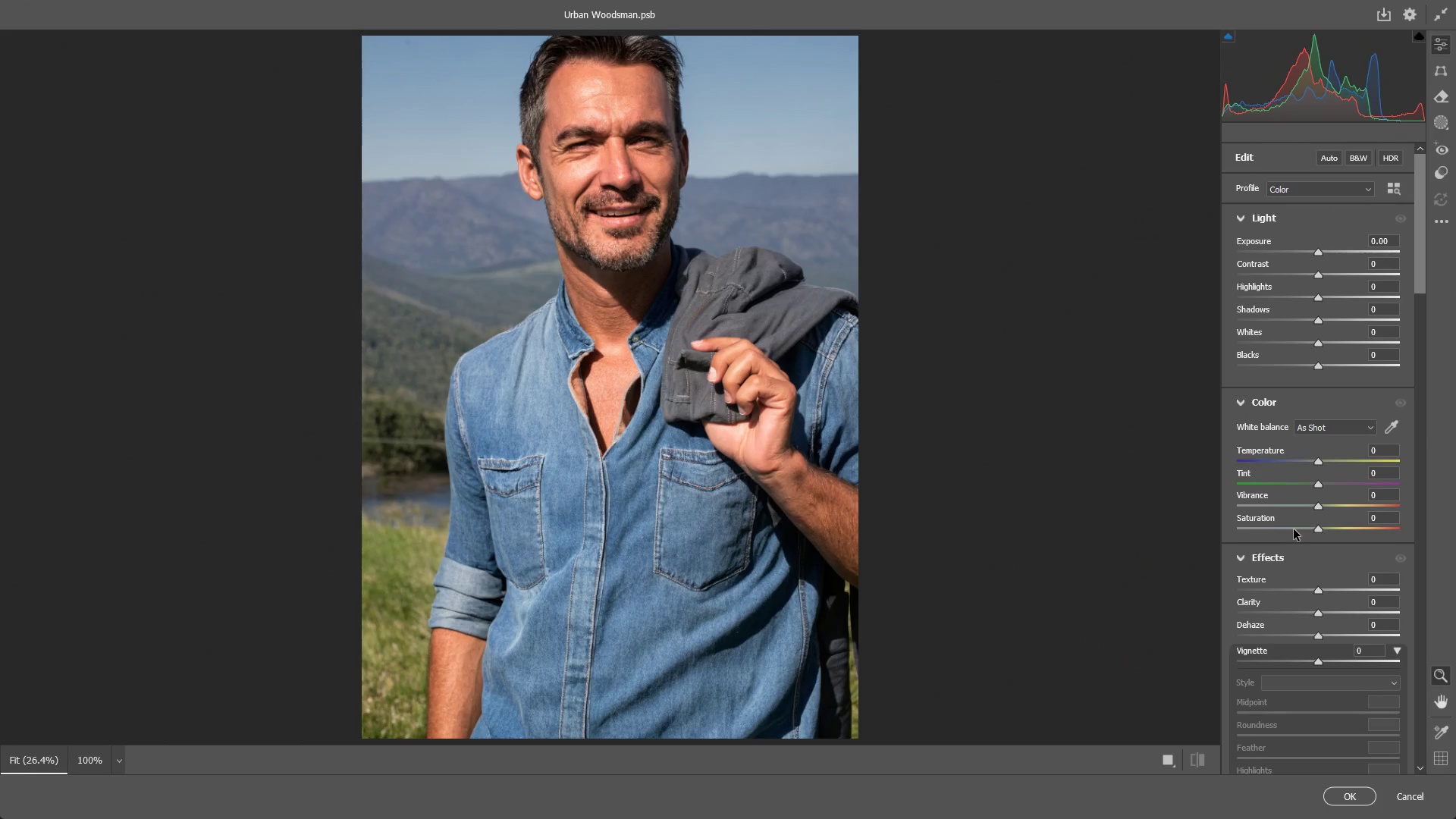 
wait(10.62)
 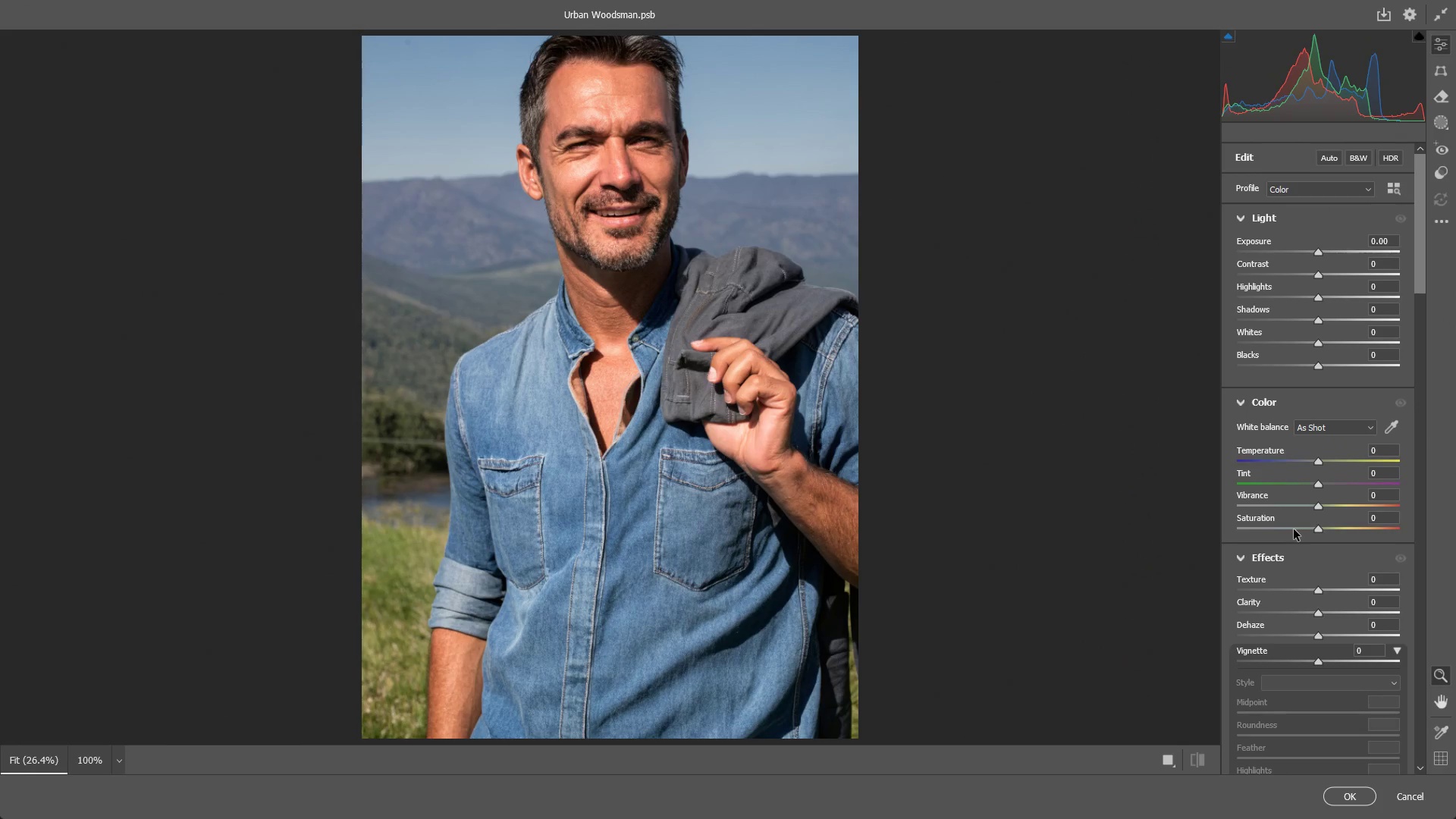 
key(Shift+ShiftLeft)
 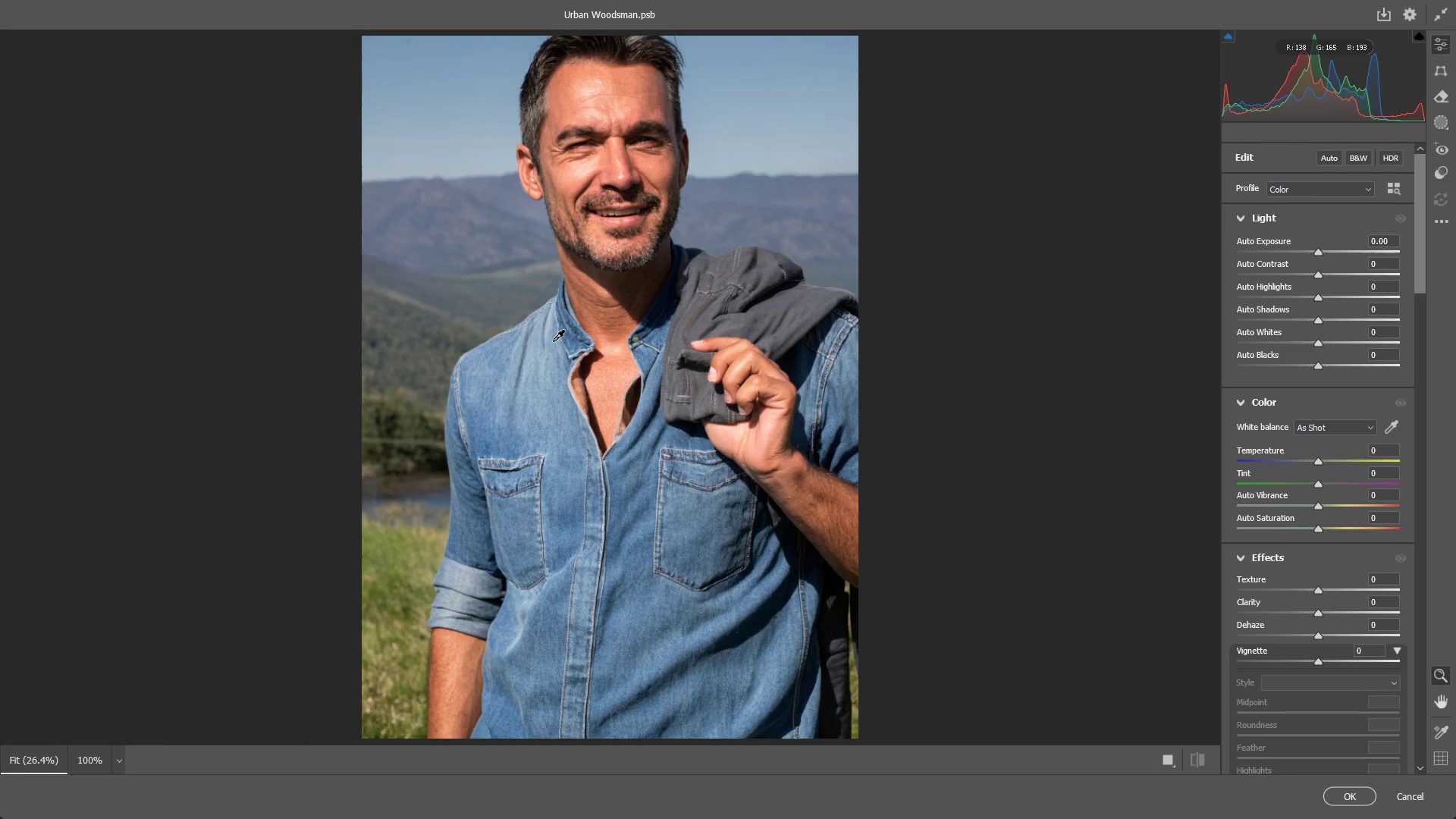 
hold_key(key=Space, duration=0.53)
 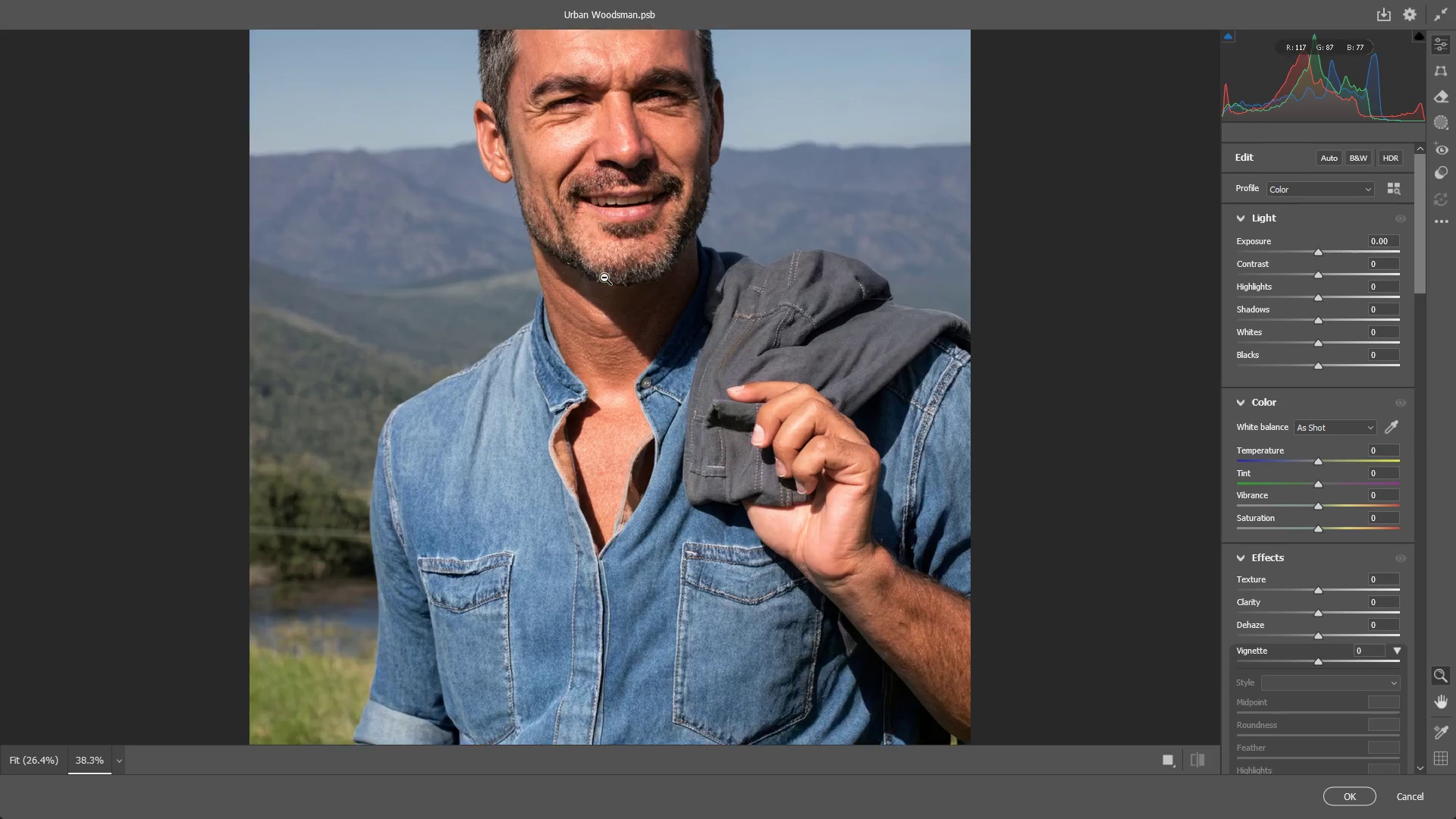 
left_click_drag(start_coordinate=[612, 278], to_coordinate=[604, 356])
 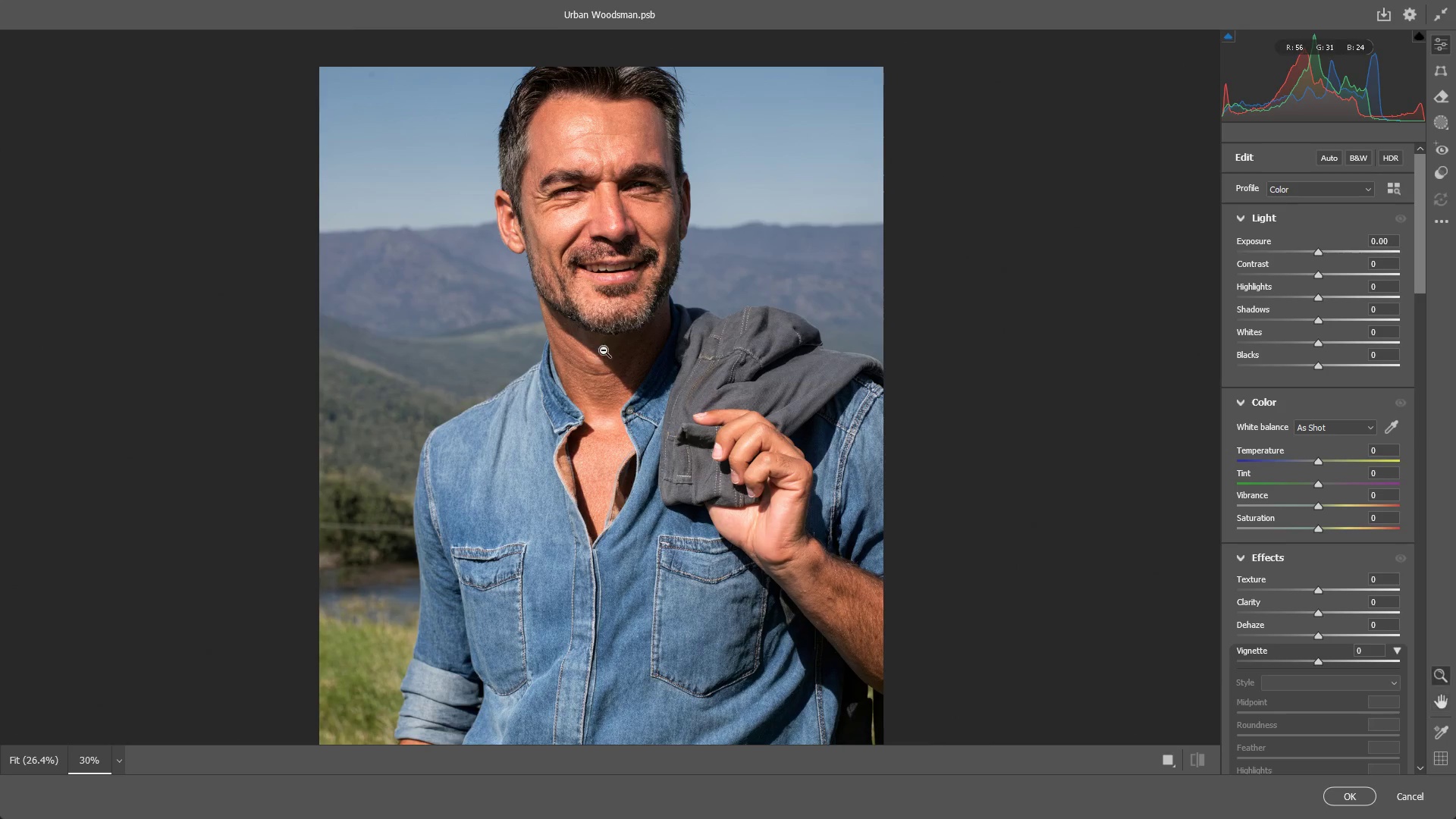 
scroll: coordinate [541, 324], scroll_direction: up, amount: 4.0
 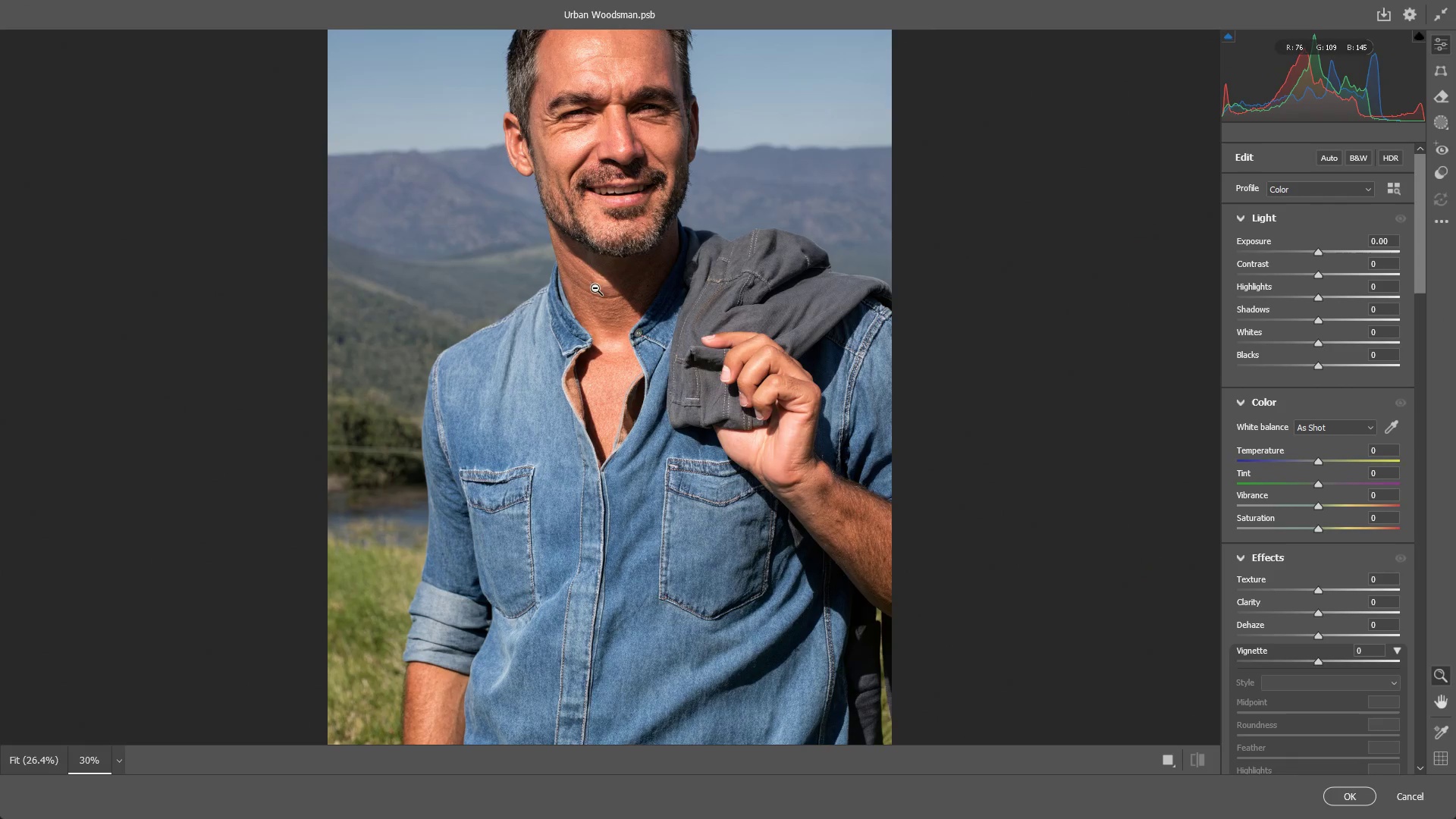 
left_click_drag(start_coordinate=[604, 279], to_coordinate=[685, 271])
 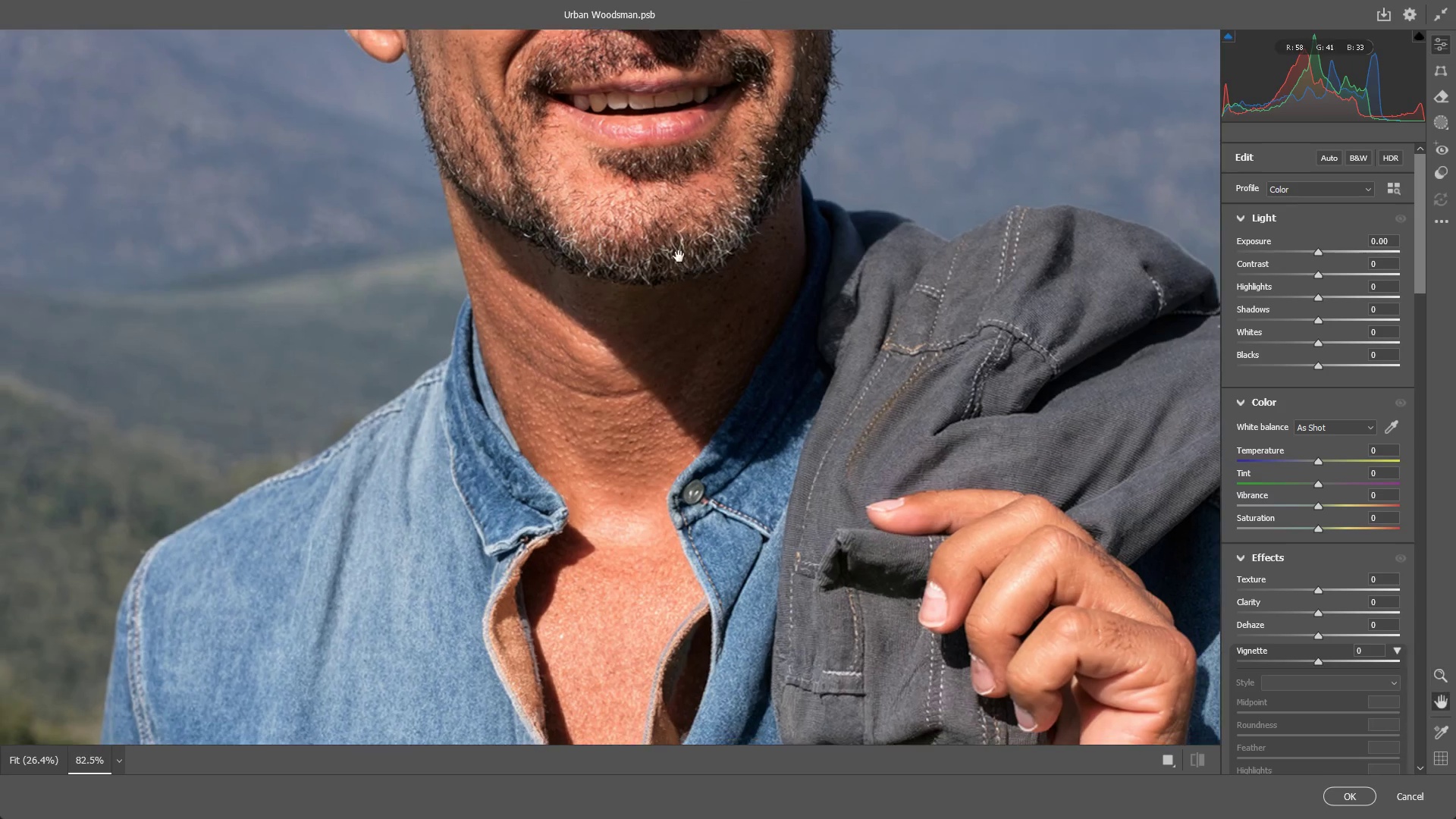 
scroll: coordinate [604, 278], scroll_direction: up, amount: 8.0
 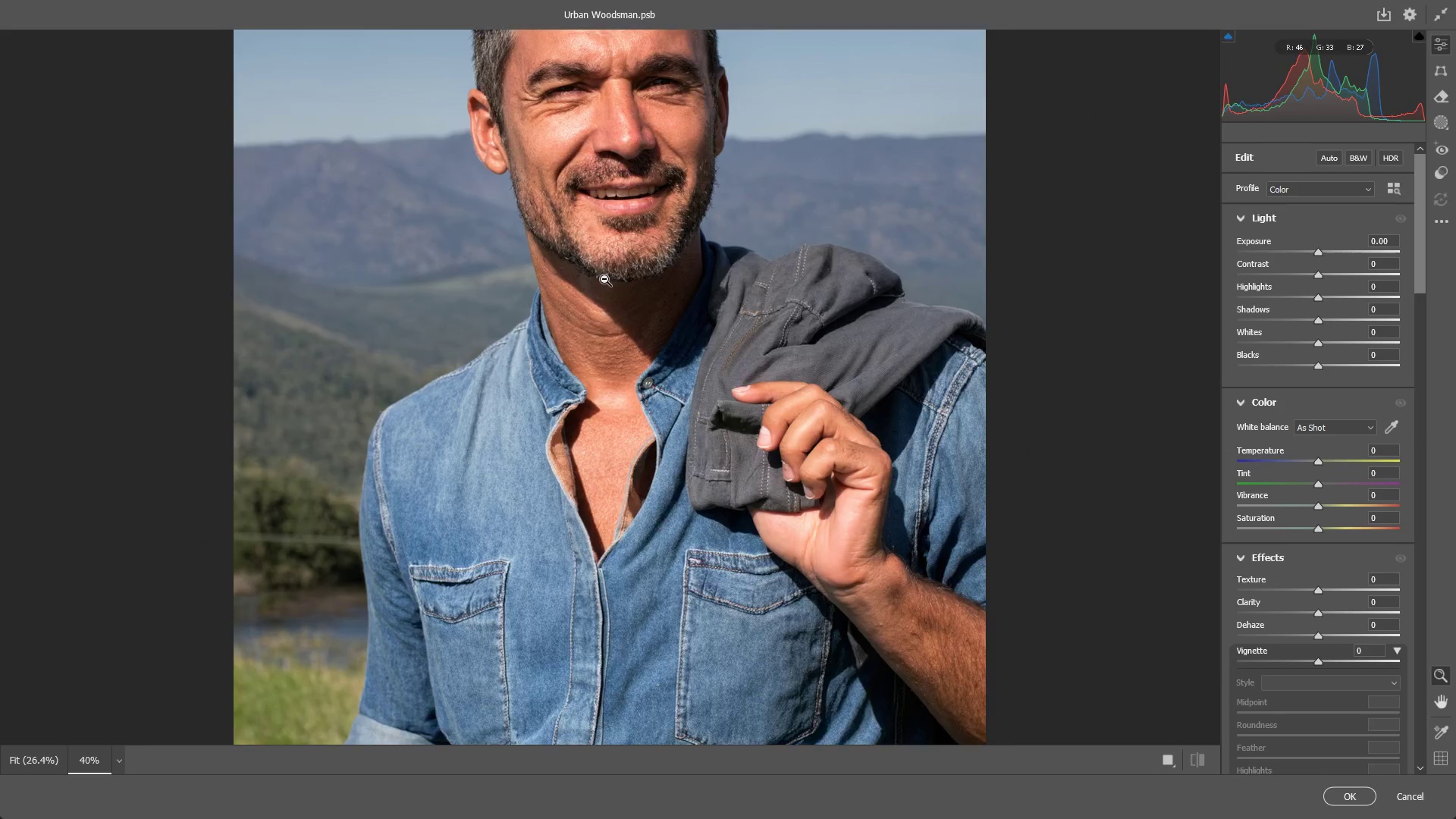 
hold_key(key=Space, duration=0.67)
 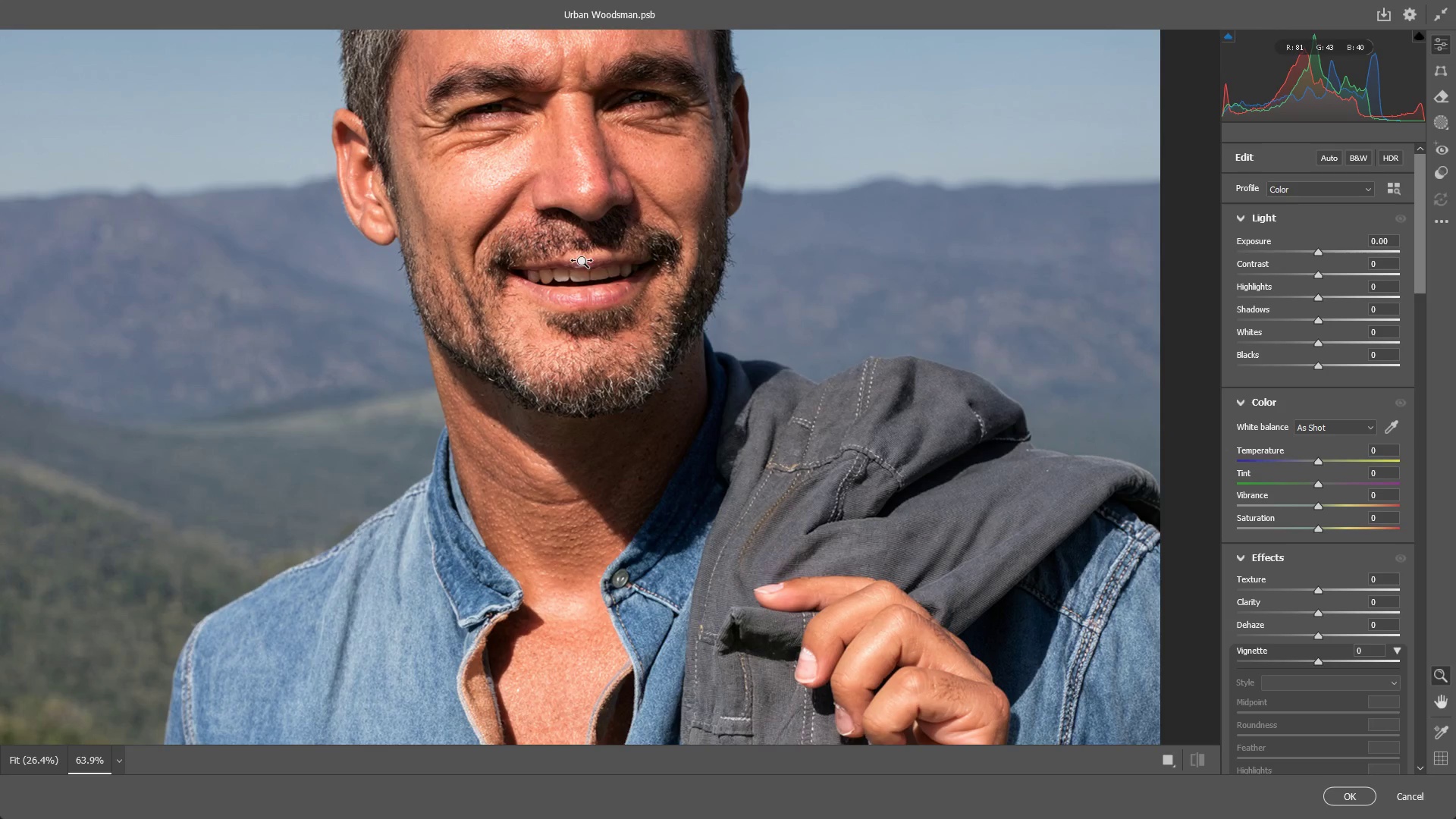 
left_click_drag(start_coordinate=[675, 218], to_coordinate=[605, 395])
 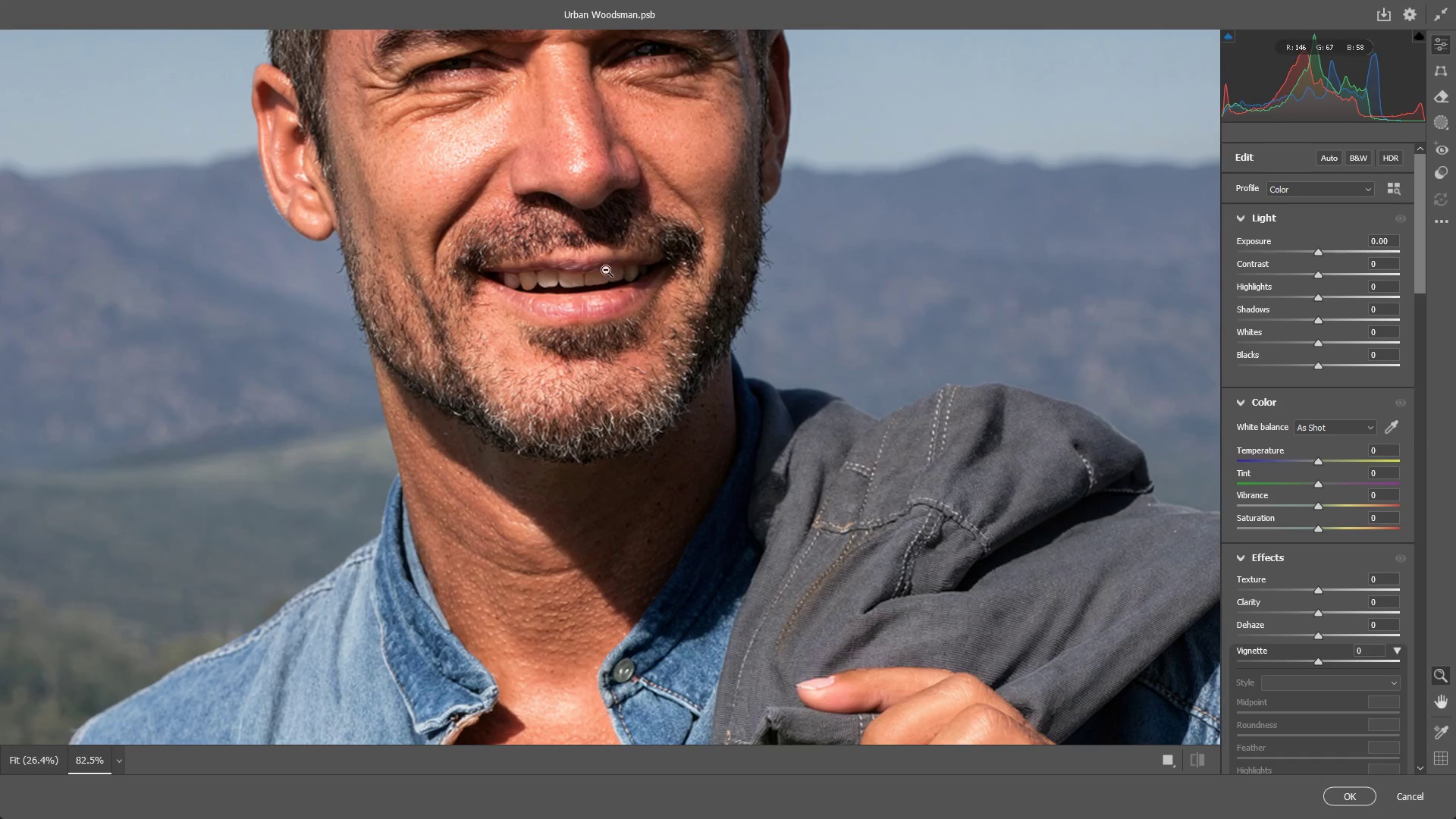 
left_click_drag(start_coordinate=[611, 262], to_coordinate=[582, 262])
 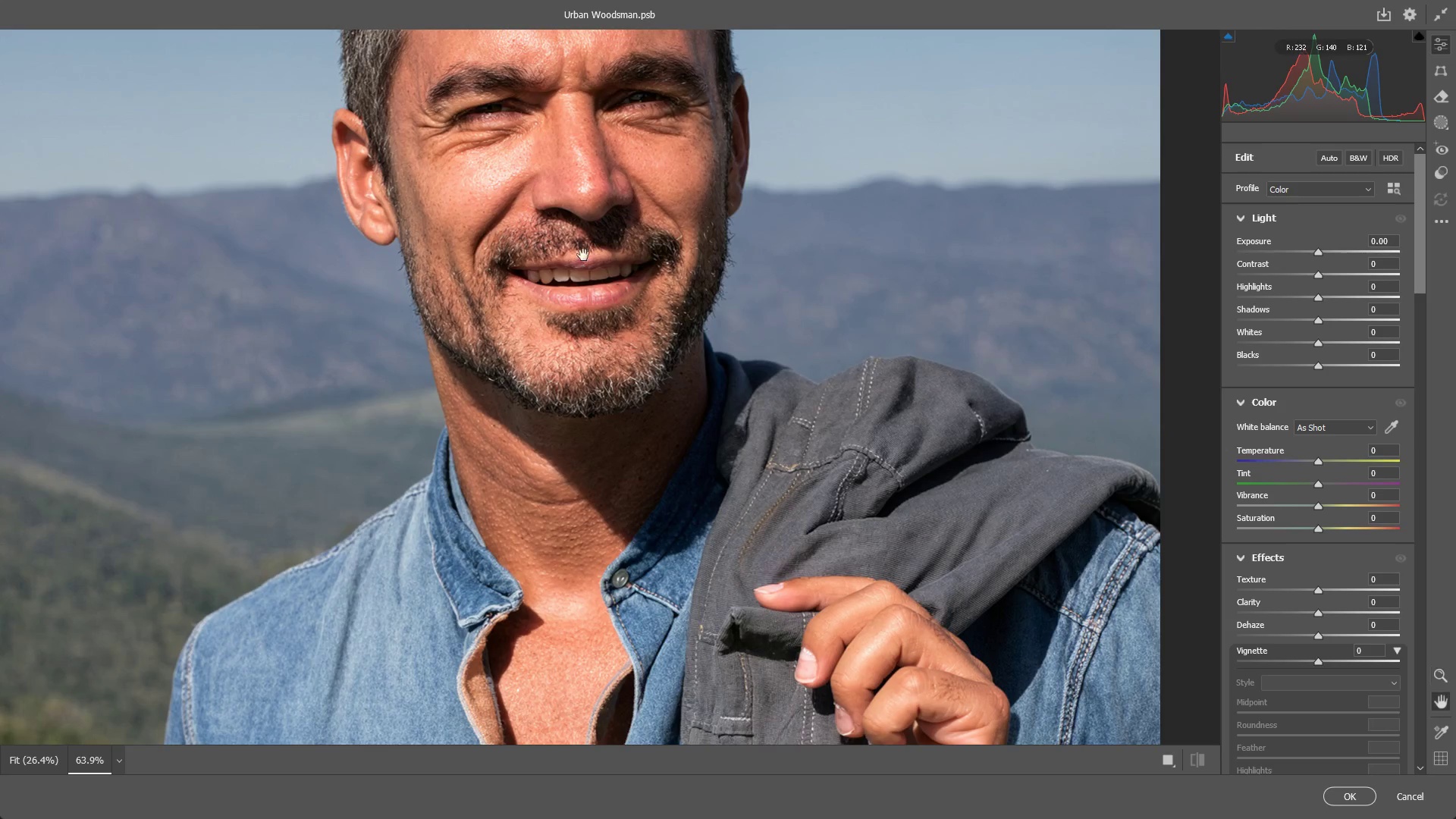 
hold_key(key=Space, duration=1.5)
 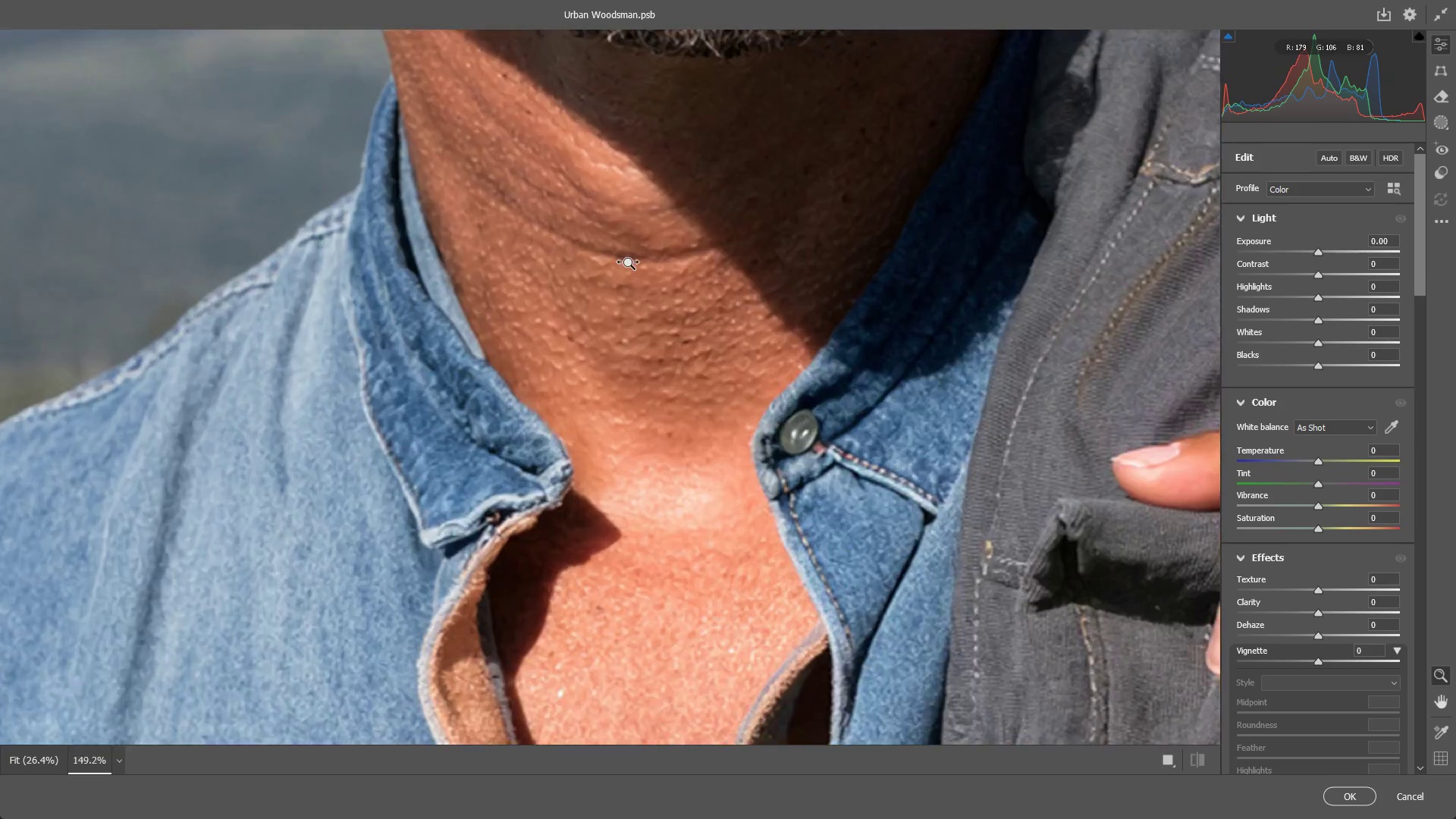 
left_click_drag(start_coordinate=[585, 244], to_coordinate=[613, 0])
 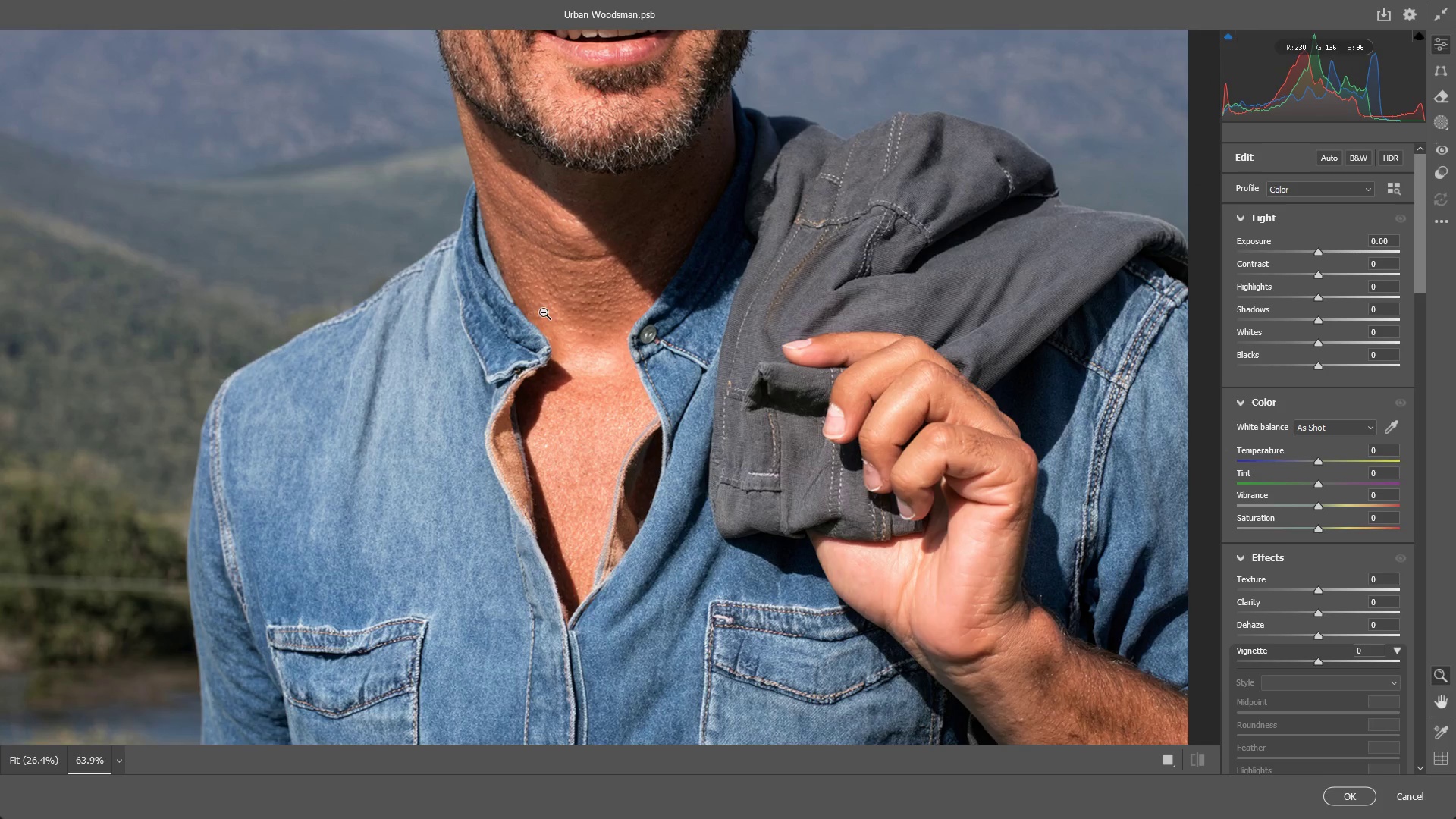 
left_click_drag(start_coordinate=[535, 260], to_coordinate=[668, 270])
 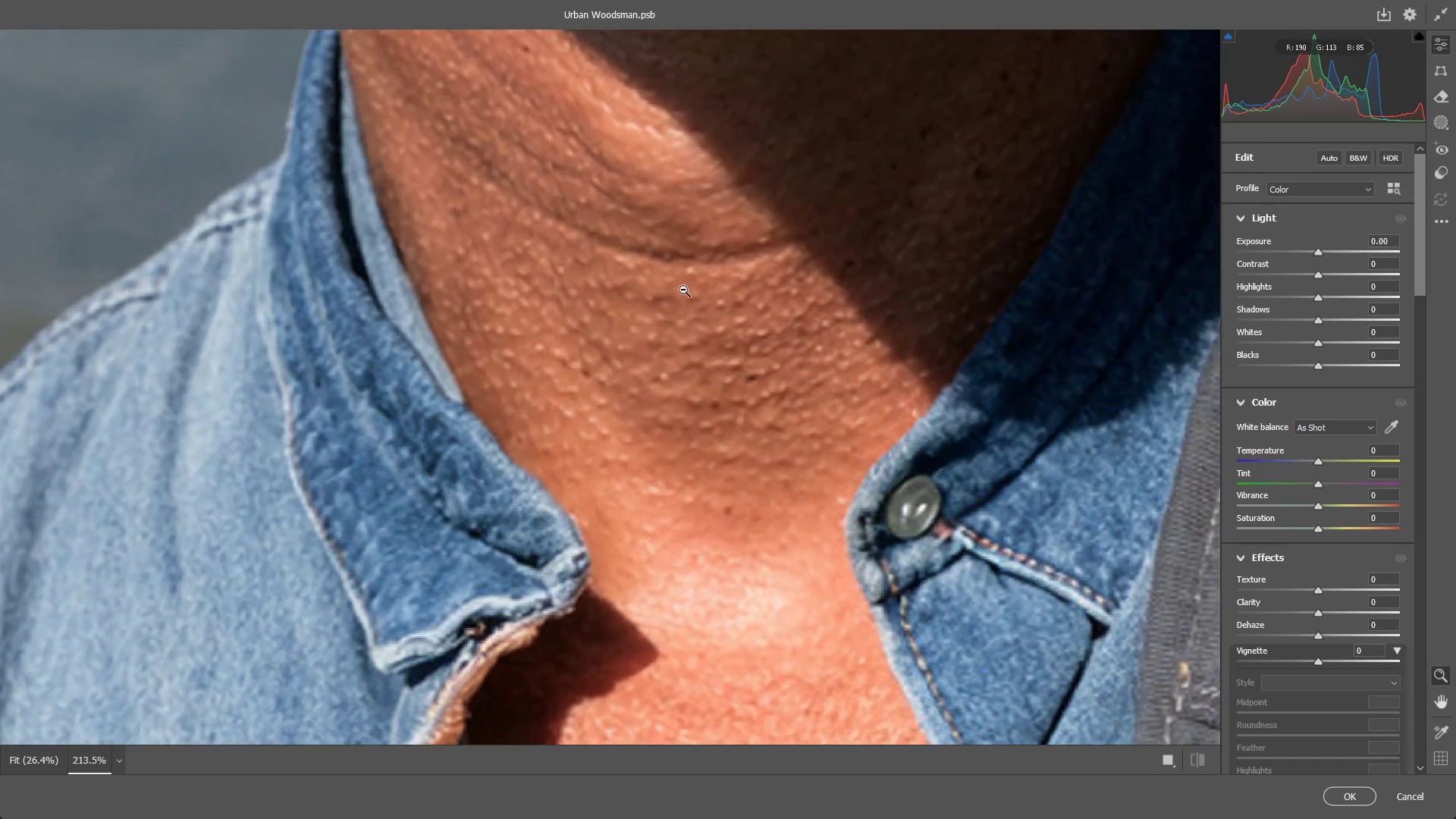 
hold_key(key=Space, duration=0.56)
 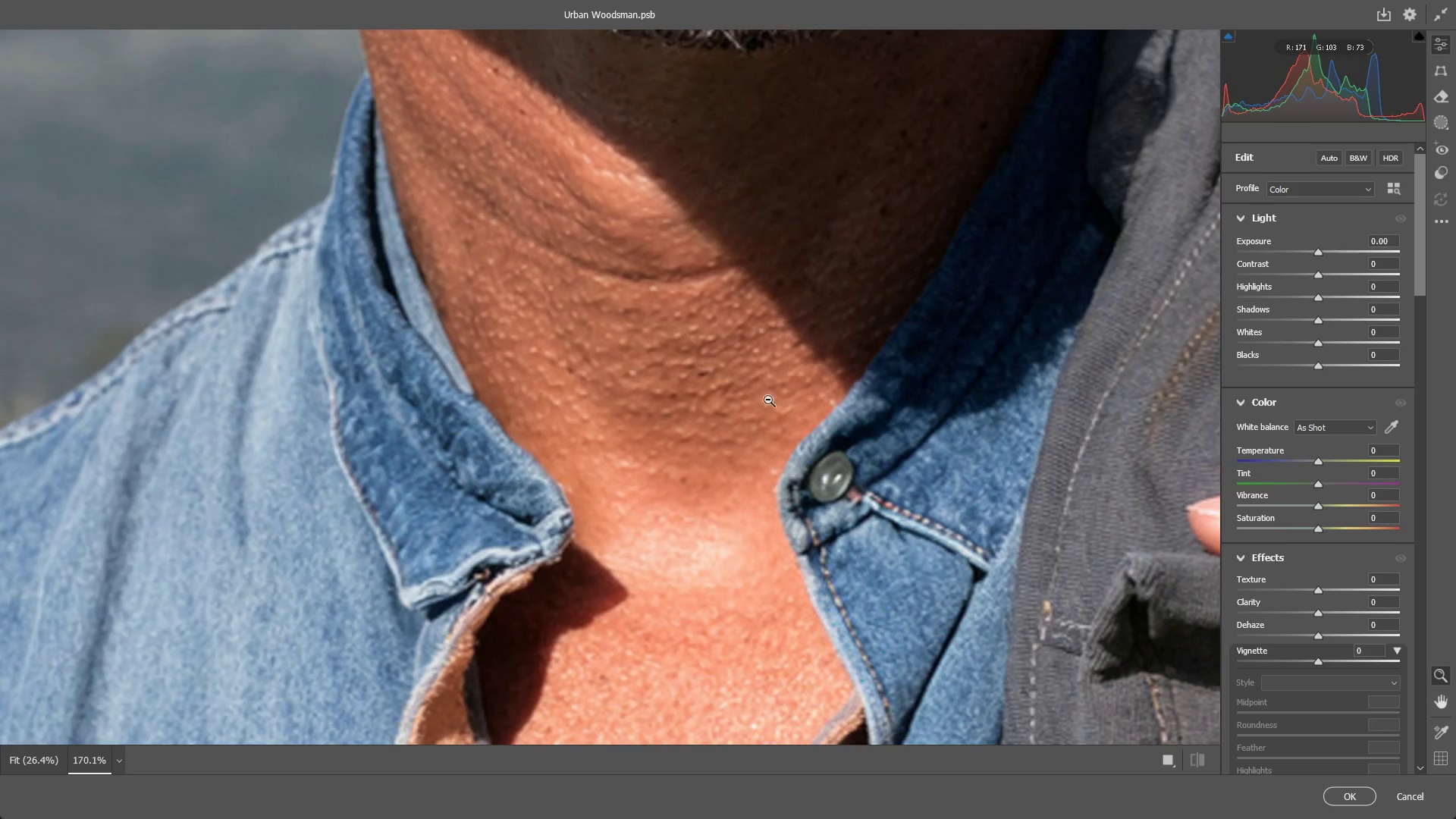 
left_click_drag(start_coordinate=[761, 371], to_coordinate=[703, 372])
 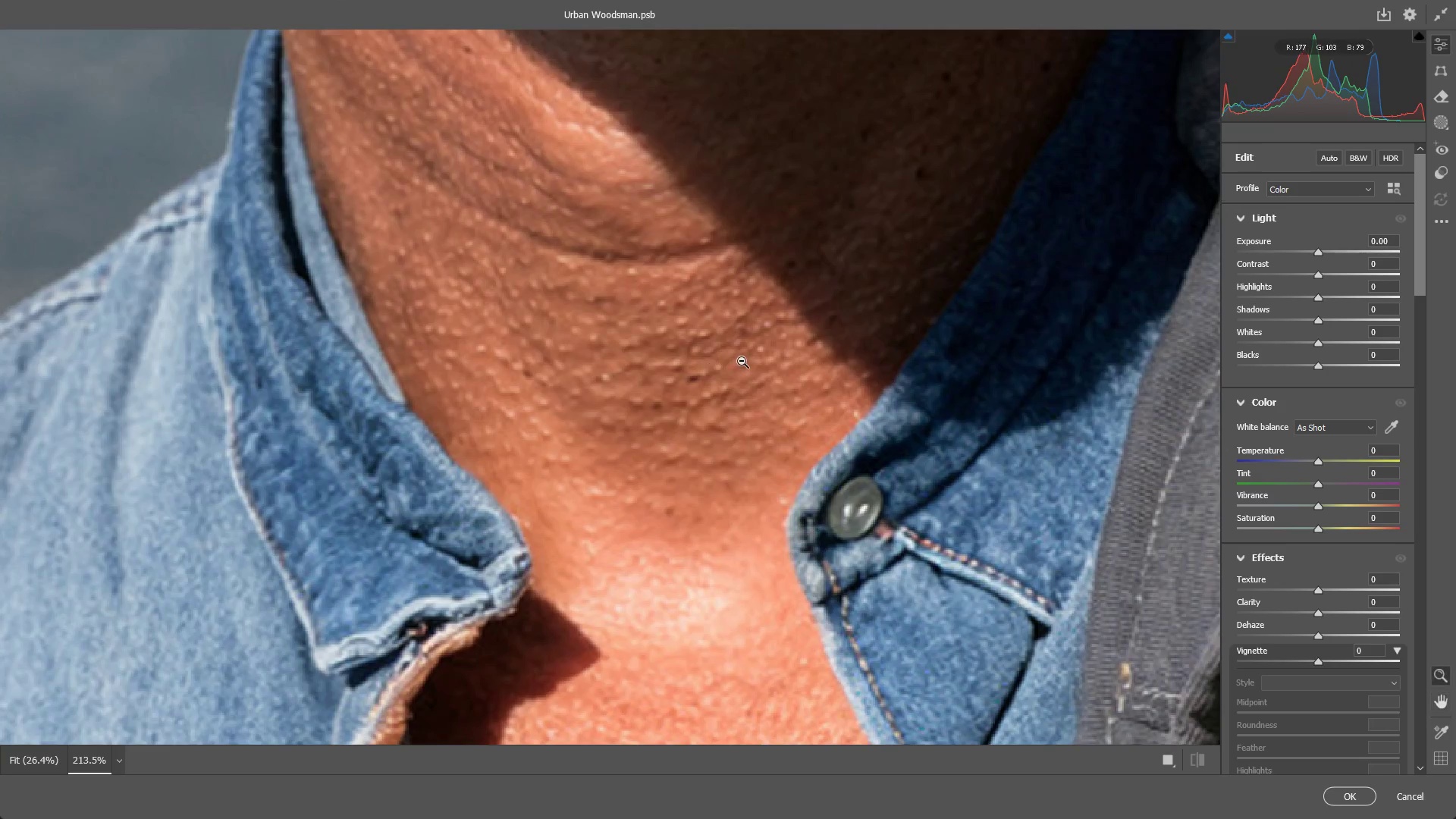 
left_click_drag(start_coordinate=[742, 361], to_coordinate=[716, 365])
 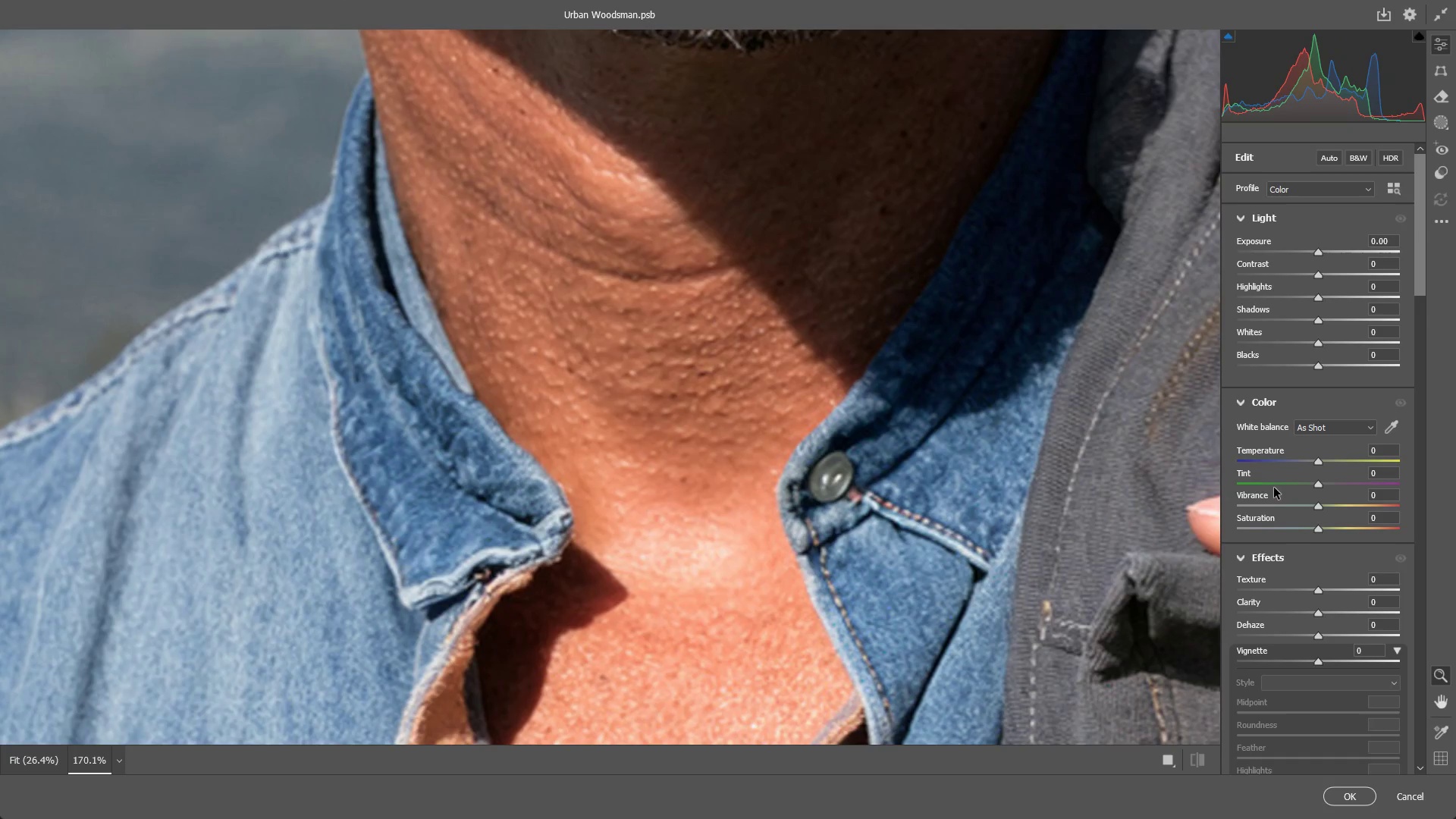 
scroll: coordinate [1320, 560], scroll_direction: down, amount: 1.0
 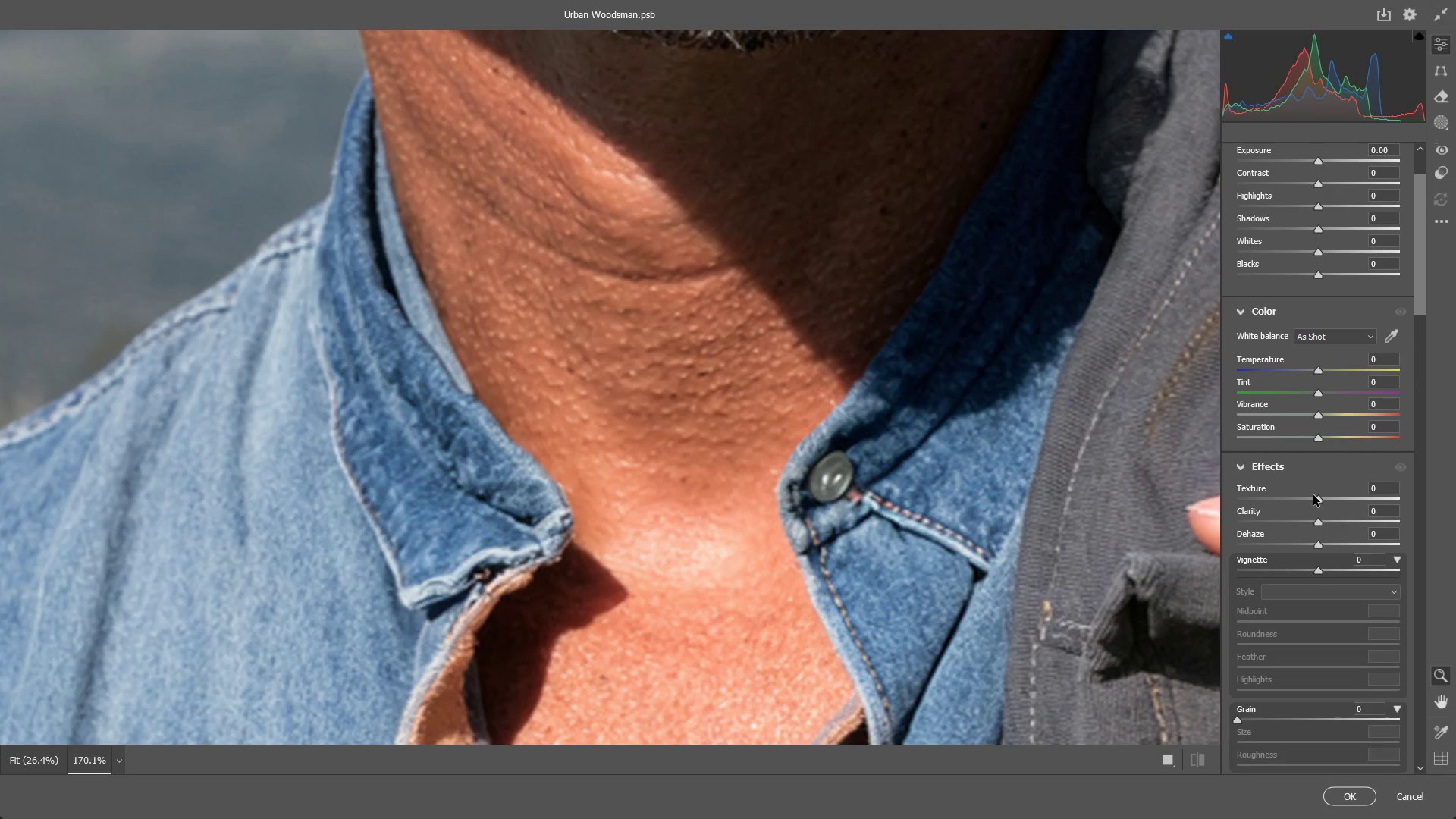 
wait(31.42)
 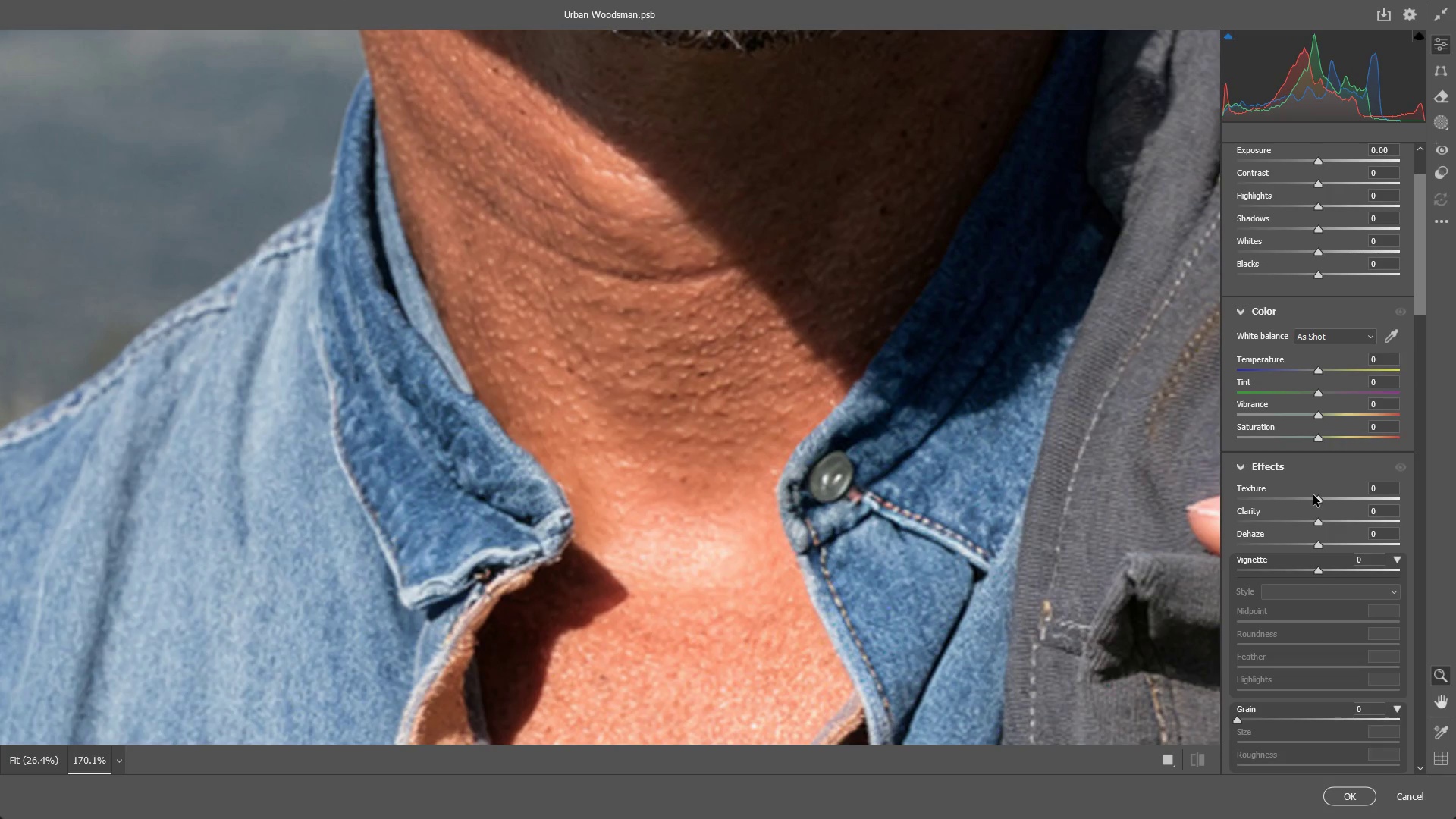 
scroll: coordinate [1306, 575], scroll_direction: down, amount: 18.0
 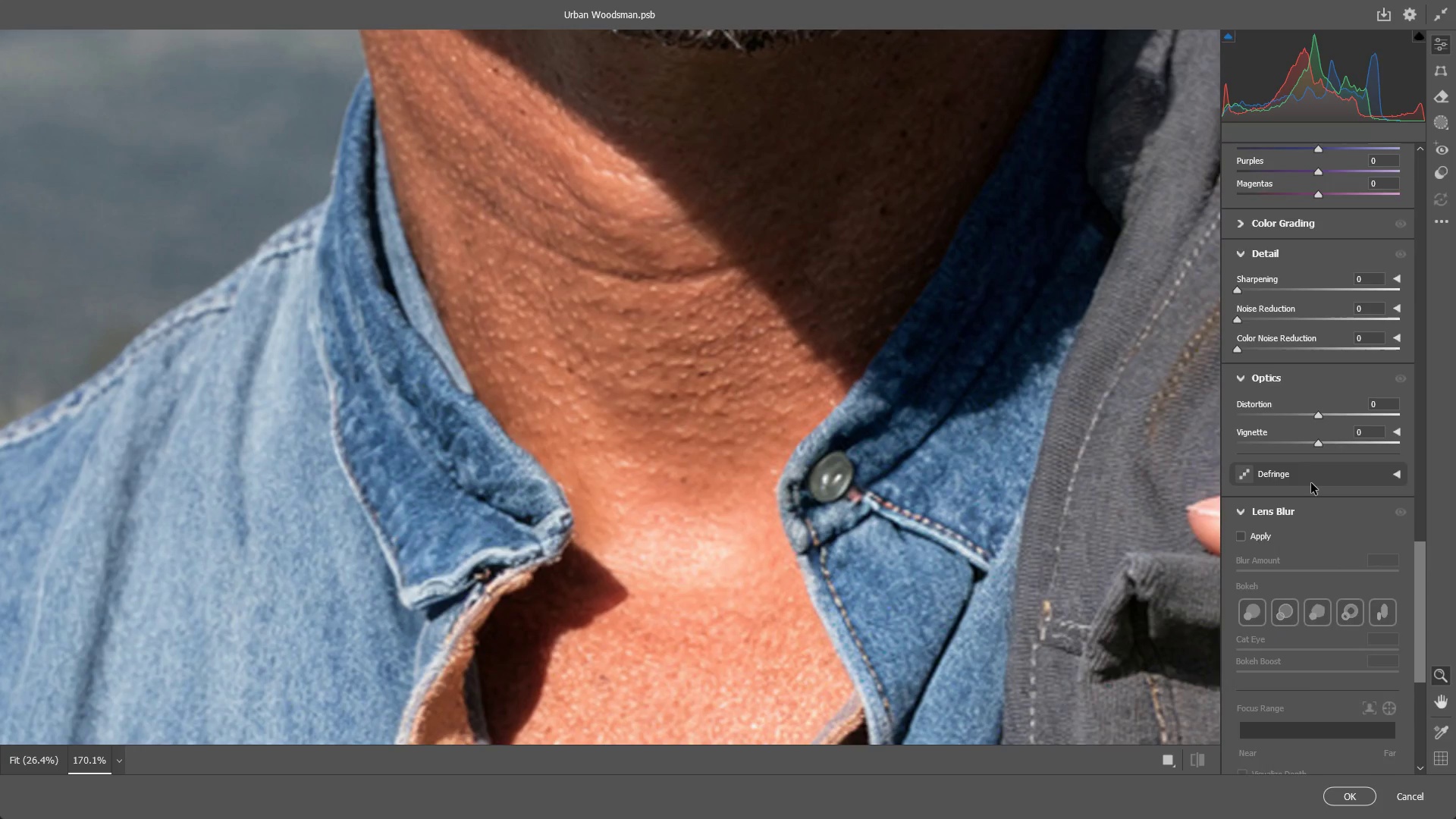 
scroll: coordinate [1299, 491], scroll_direction: up, amount: 17.0
 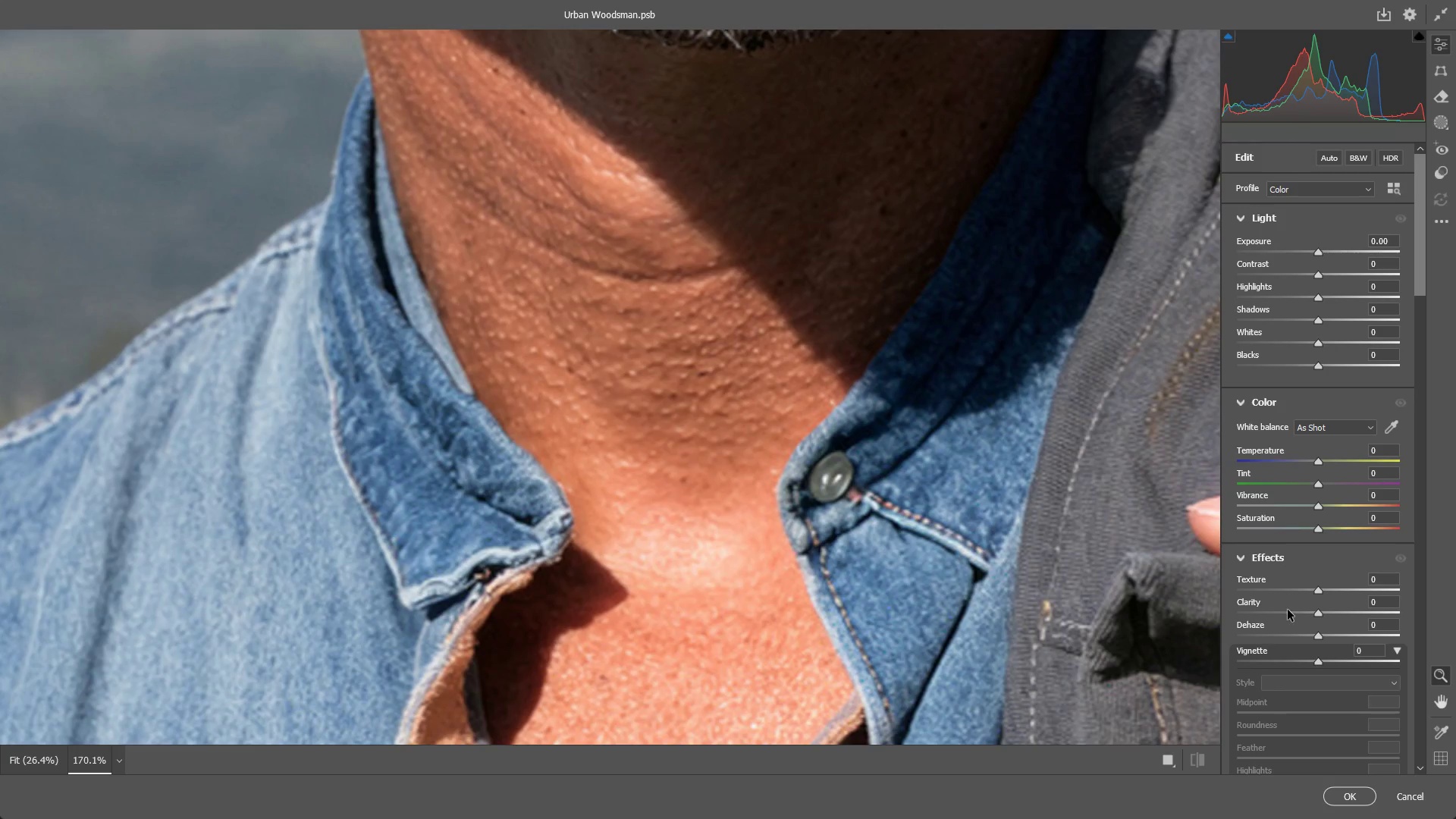 
scroll: coordinate [1276, 583], scroll_direction: down, amount: 17.0
 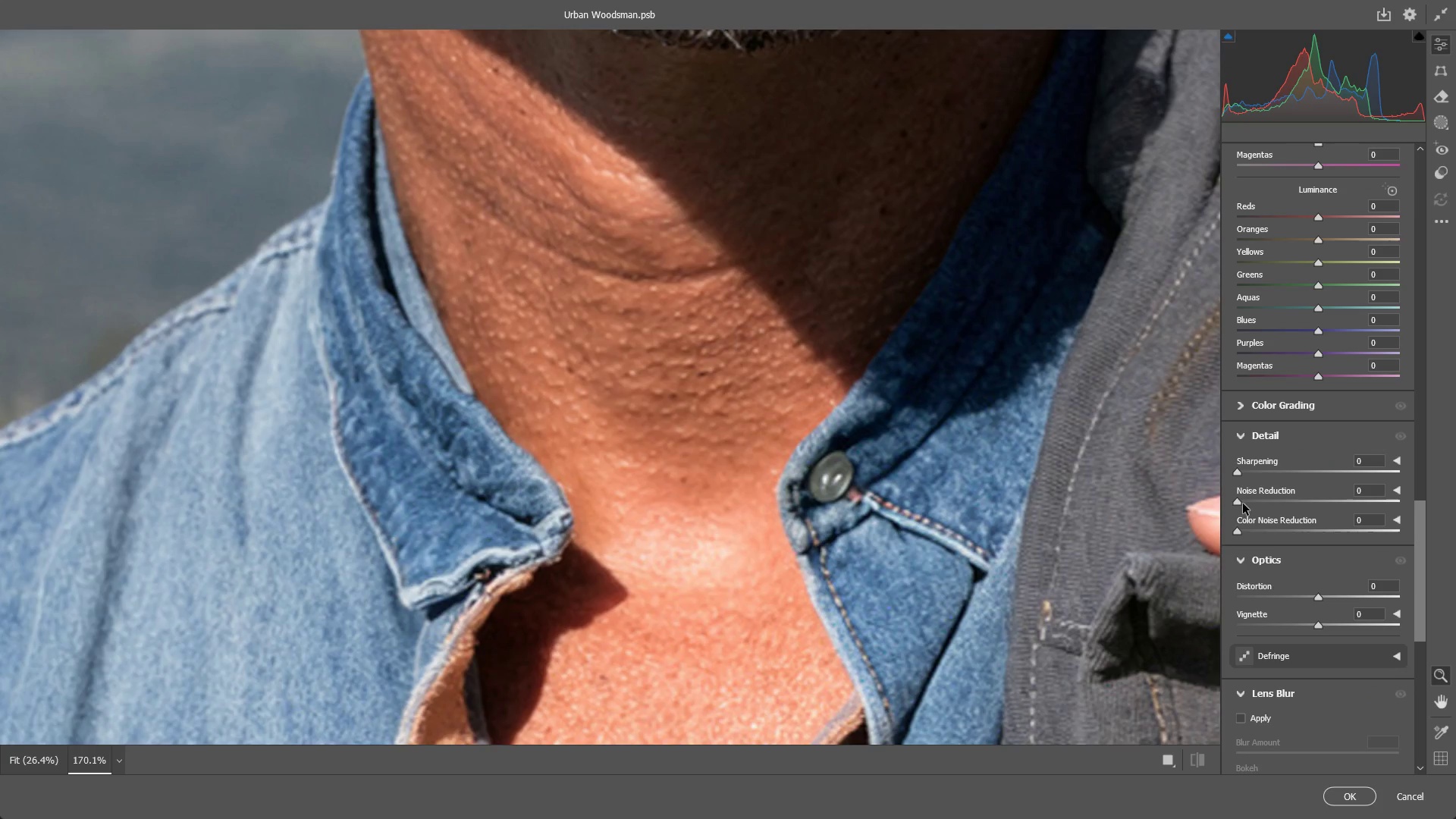 
left_click_drag(start_coordinate=[1240, 503], to_coordinate=[1333, 492])
 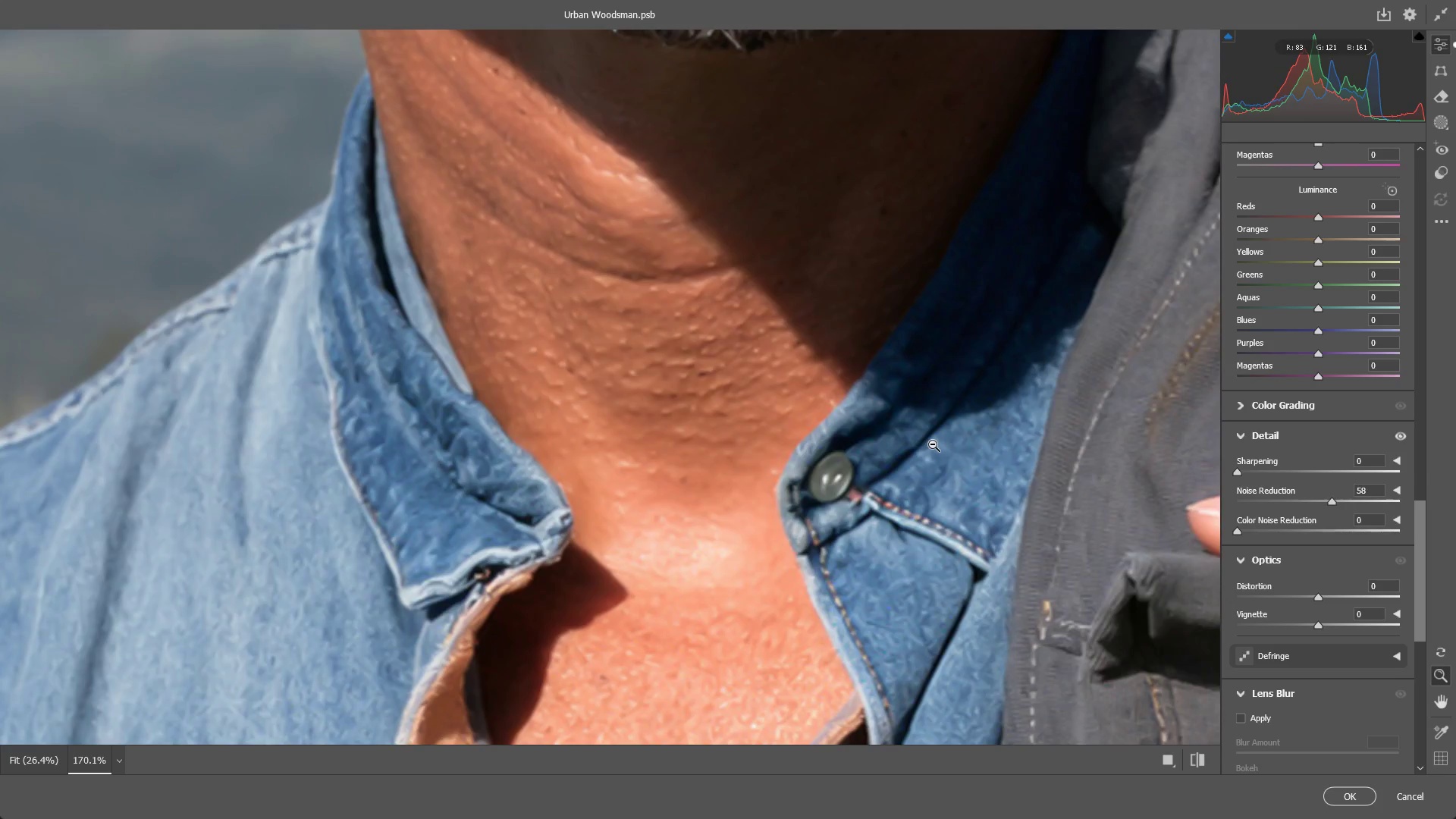 
left_click_drag(start_coordinate=[932, 444], to_coordinate=[817, 380])
 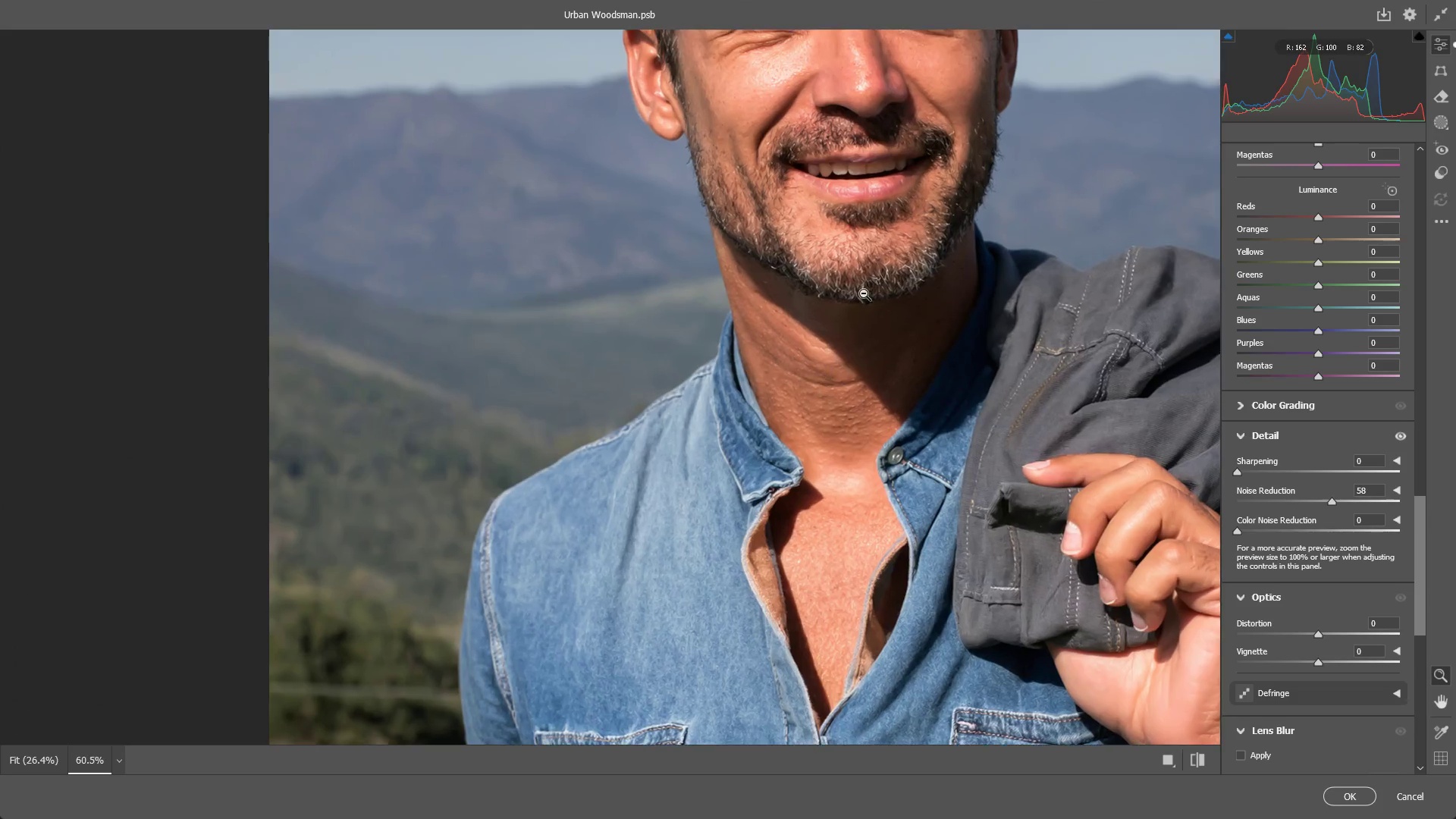 
hold_key(key=Space, duration=0.55)
 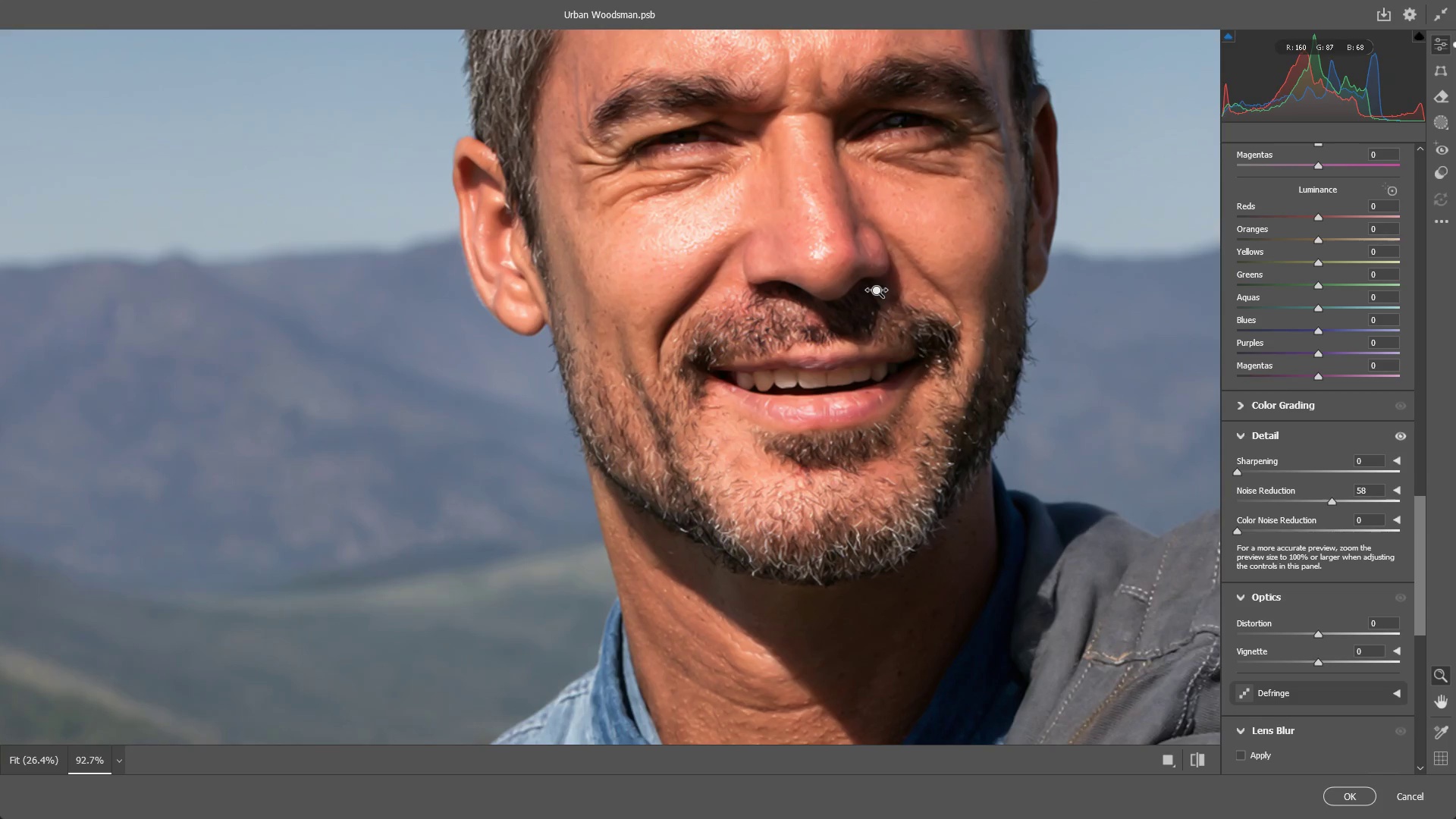 
left_click_drag(start_coordinate=[861, 278], to_coordinate=[823, 454])
 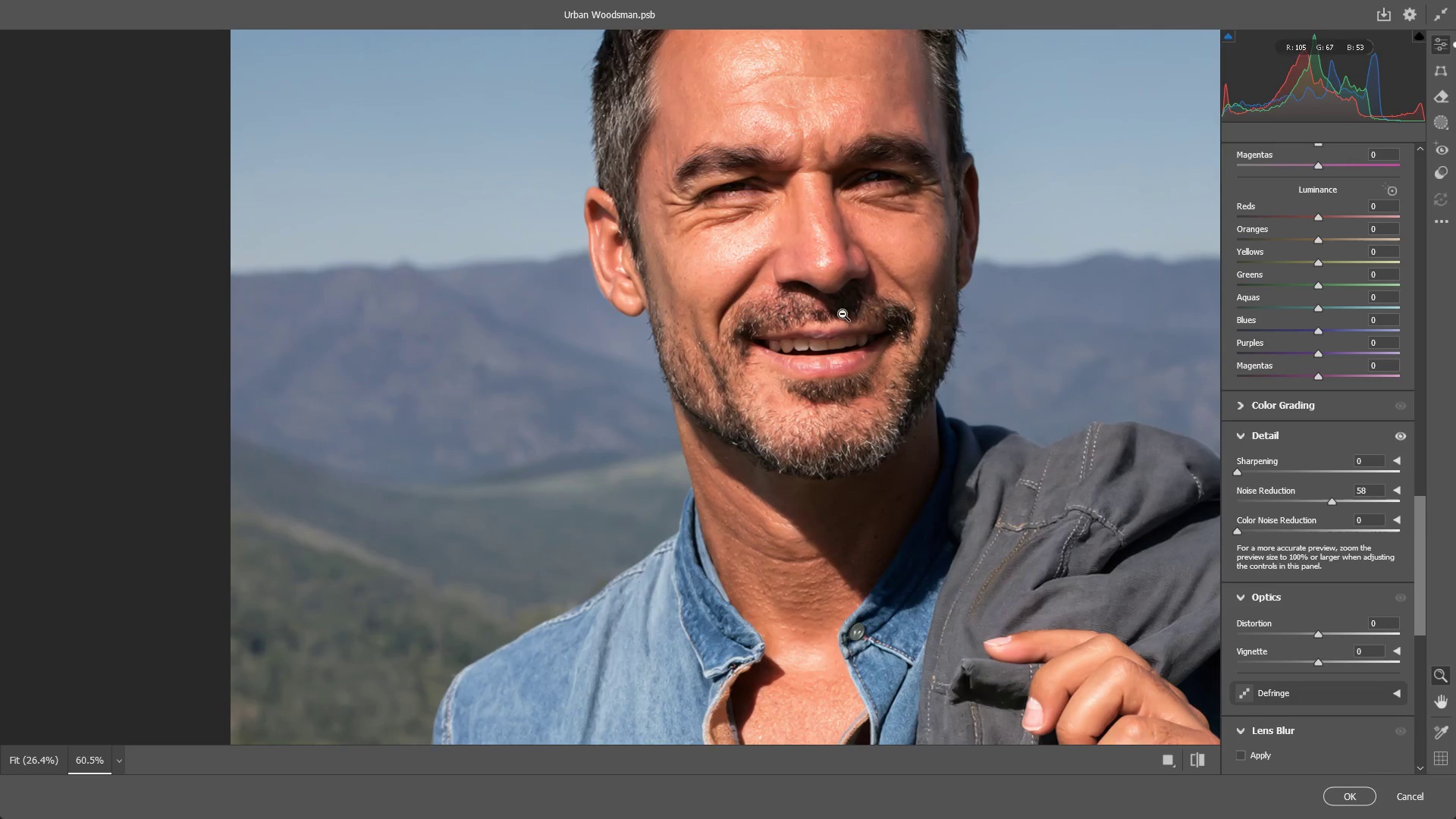 
left_click_drag(start_coordinate=[831, 281], to_coordinate=[877, 291])
 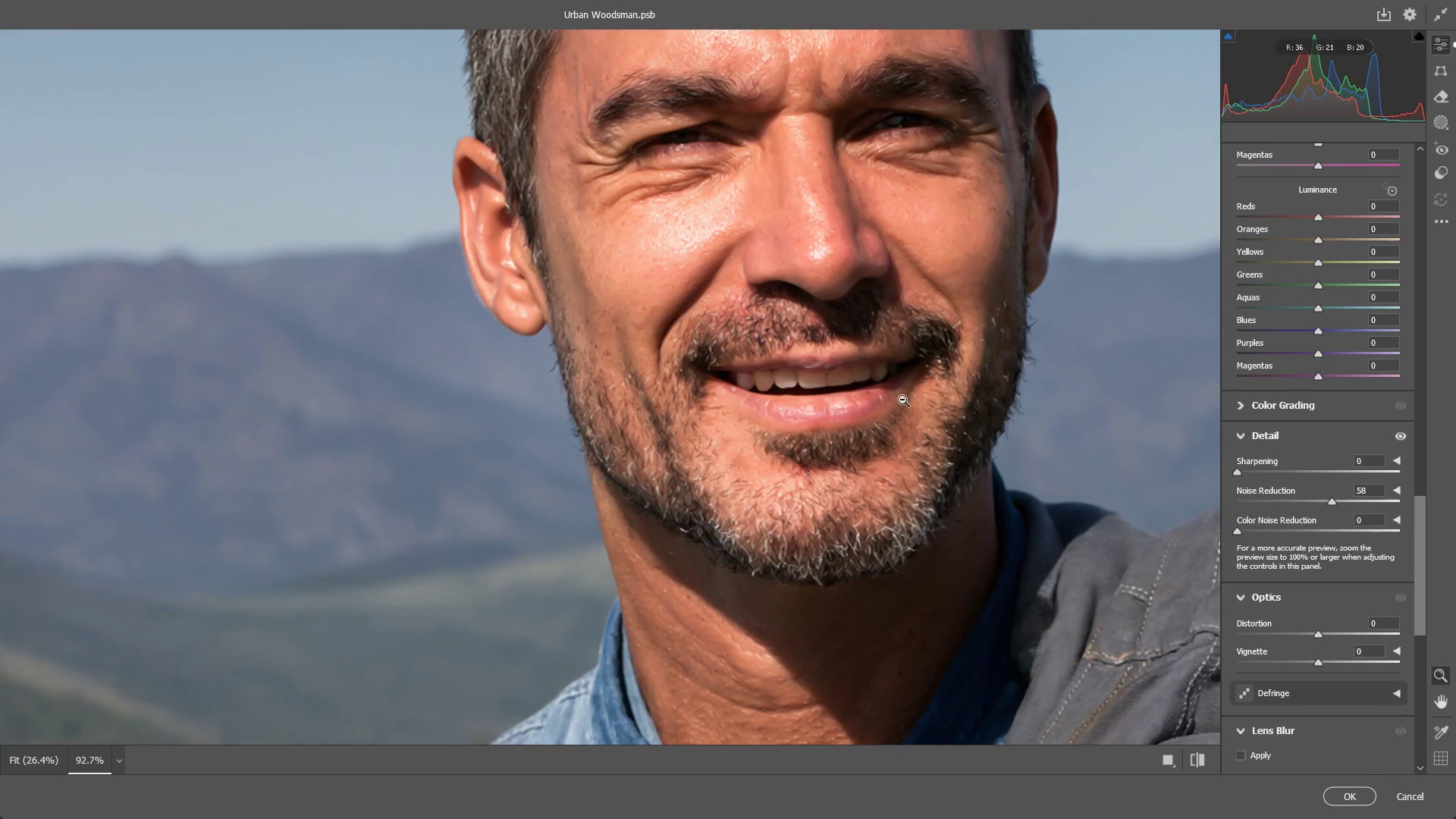 
hold_key(key=Space, duration=0.61)
 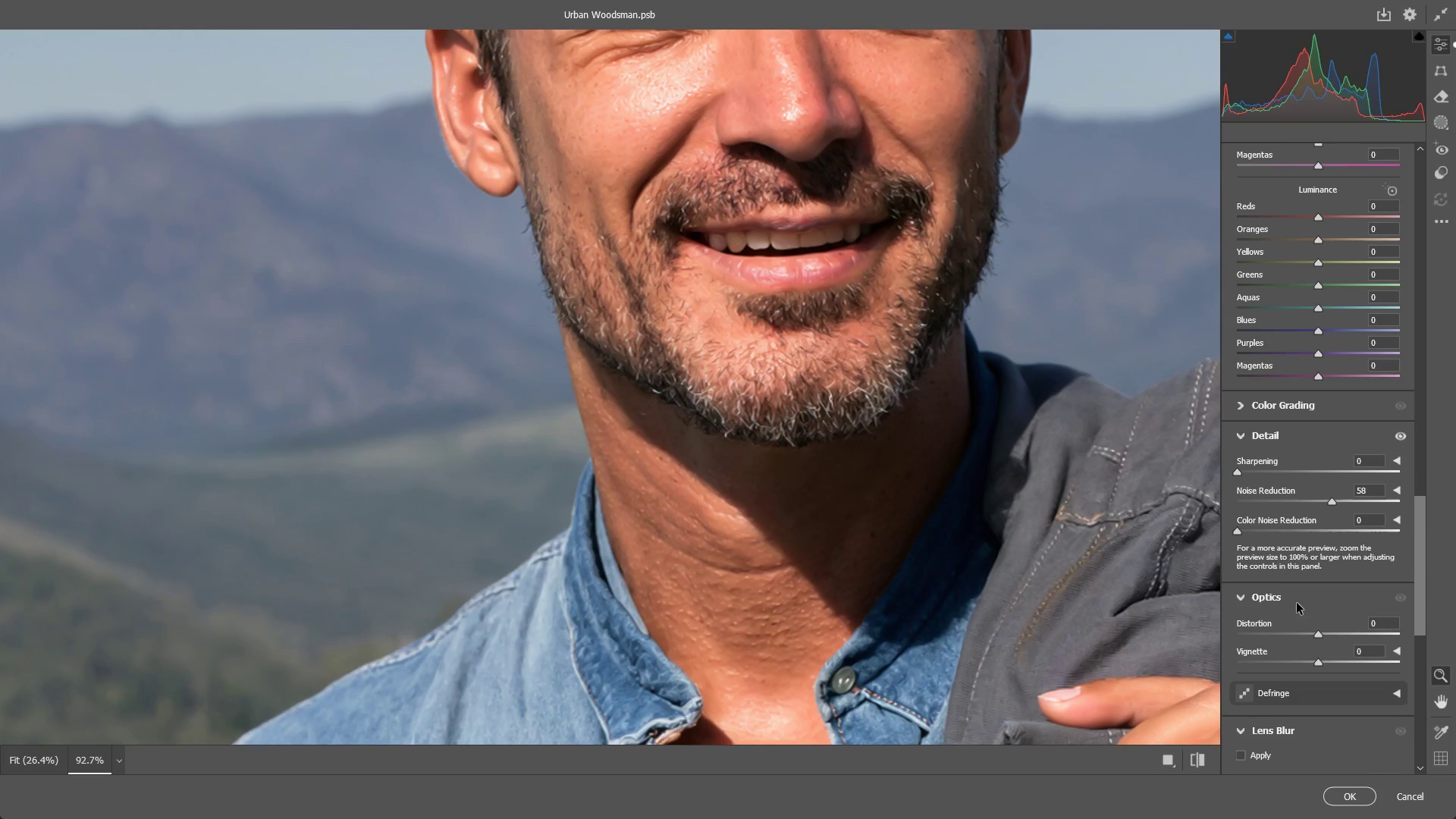 
left_click_drag(start_coordinate=[878, 501], to_coordinate=[851, 362])
 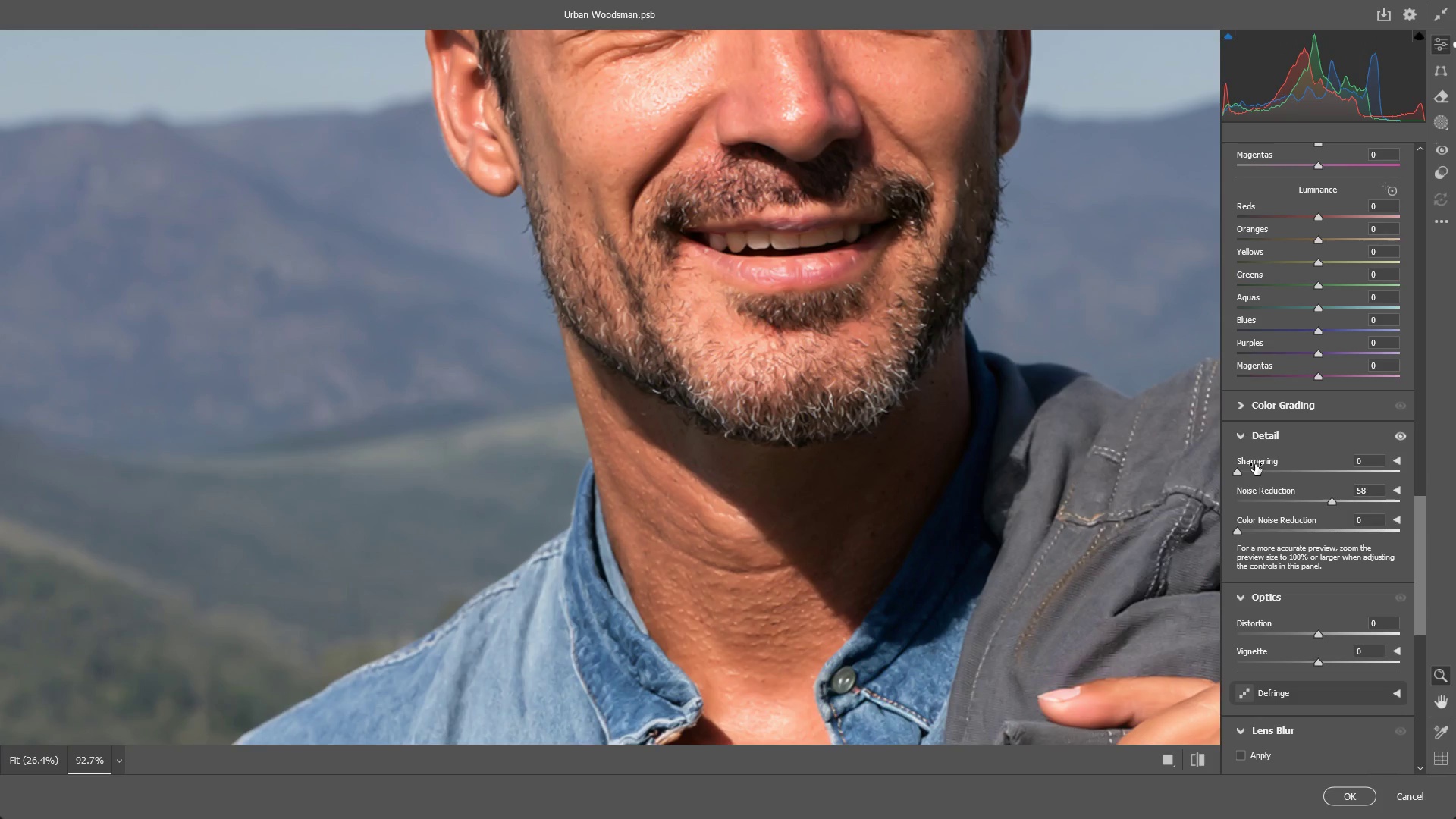 
left_click_drag(start_coordinate=[1236, 470], to_coordinate=[1300, 472])
 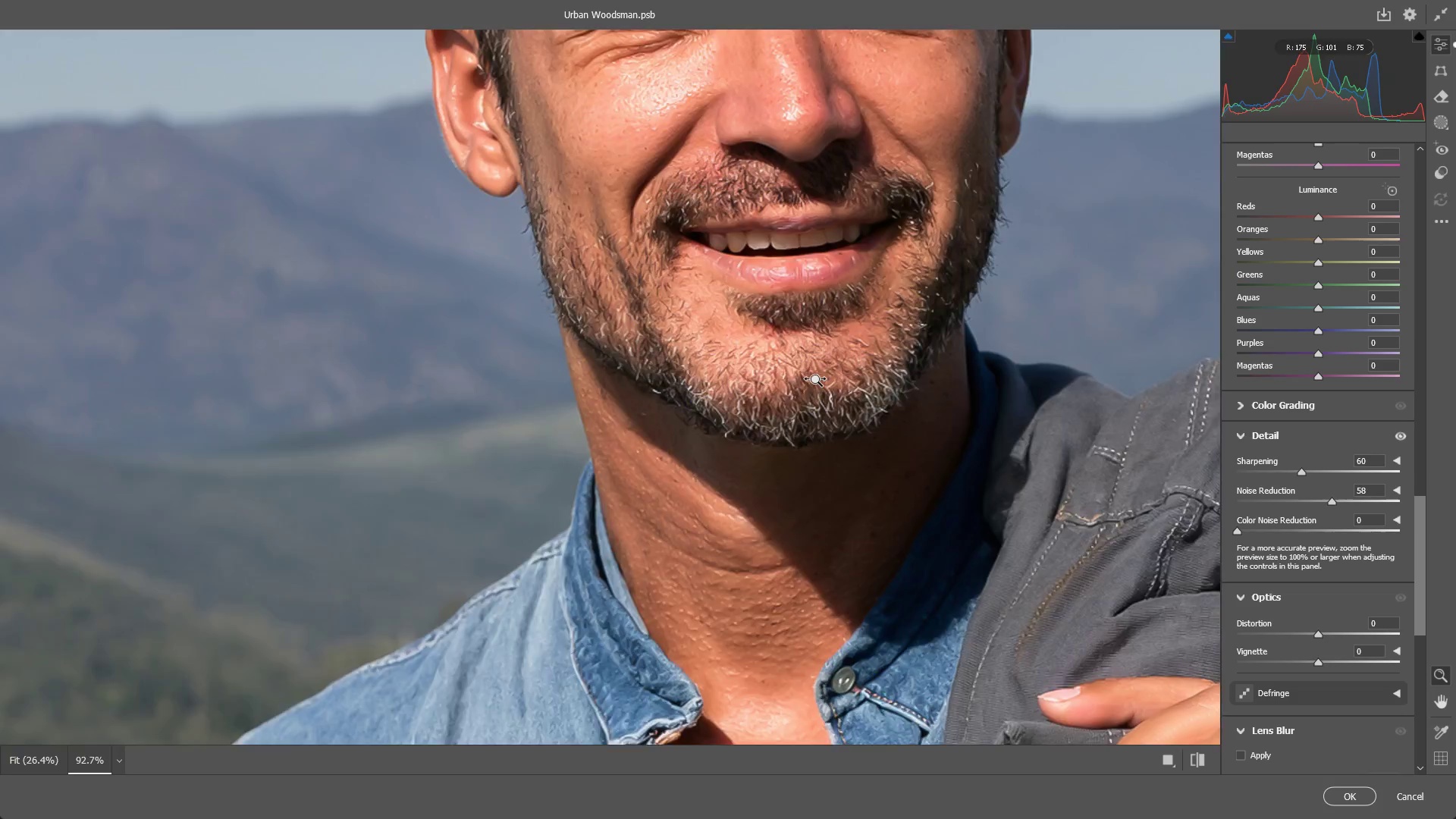 
left_click_drag(start_coordinate=[819, 379], to_coordinate=[778, 391])
 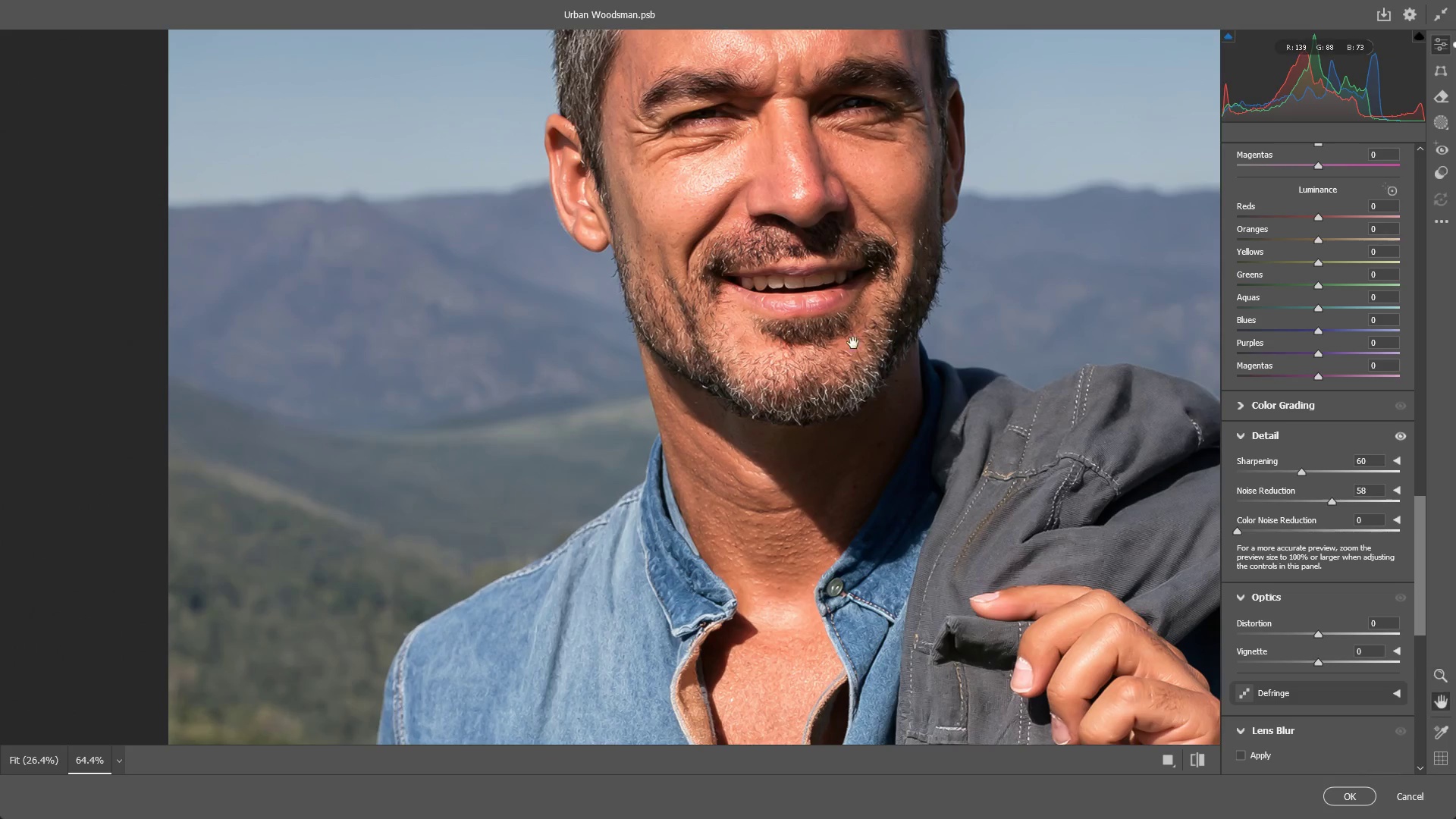 
hold_key(key=Space, duration=0.58)
 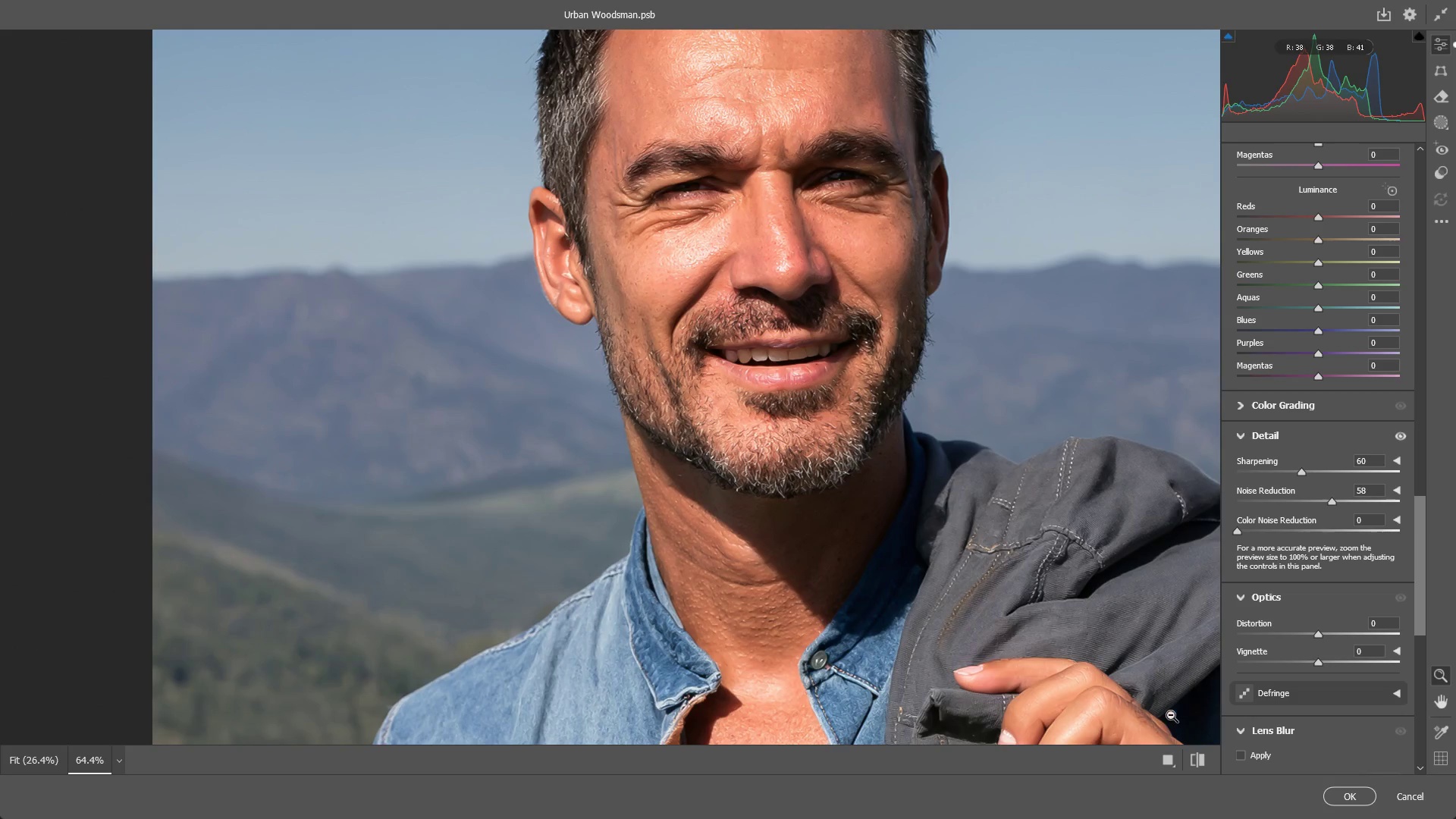 
left_click_drag(start_coordinate=[878, 325], to_coordinate=[862, 398])
 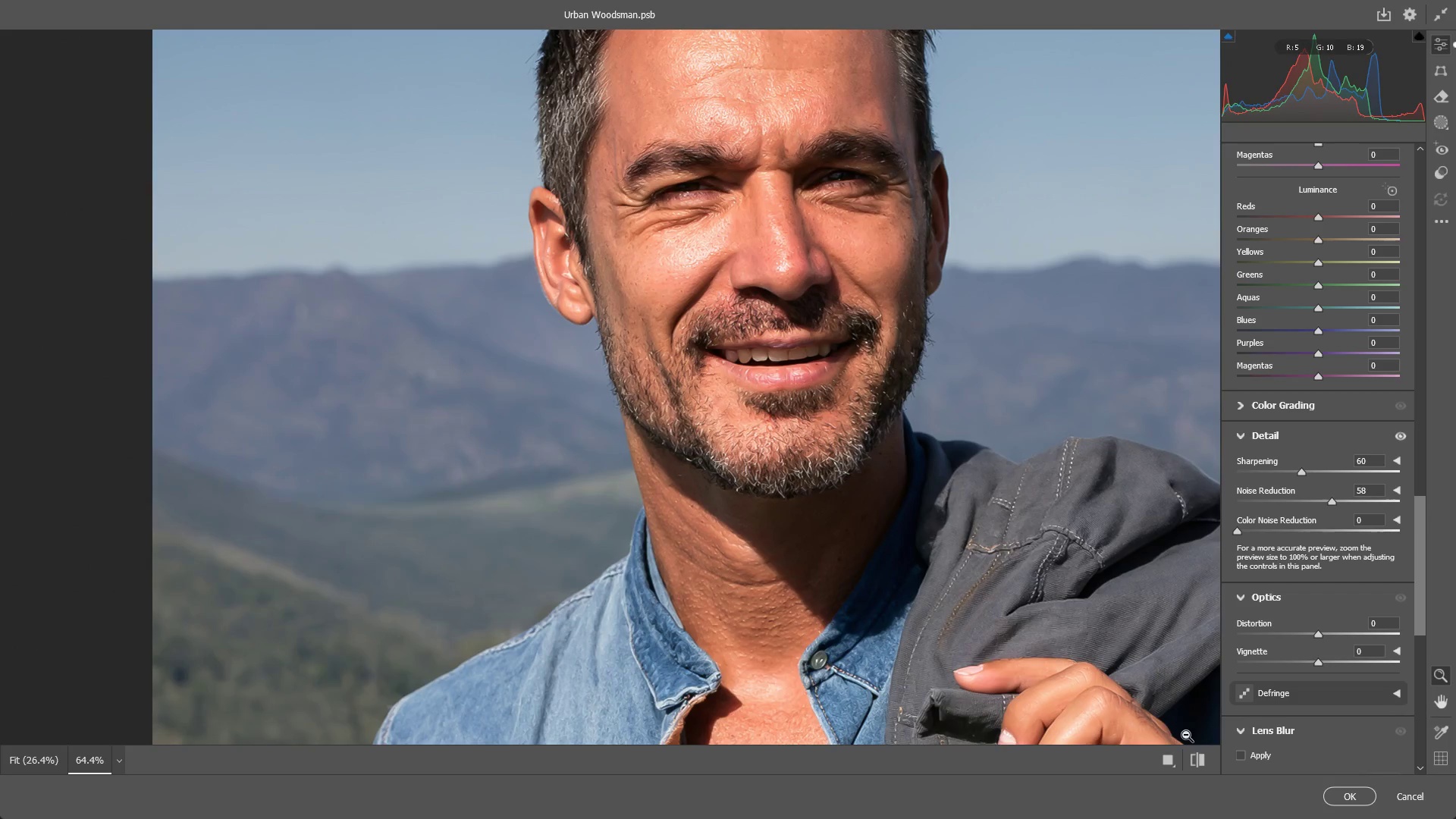 
left_click([1195, 759])
 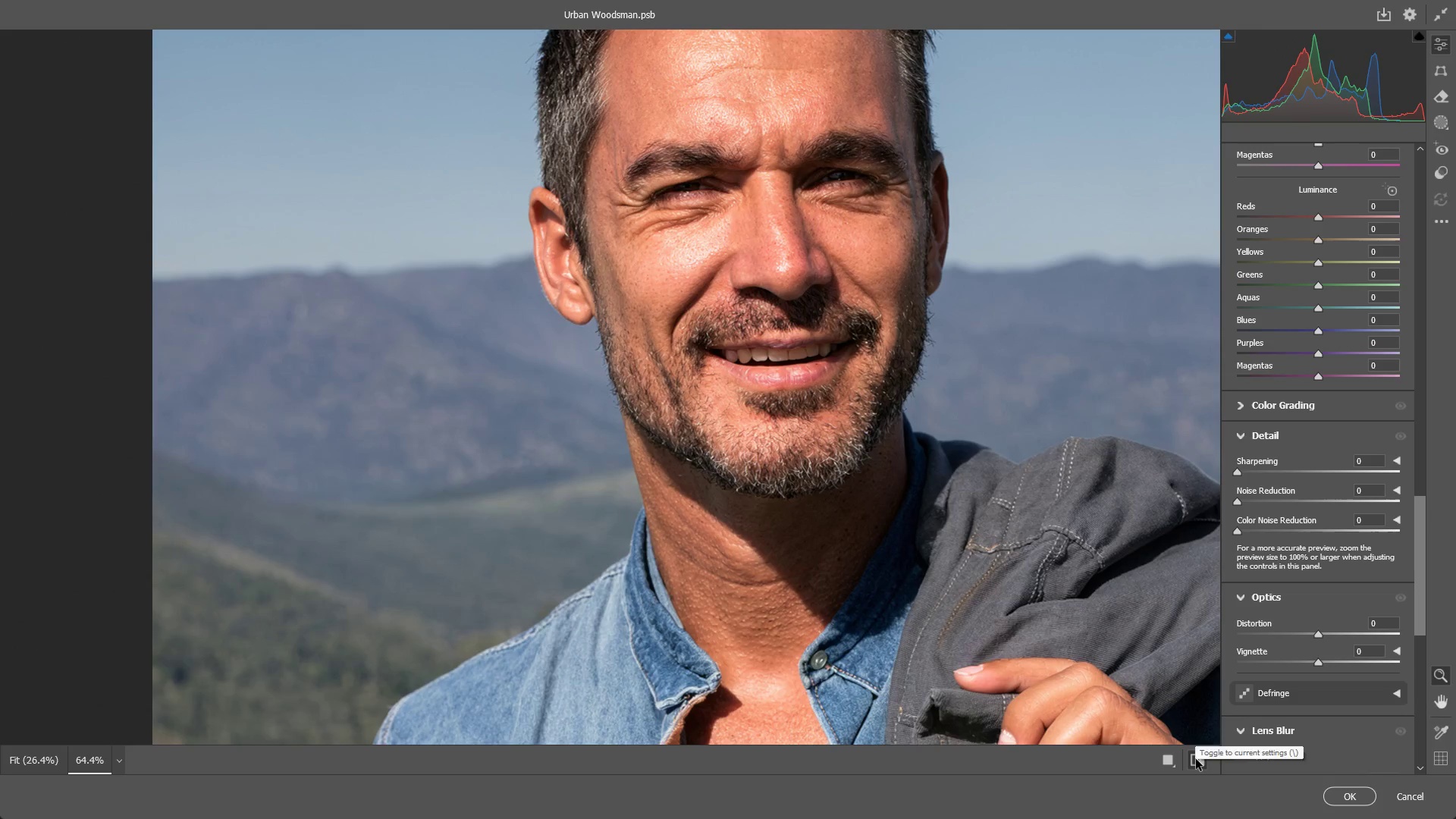 
left_click([1196, 759])
 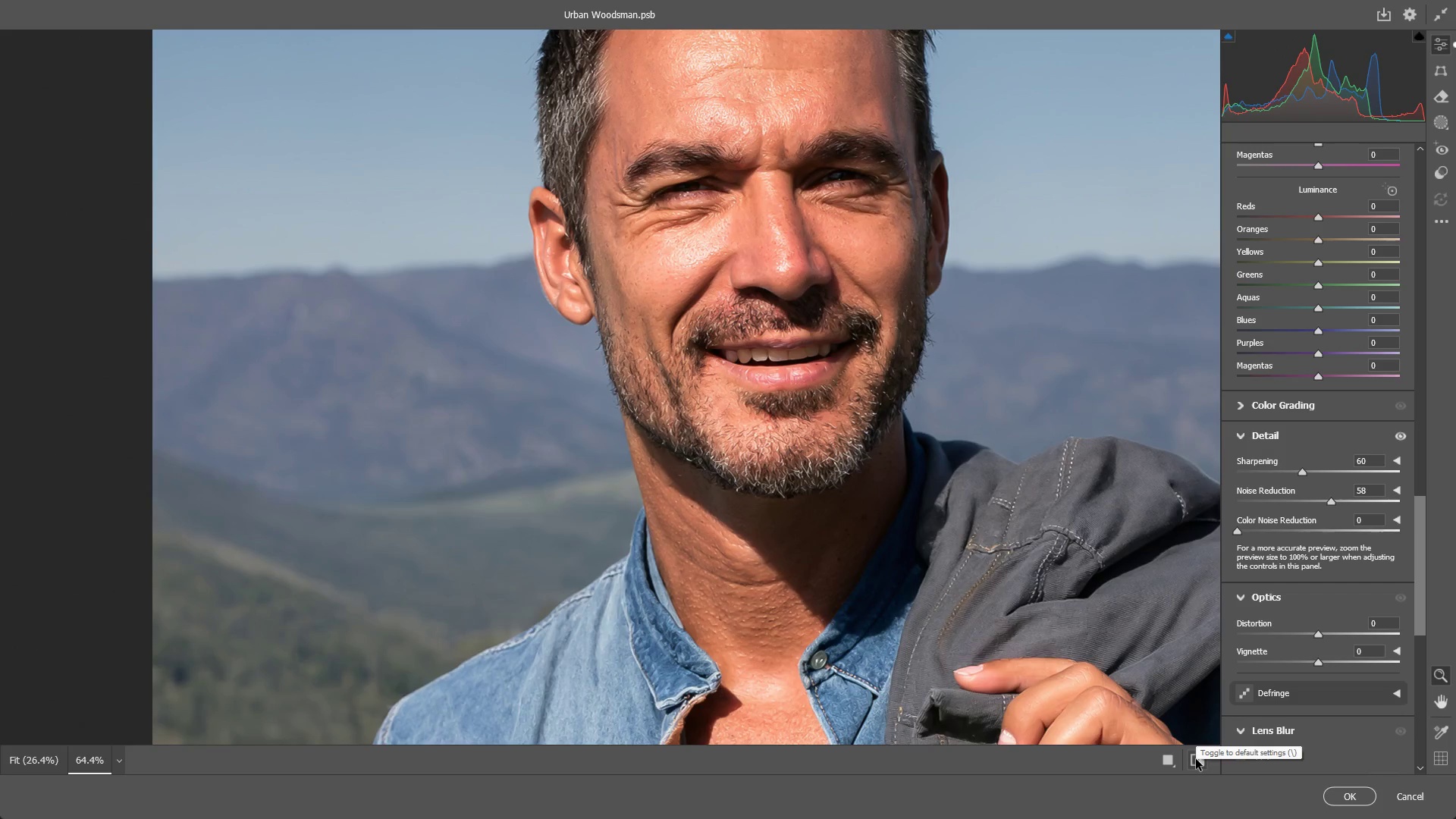 
left_click([1196, 759])
 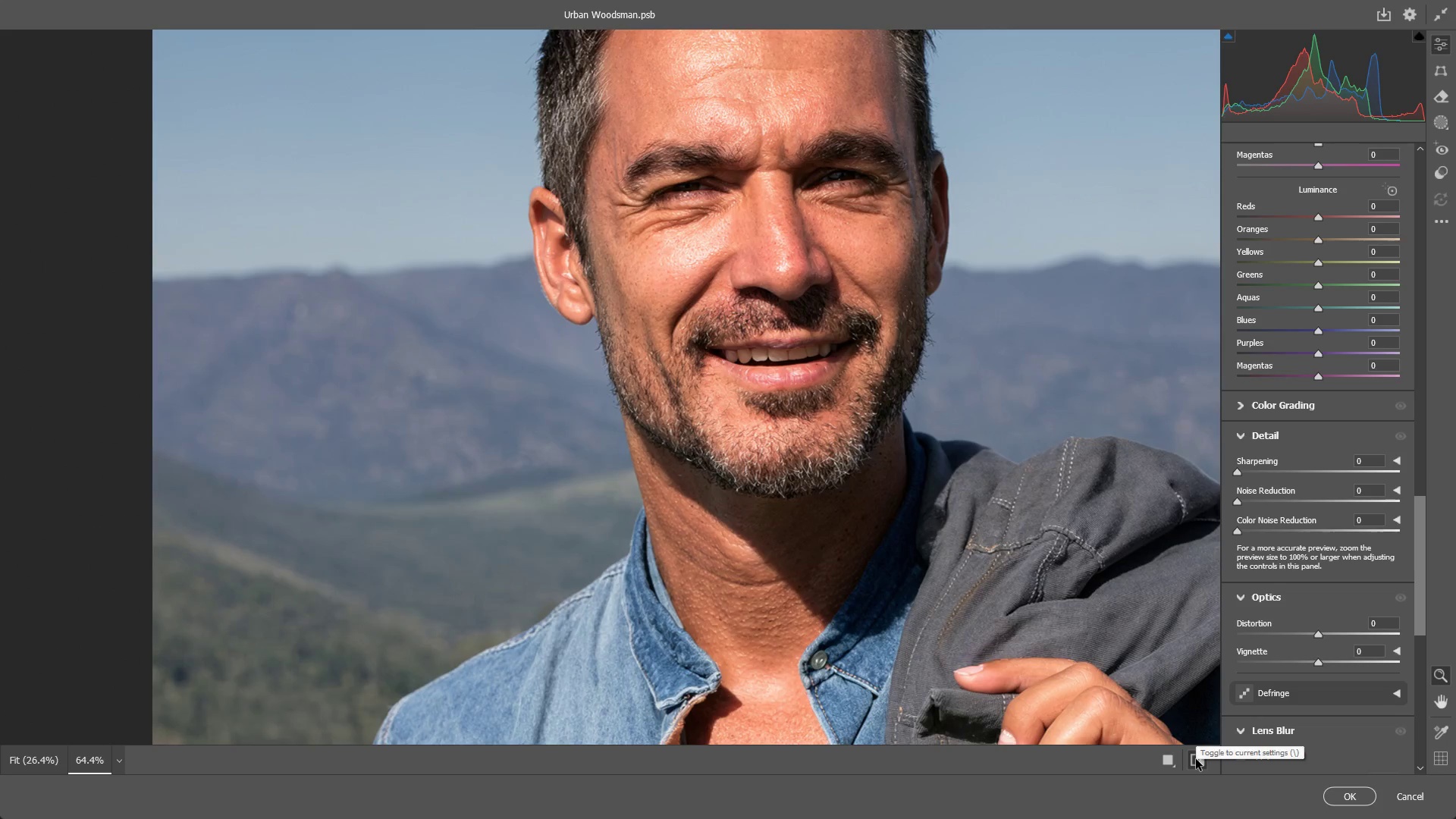 
left_click([1196, 759])
 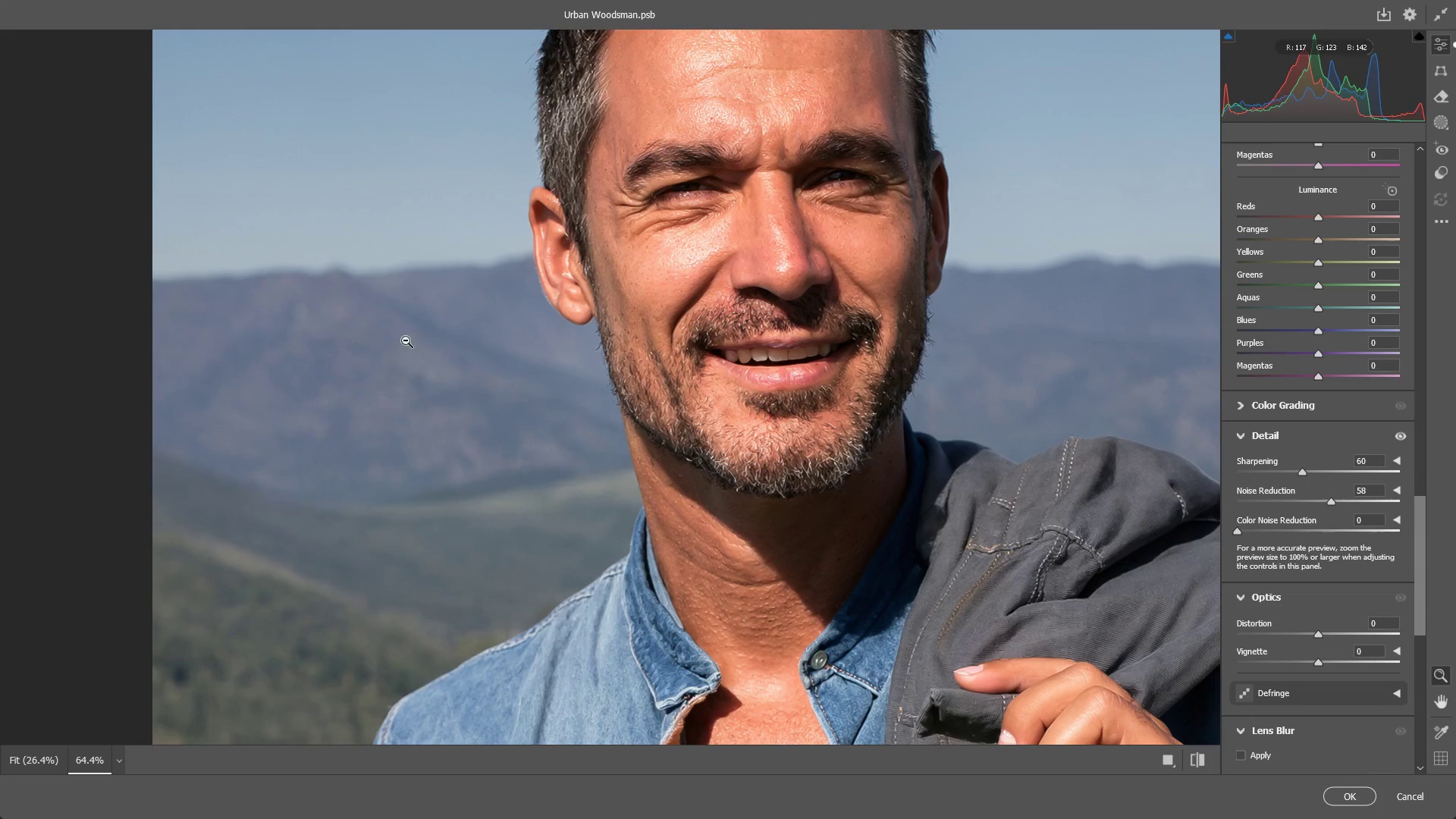 
left_click_drag(start_coordinate=[458, 281], to_coordinate=[438, 300])
 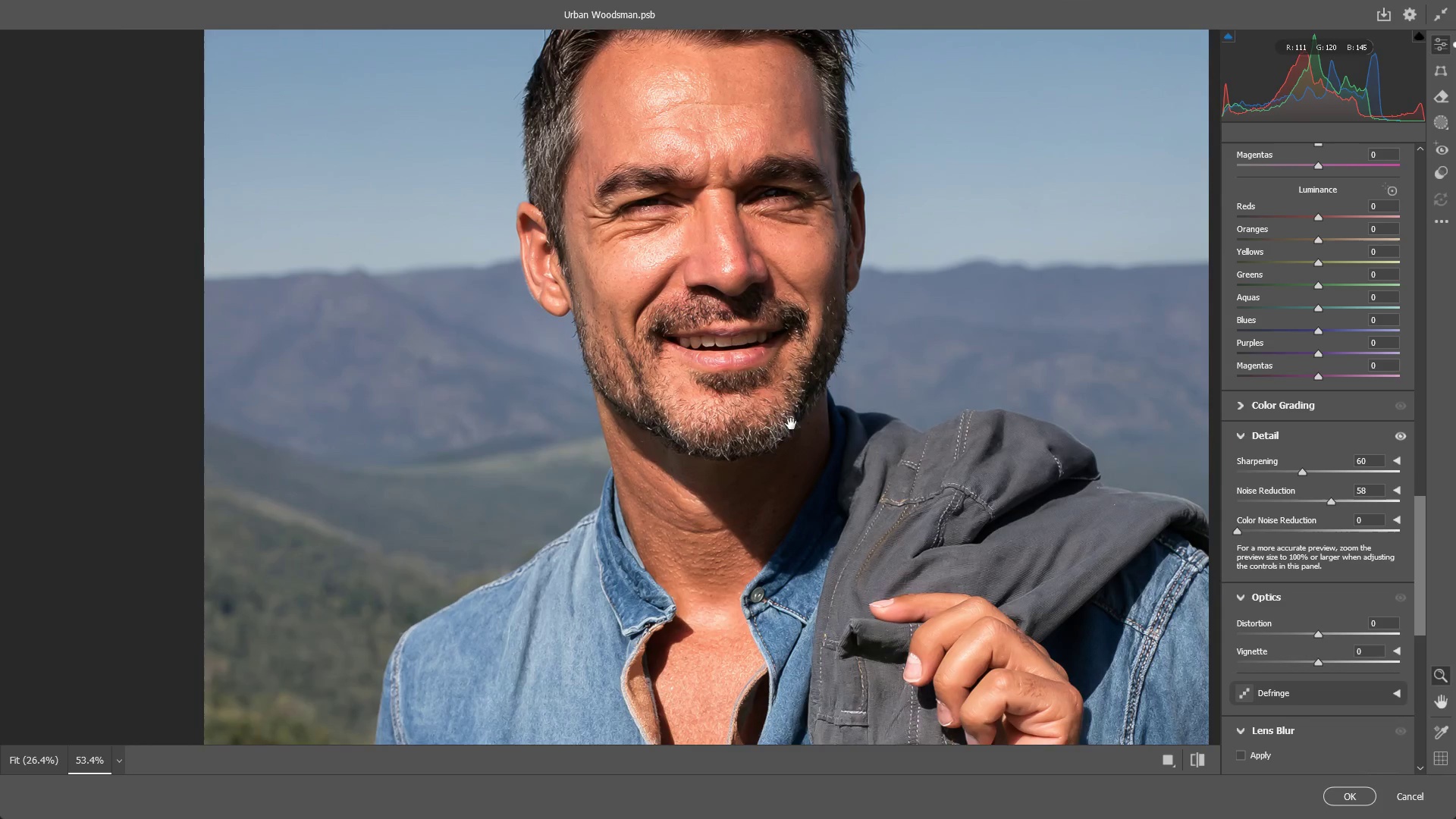 
hold_key(key=Space, duration=0.62)
 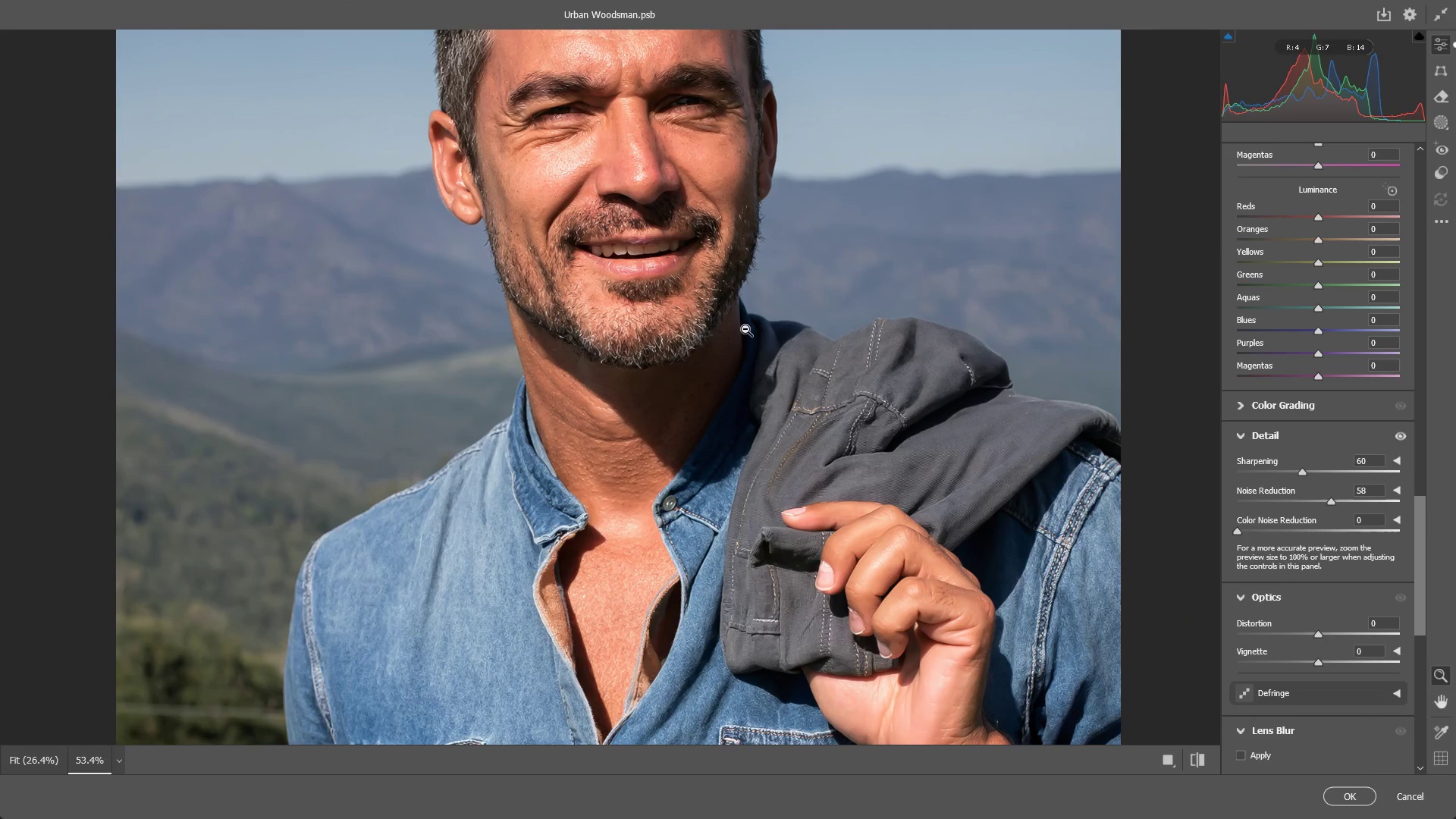 
left_click_drag(start_coordinate=[801, 433], to_coordinate=[713, 341])
 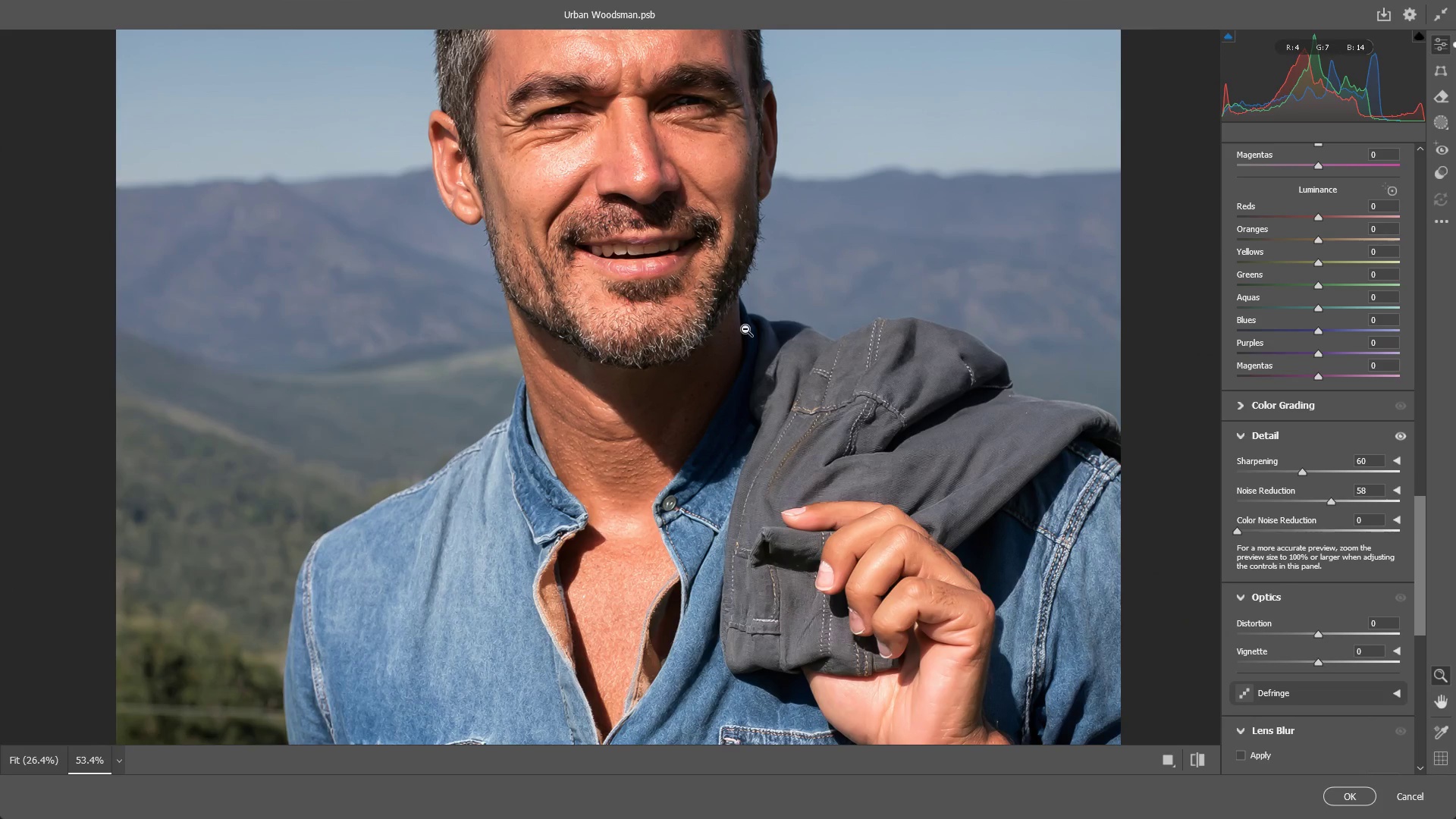 
wait(66.19)
 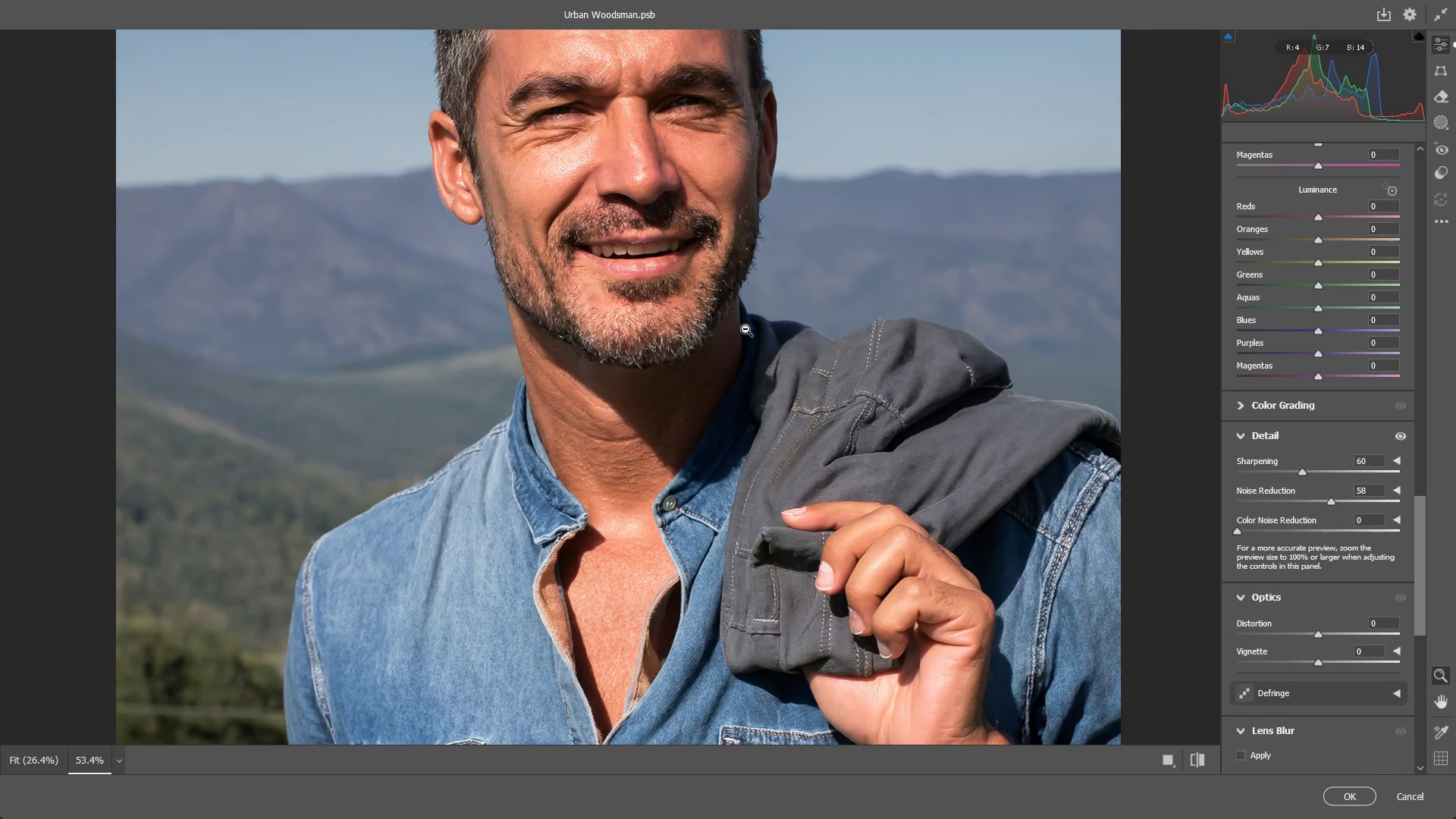 
left_click_drag(start_coordinate=[551, 495], to_coordinate=[595, 450])
 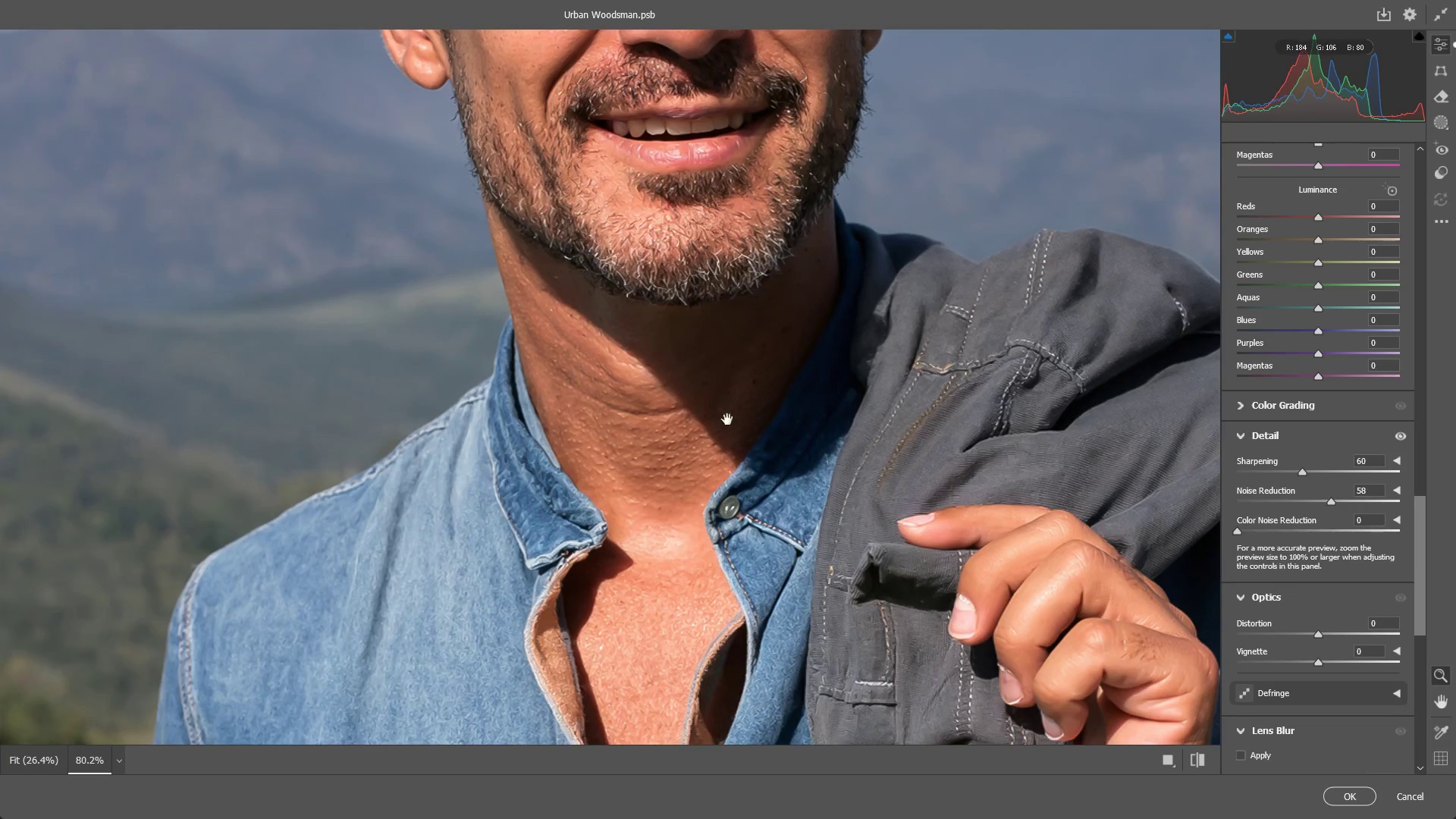 
hold_key(key=Space, duration=0.53)
 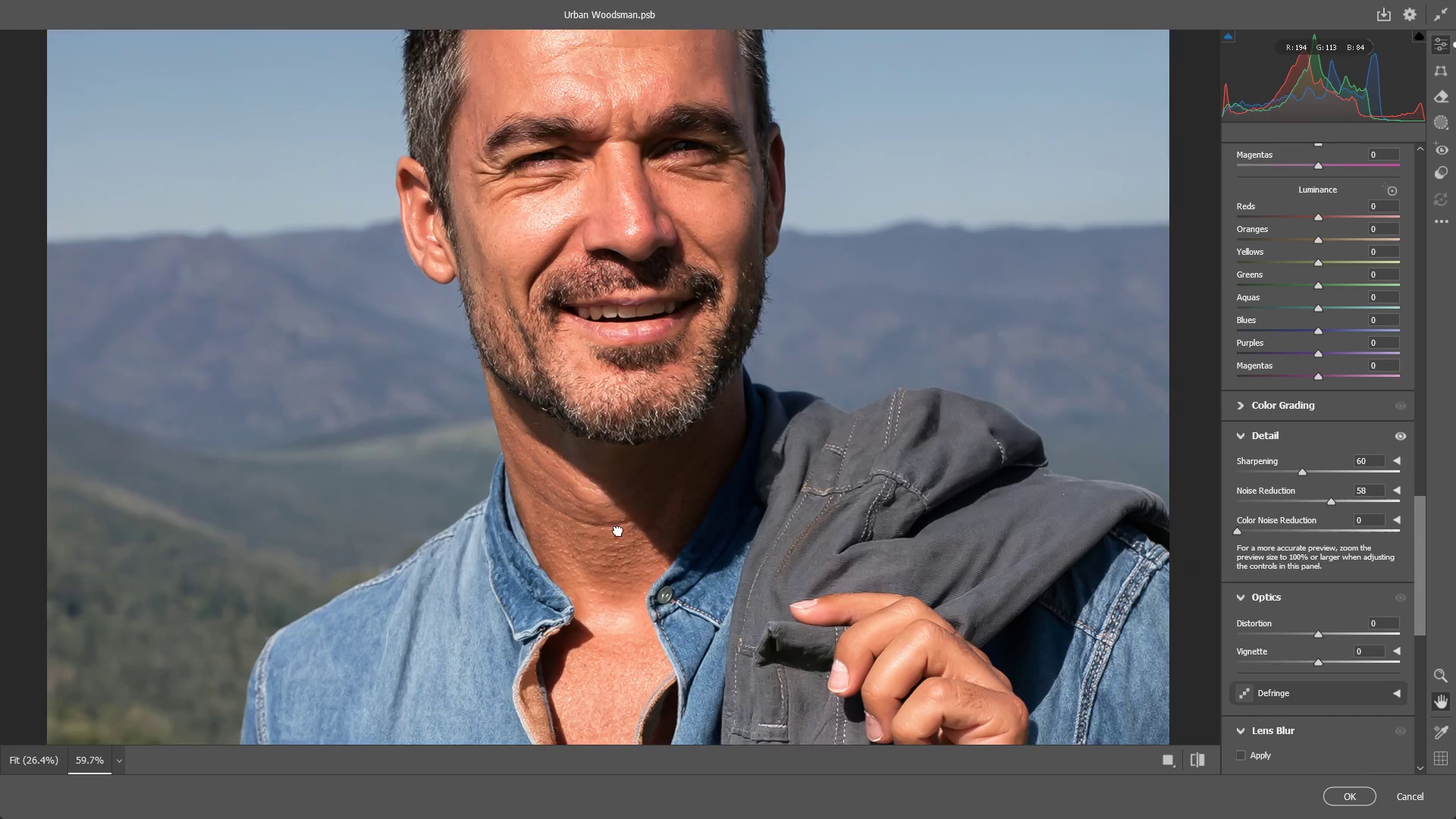 
left_click_drag(start_coordinate=[716, 375], to_coordinate=[648, 506])
 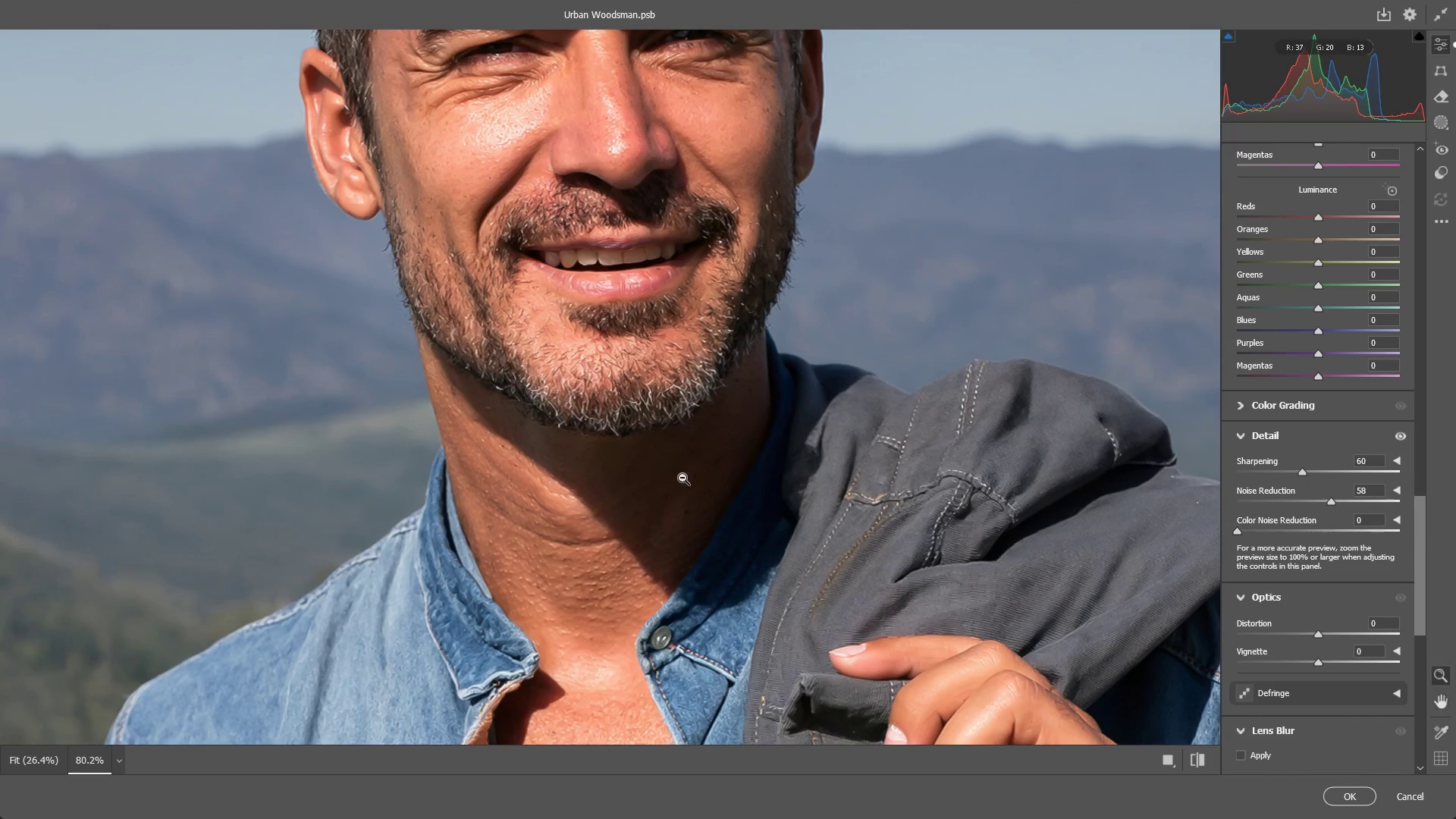 
left_click_drag(start_coordinate=[678, 472], to_coordinate=[645, 469])
 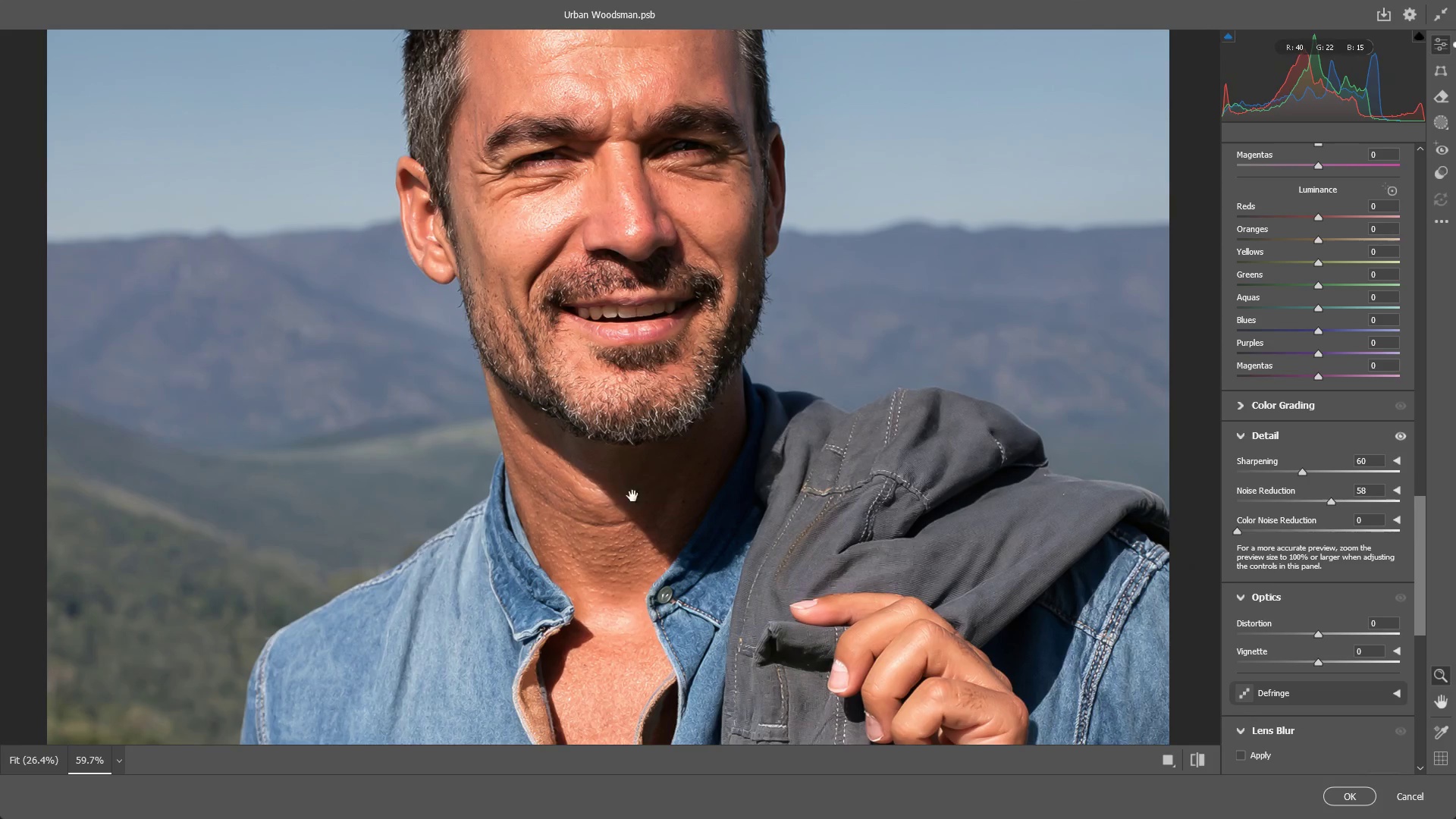 
hold_key(key=Space, duration=0.55)
 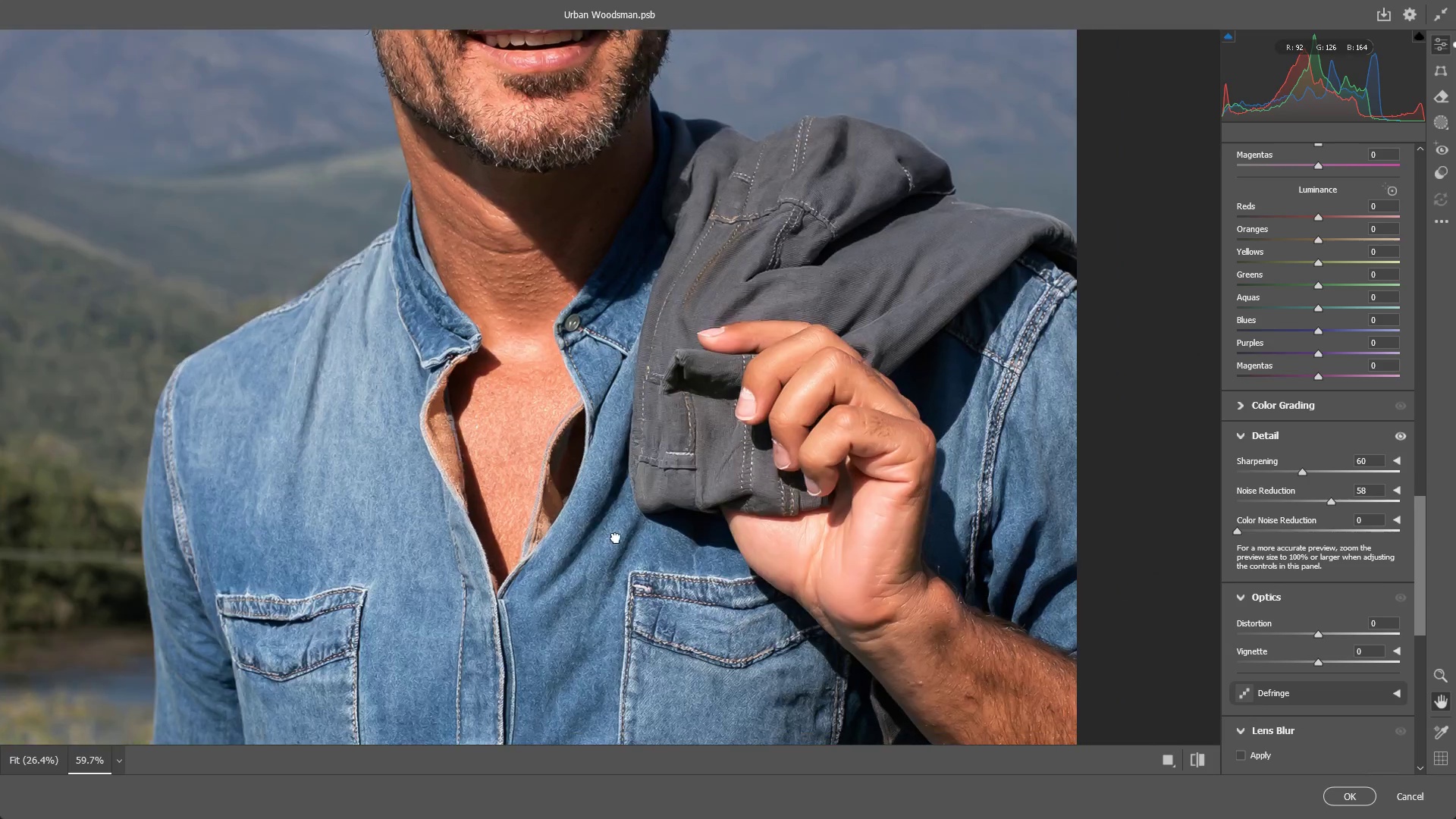 
left_click_drag(start_coordinate=[618, 531], to_coordinate=[560, 352])
 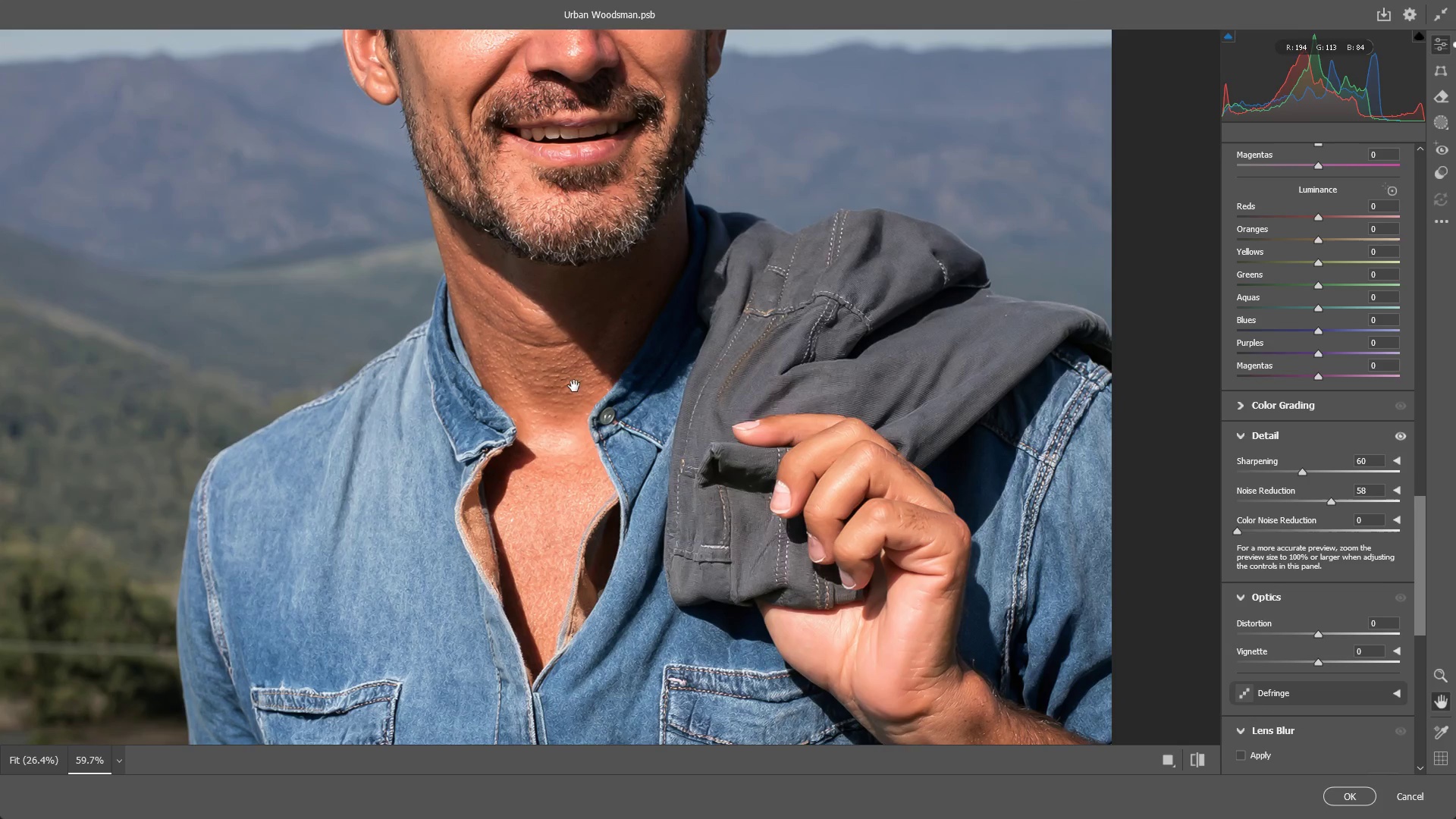 
hold_key(key=Space, duration=0.7)
 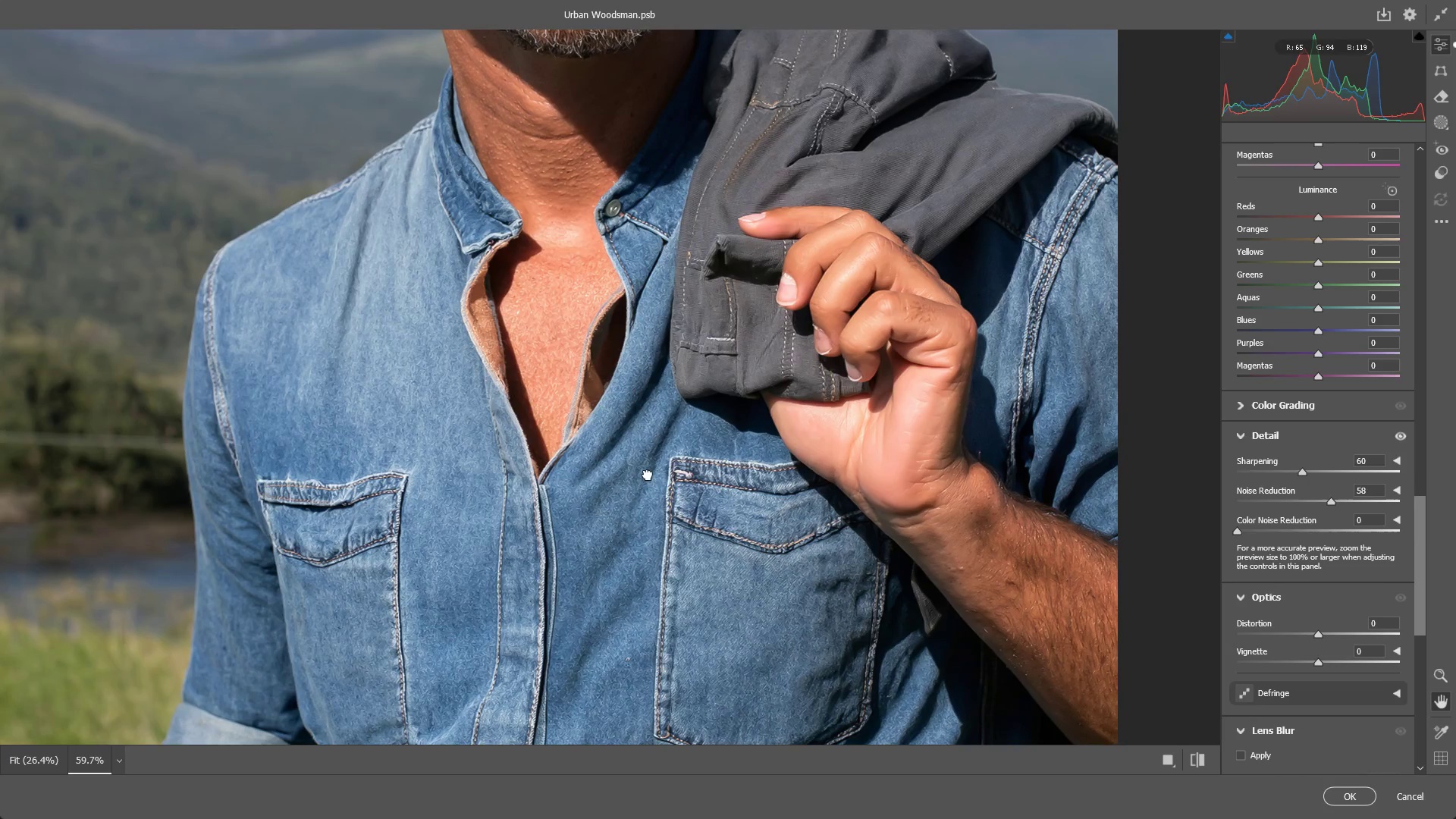 
left_click_drag(start_coordinate=[651, 631], to_coordinate=[616, 538])
 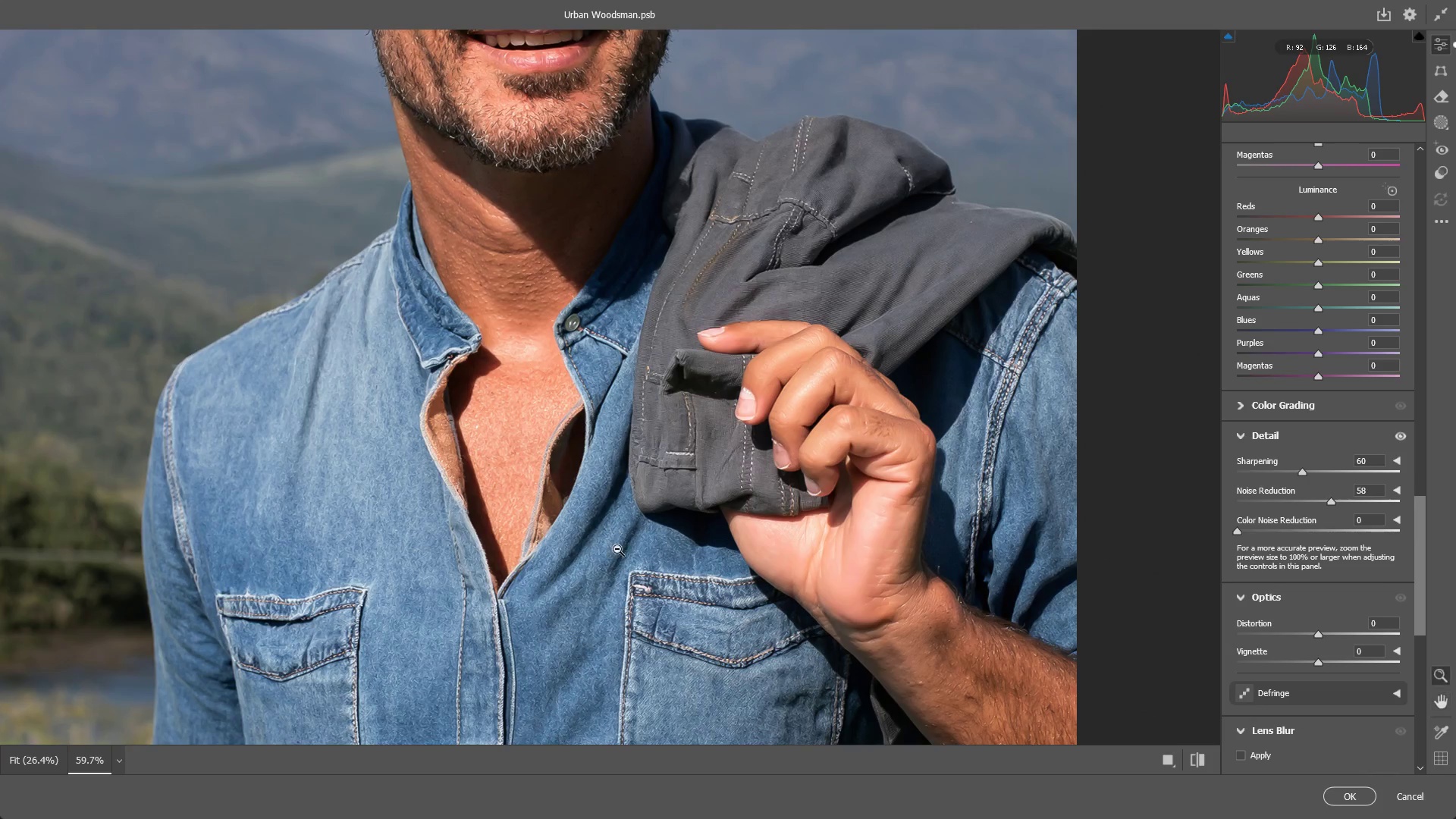 
hold_key(key=Space, duration=0.58)
 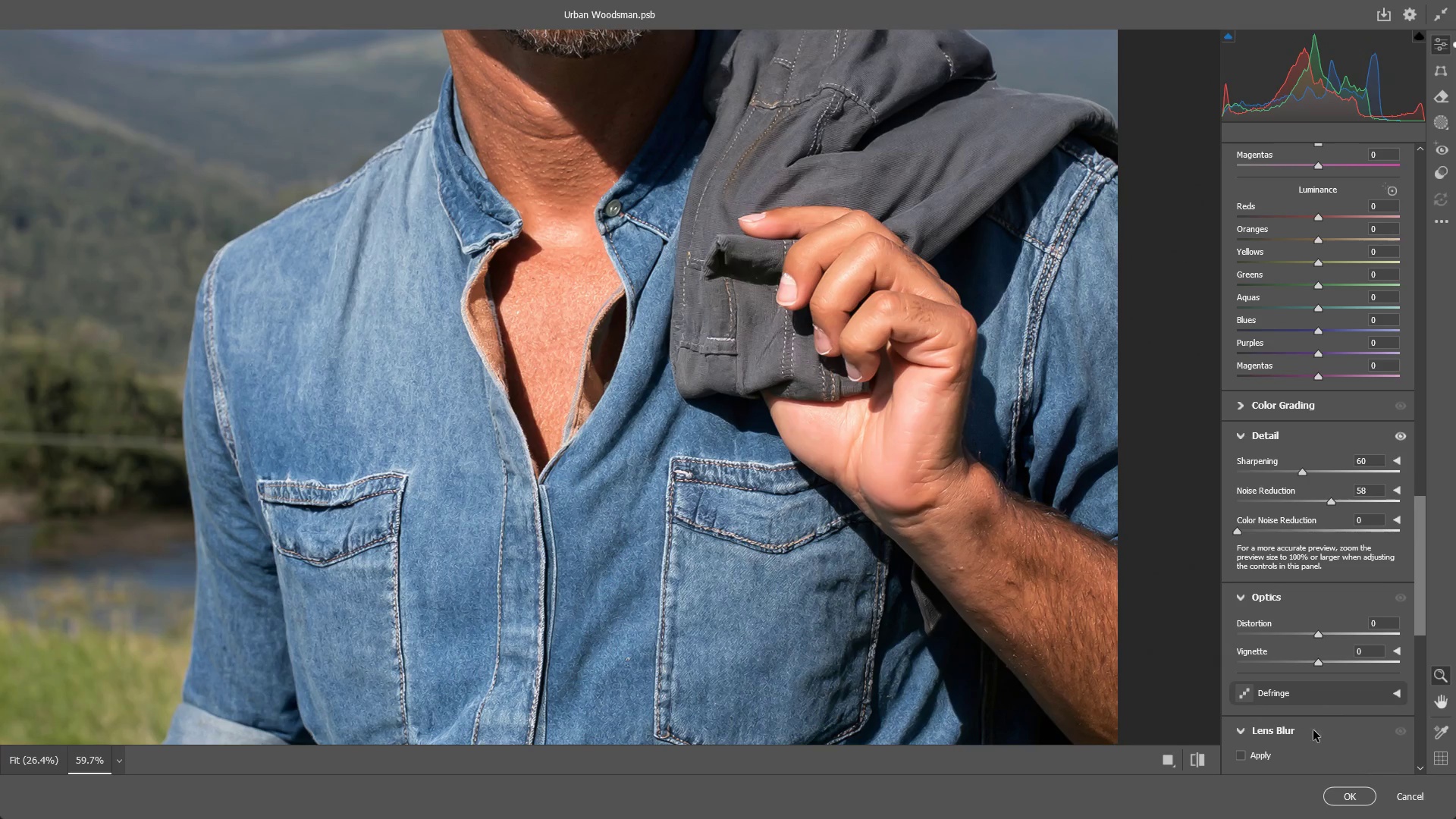 
left_click_drag(start_coordinate=[607, 589], to_coordinate=[648, 475])
 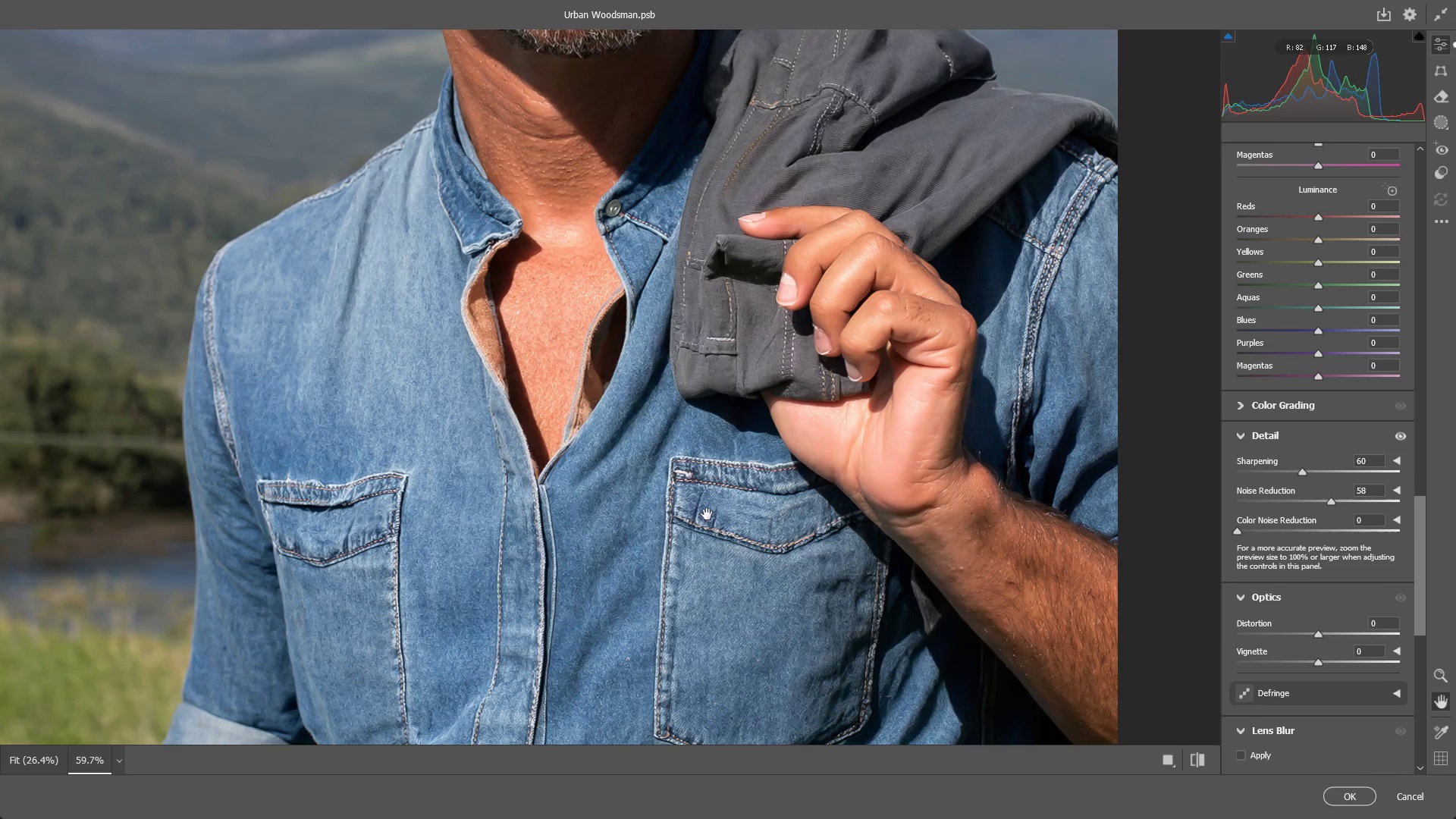 
hold_key(key=Space, duration=5.5)
 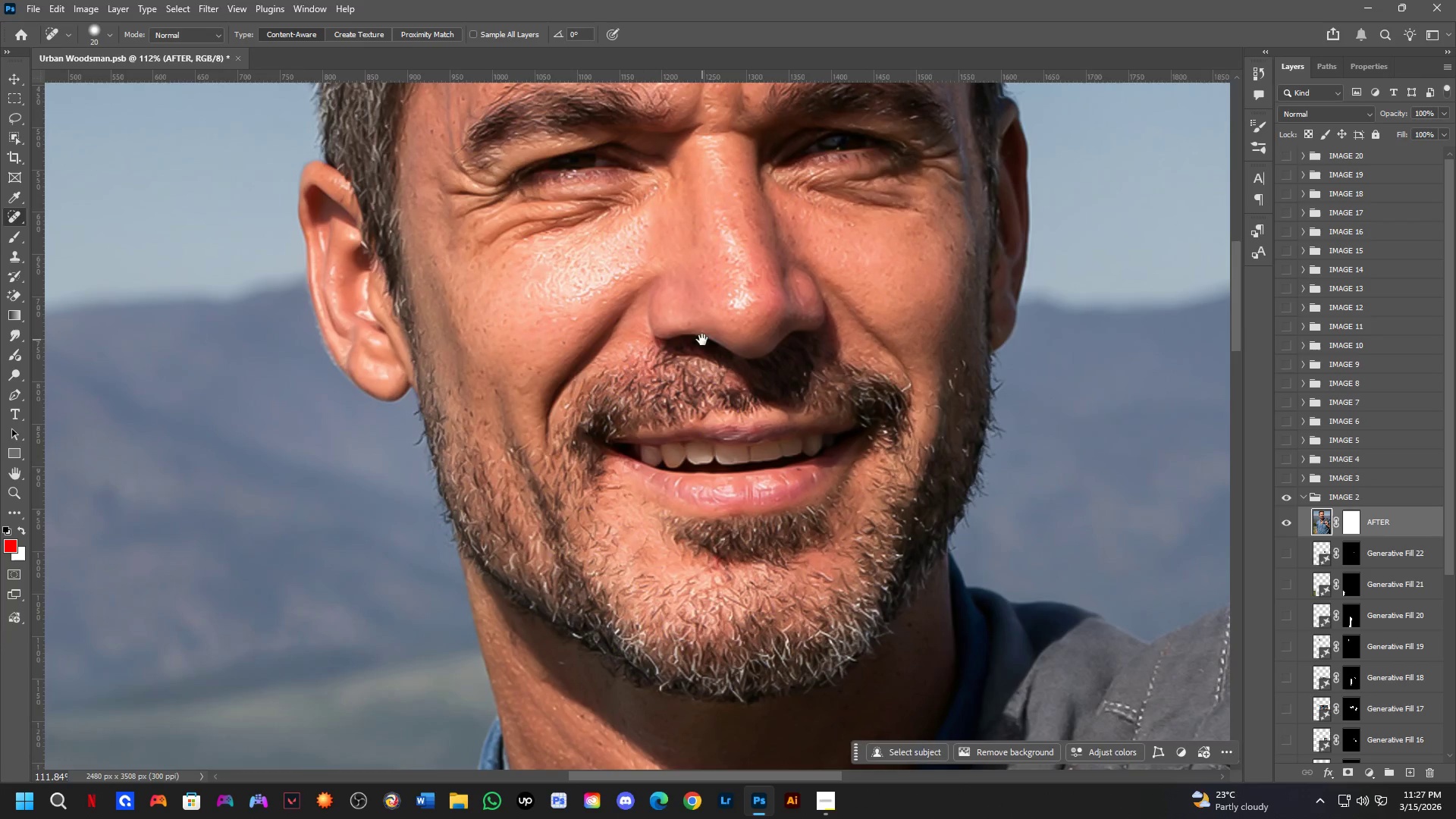 
scroll: coordinate [1303, 530], scroll_direction: up, amount: 28.0
 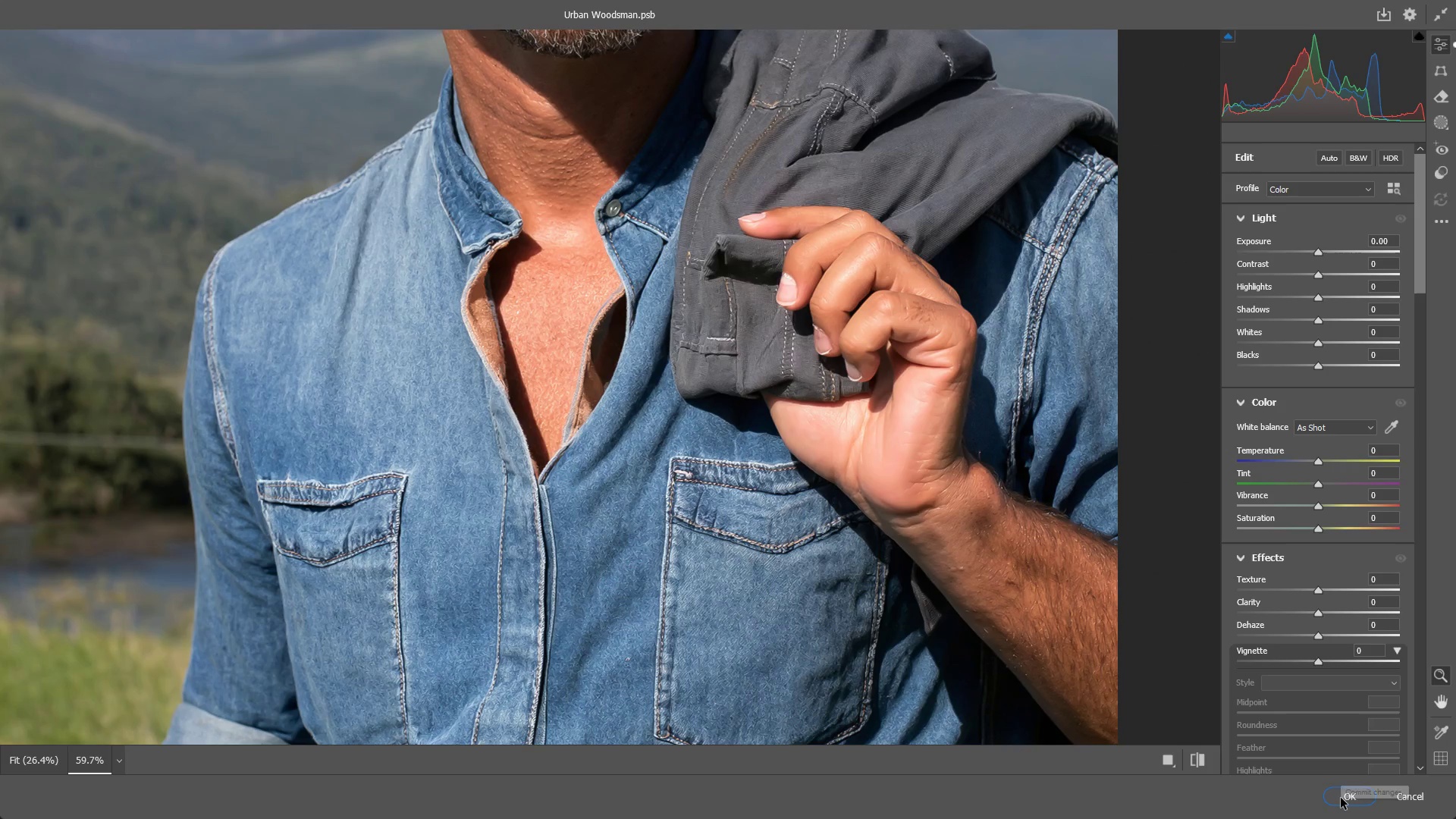 
left_click([1341, 792])
 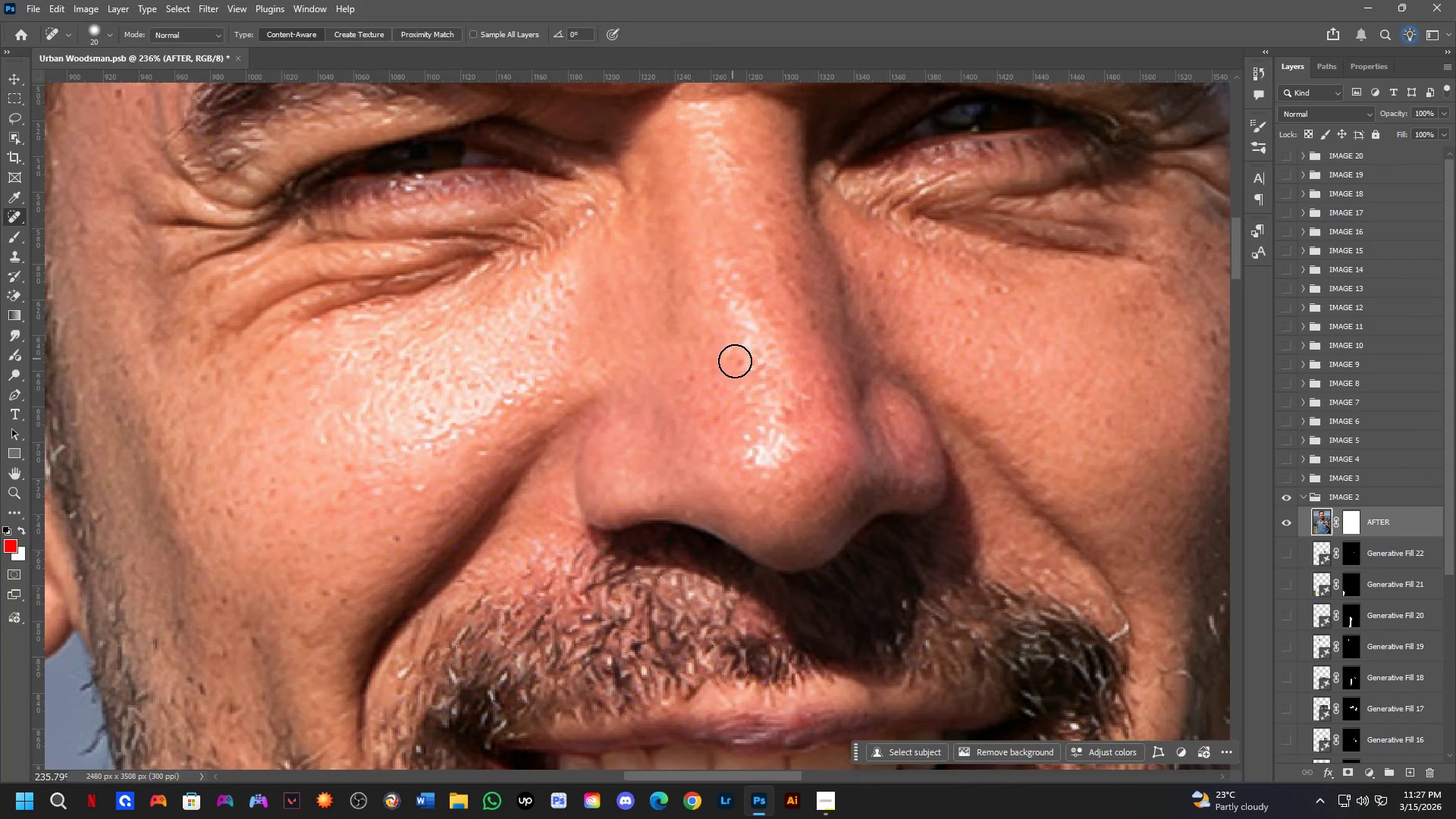 
hold_key(key=Space, duration=0.55)
 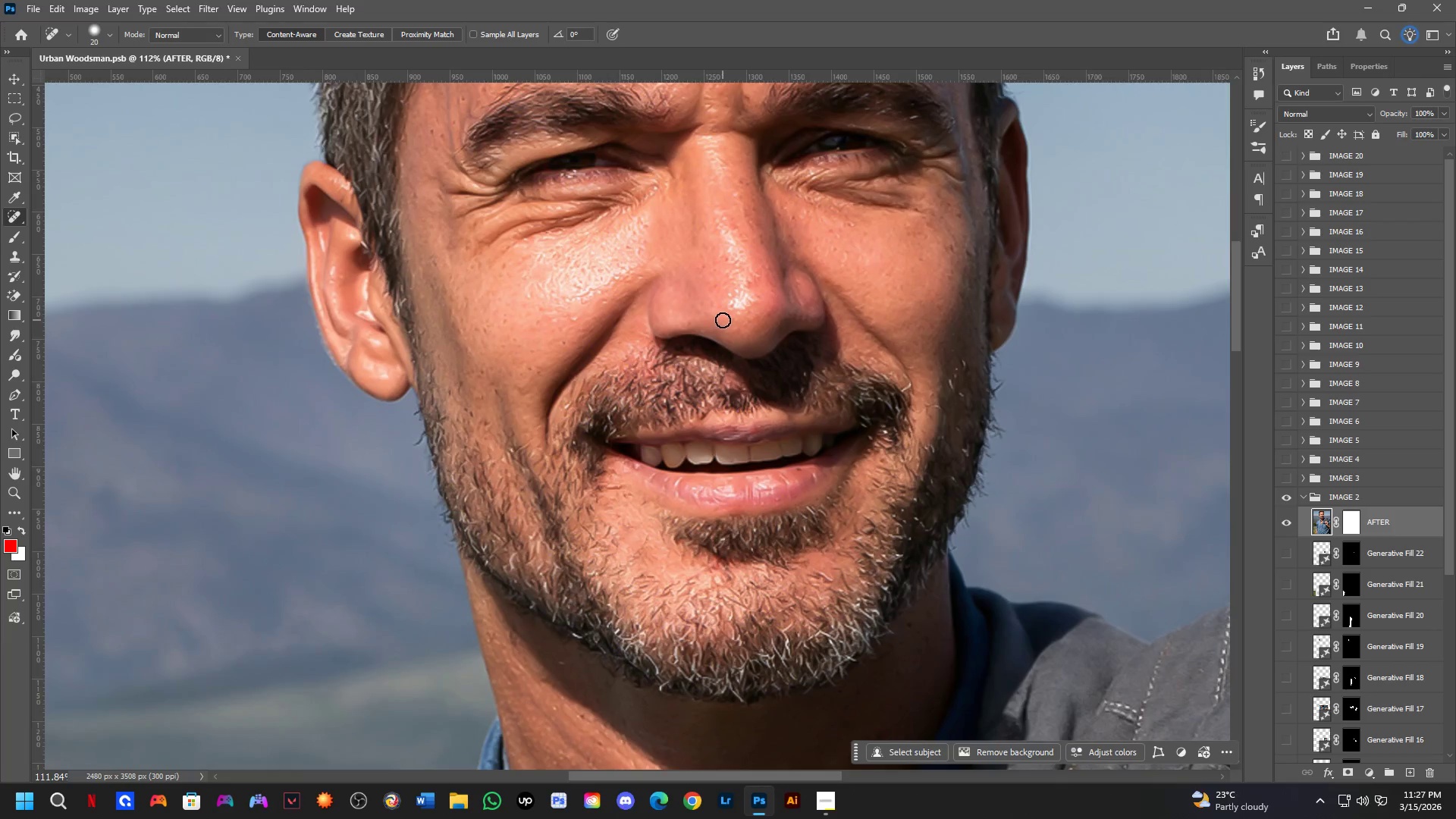 
left_click_drag(start_coordinate=[720, 449], to_coordinate=[702, 340])
 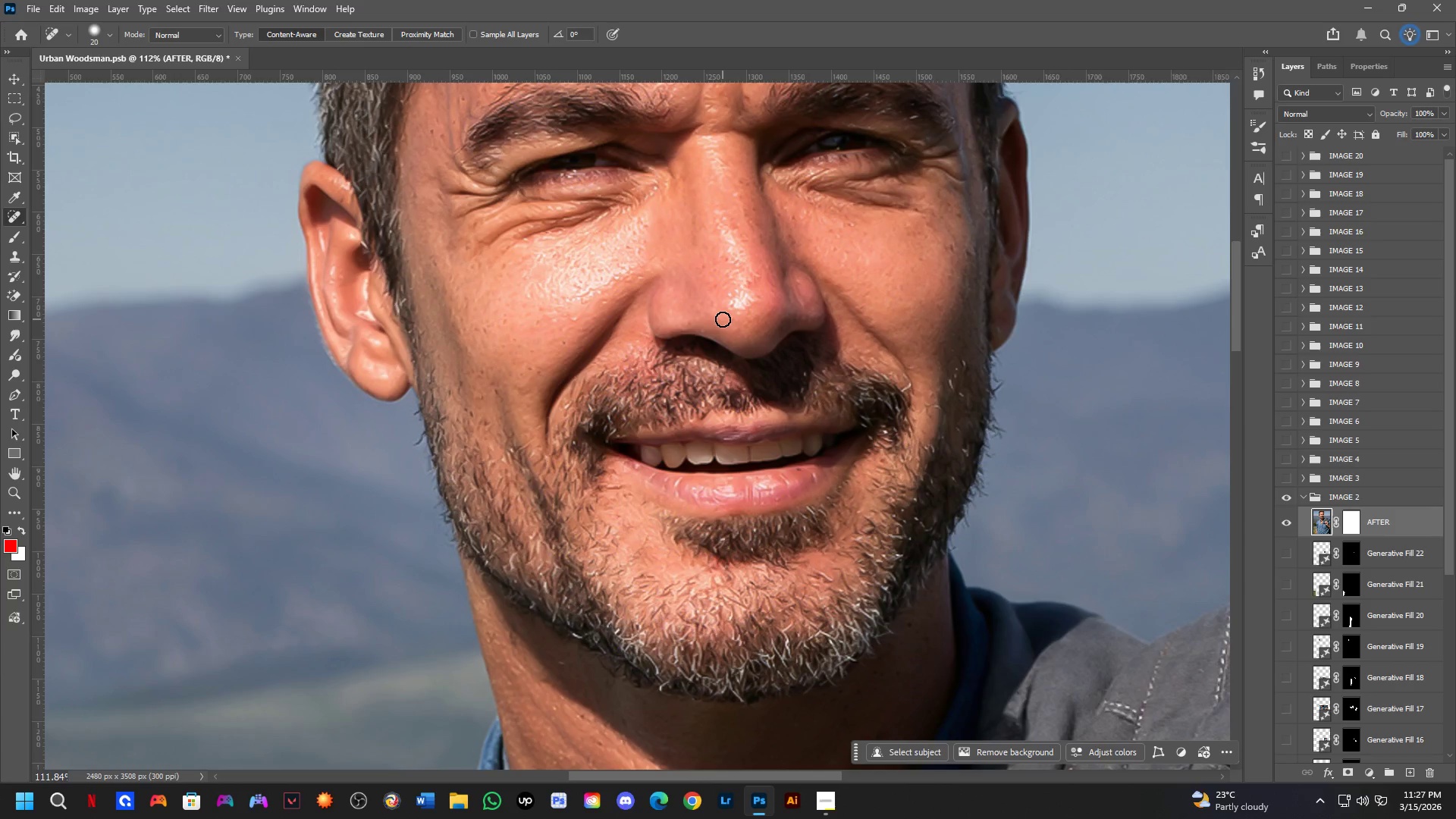 
scroll: coordinate [749, 374], scroll_direction: down, amount: 8.0
 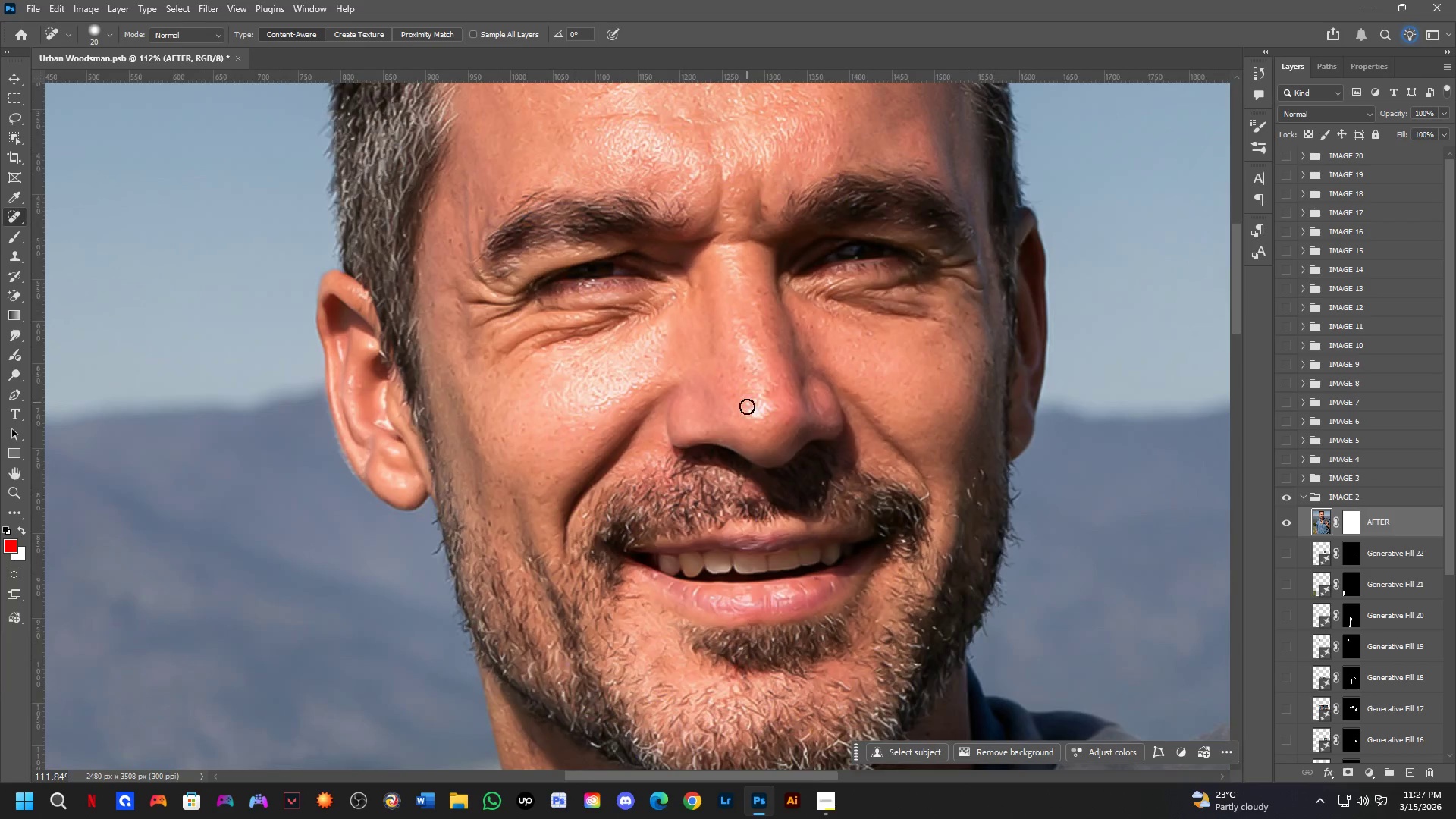 
wait(30.48)
 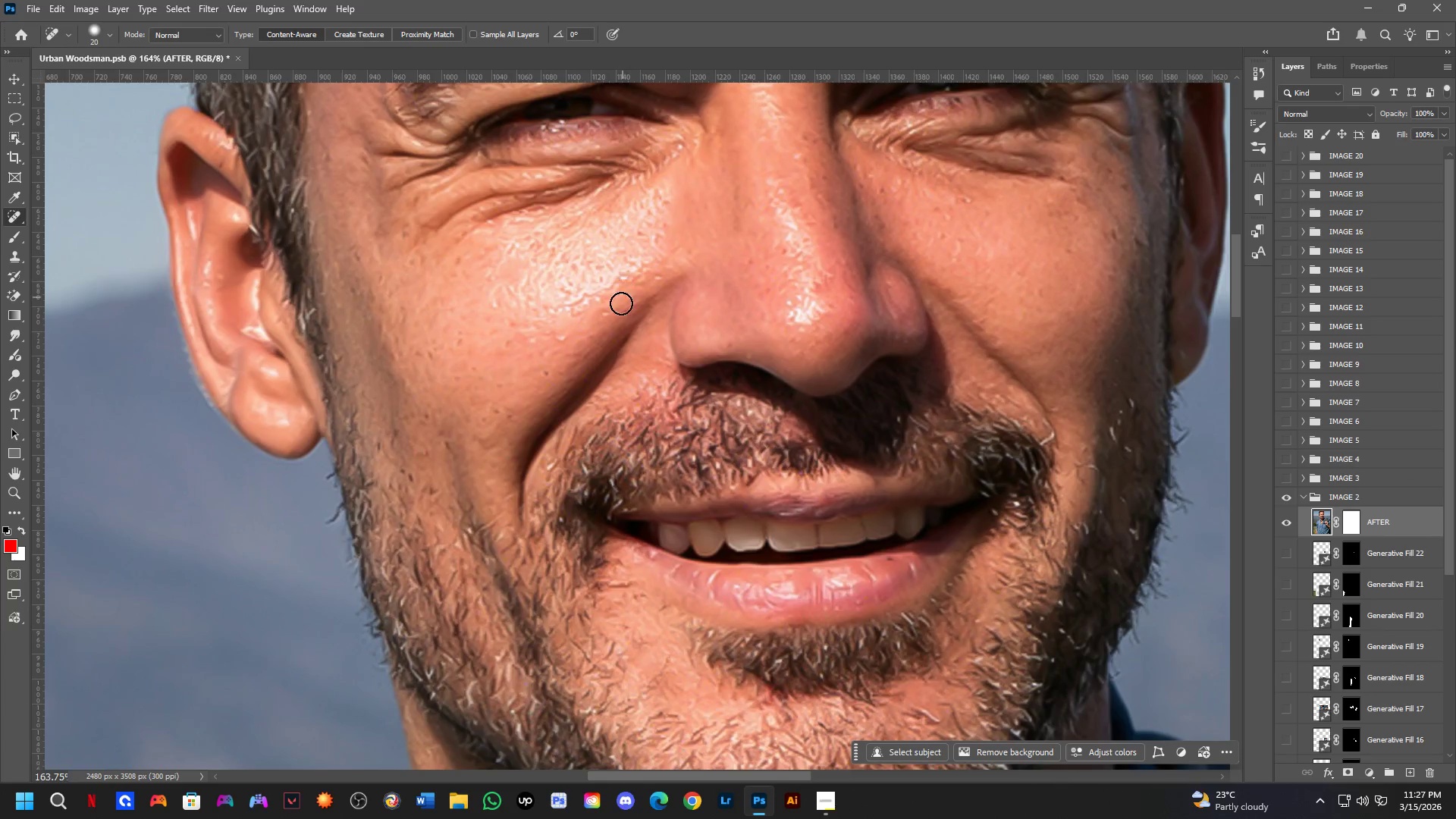 
hold_key(key=Space, duration=0.69)
 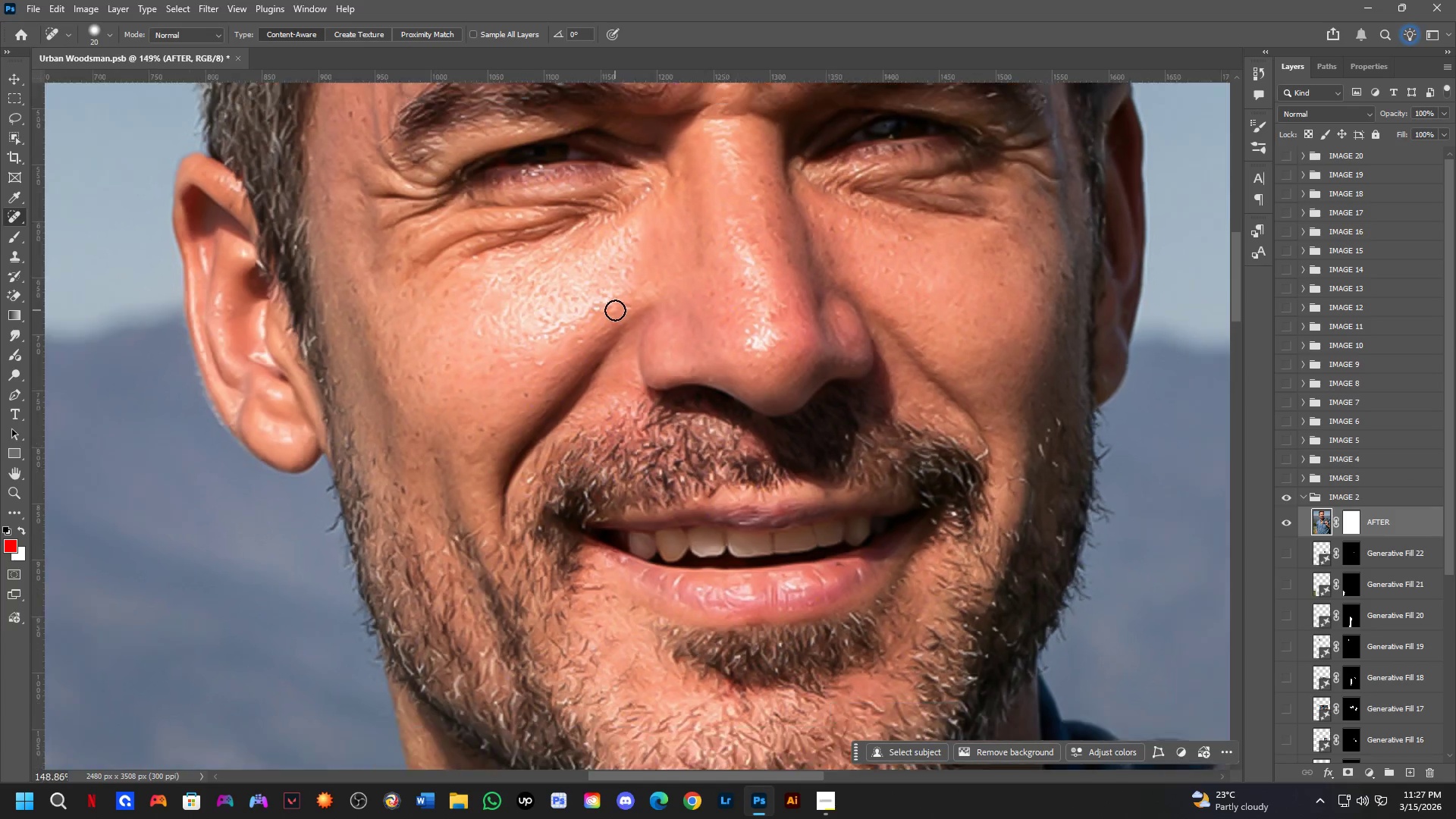 
left_click_drag(start_coordinate=[620, 309], to_coordinate=[592, 339])
 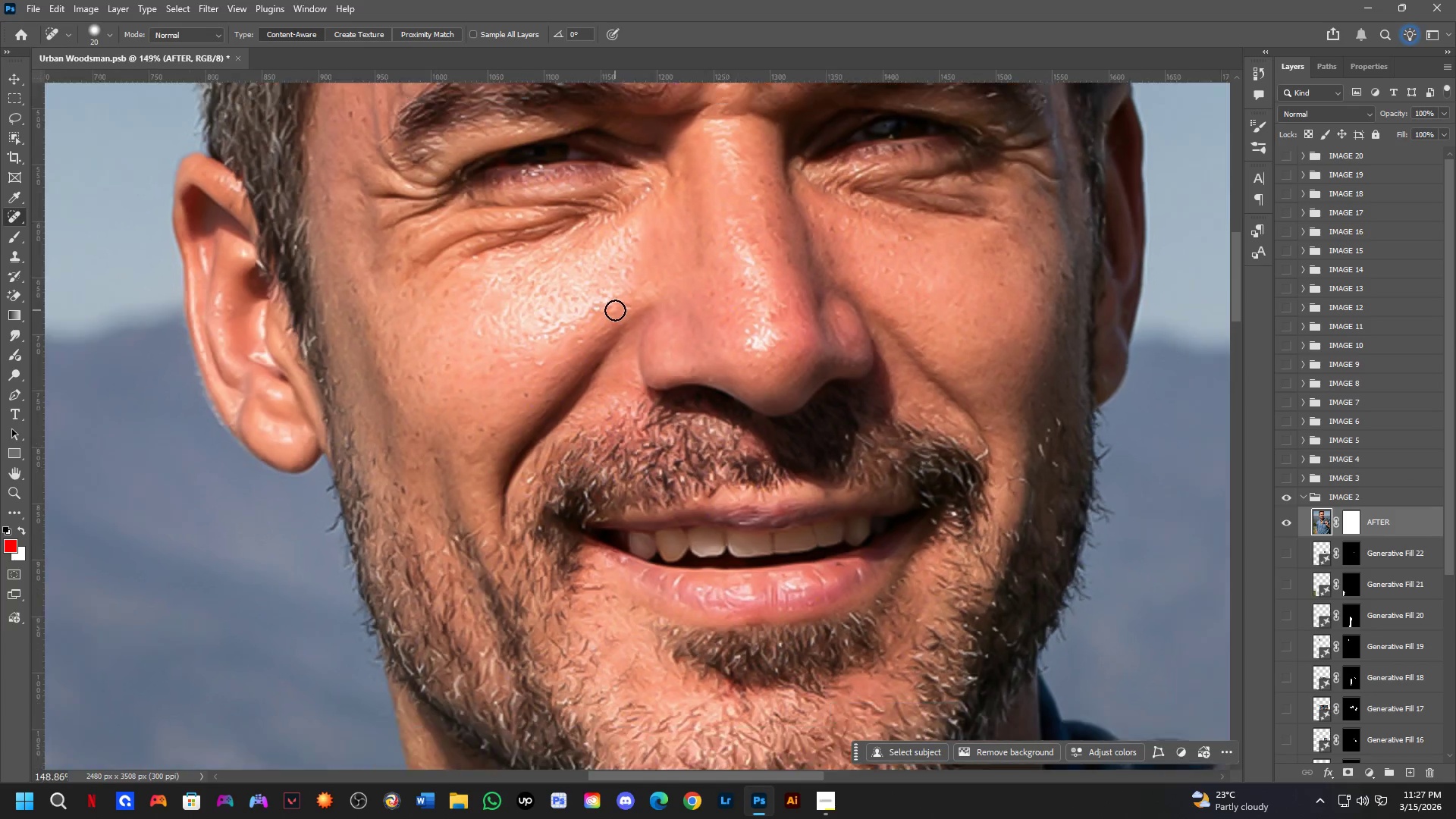 
scroll: coordinate [629, 279], scroll_direction: up, amount: 4.0
 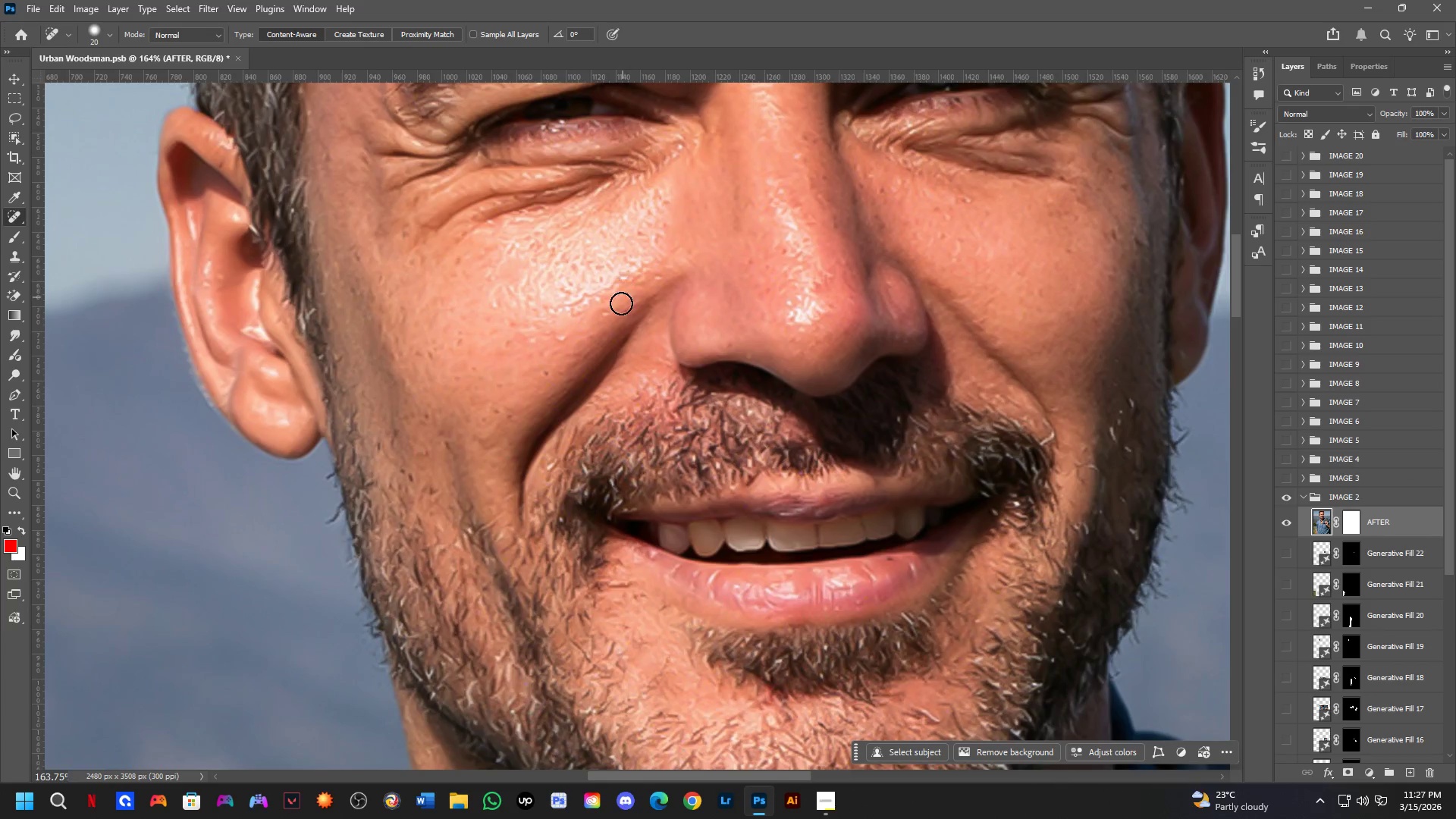 
hold_key(key=Space, duration=1.52)
 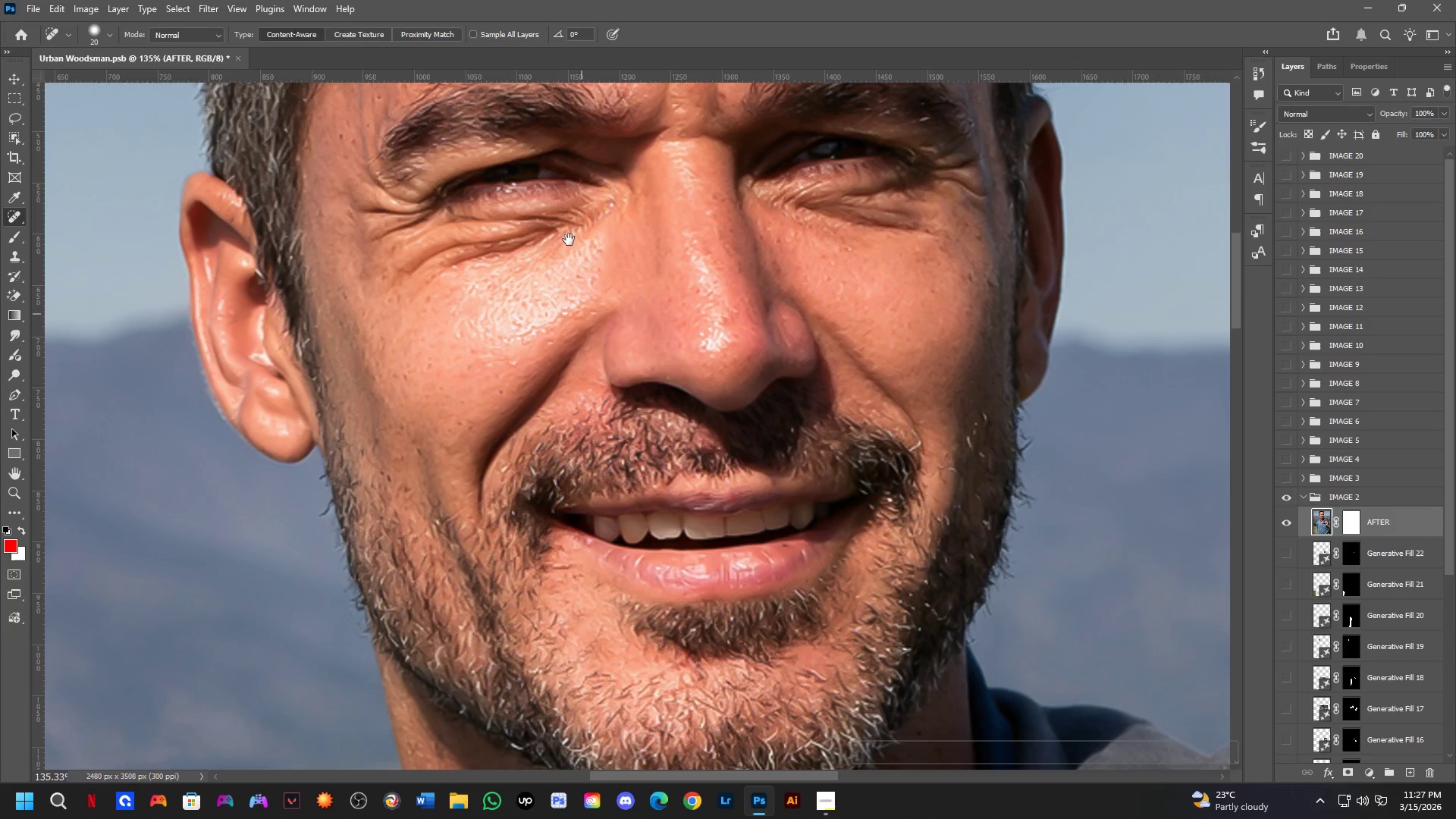 
left_click_drag(start_coordinate=[615, 310], to_coordinate=[582, 315])
 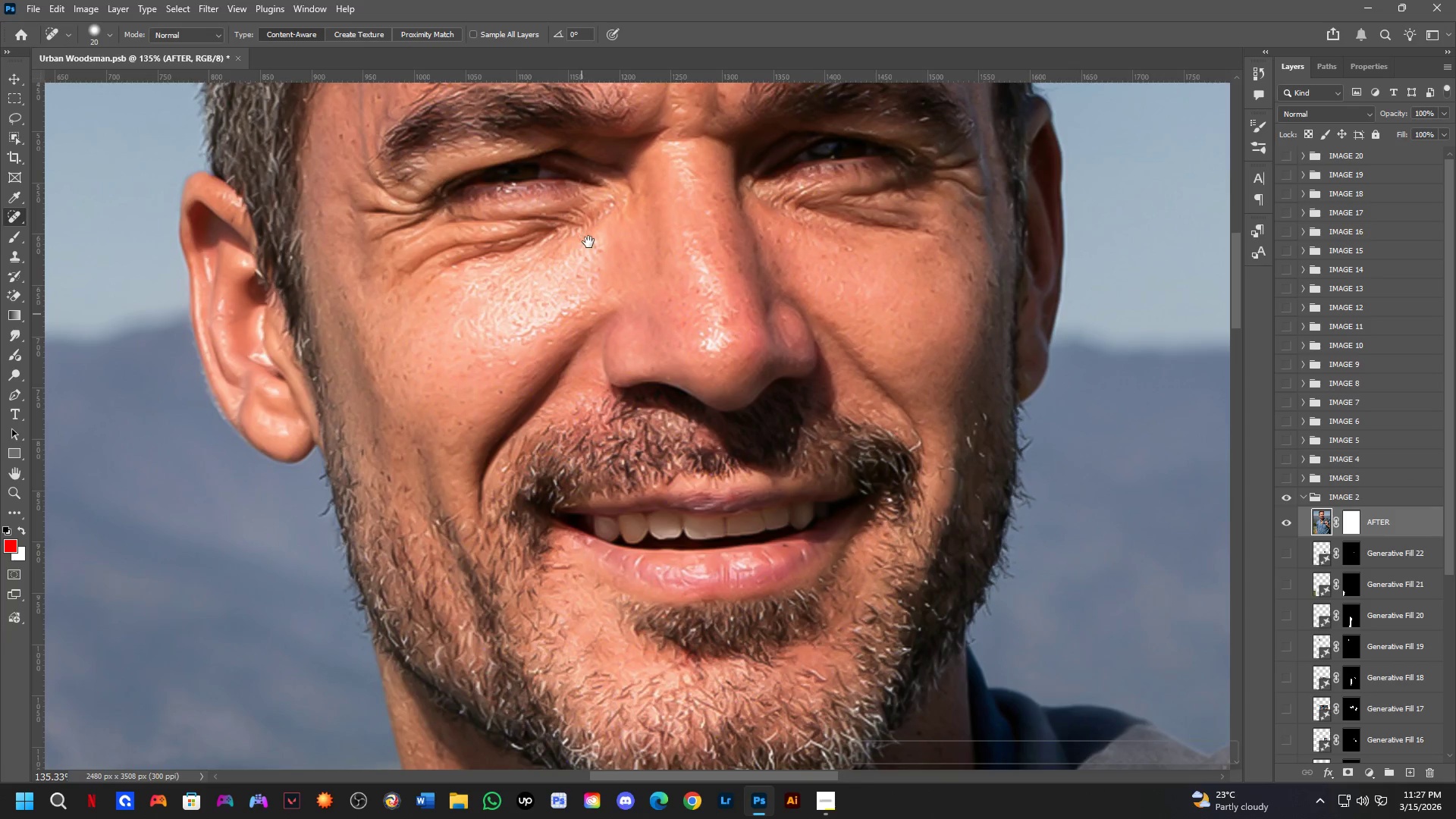 
scroll: coordinate [615, 310], scroll_direction: down, amount: 2.0
 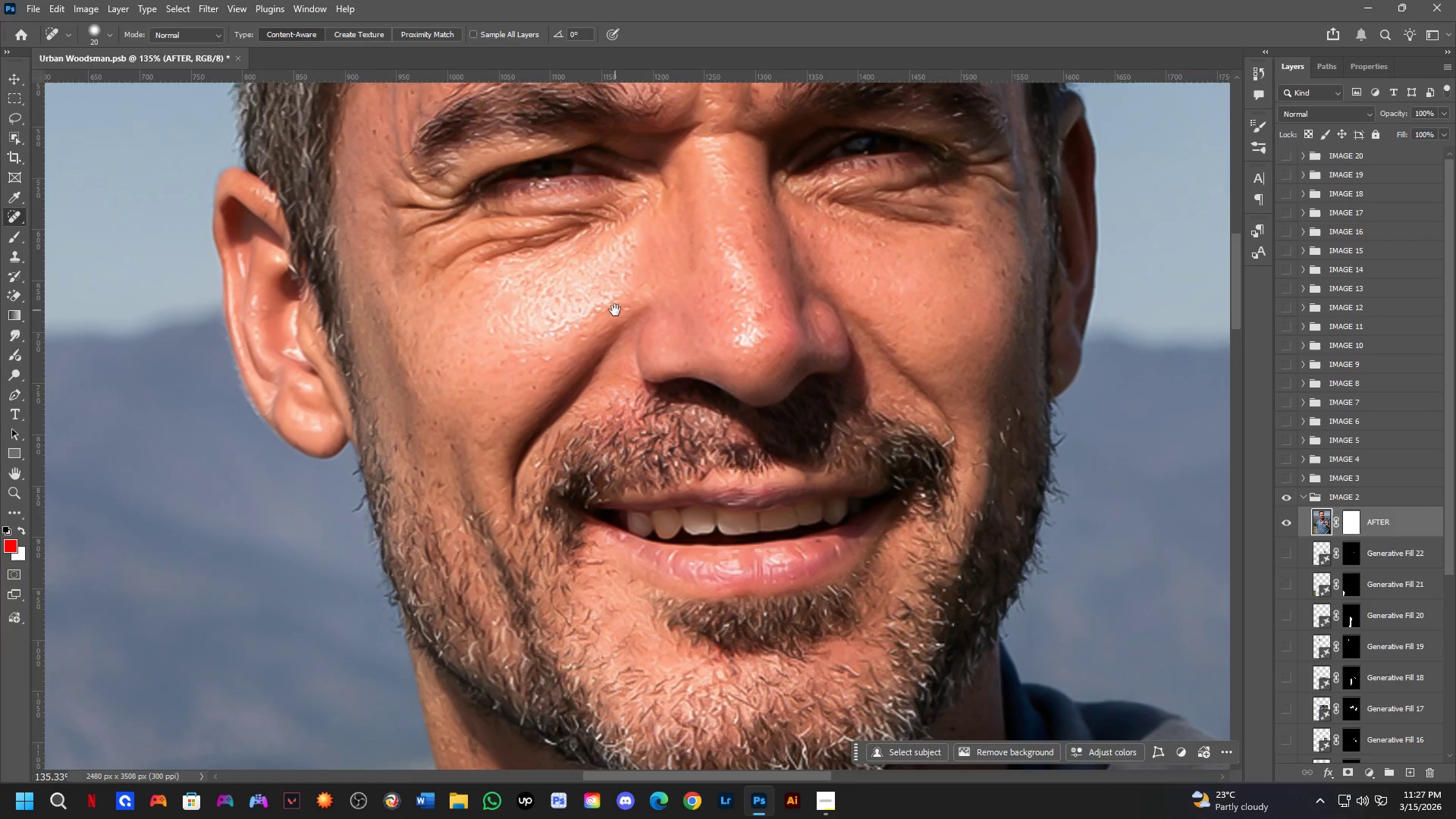 
key(Space)
 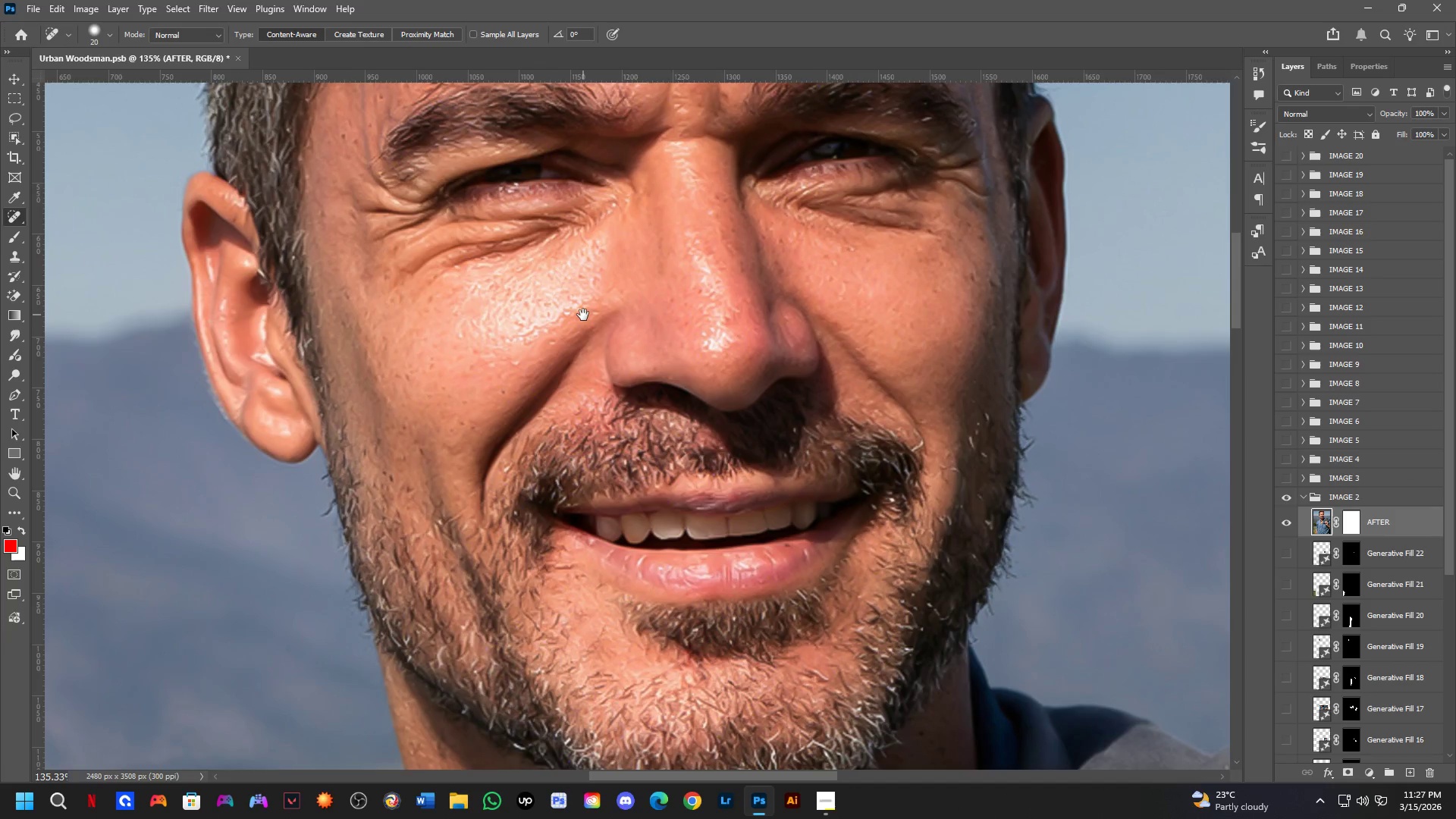 
key(Space)
 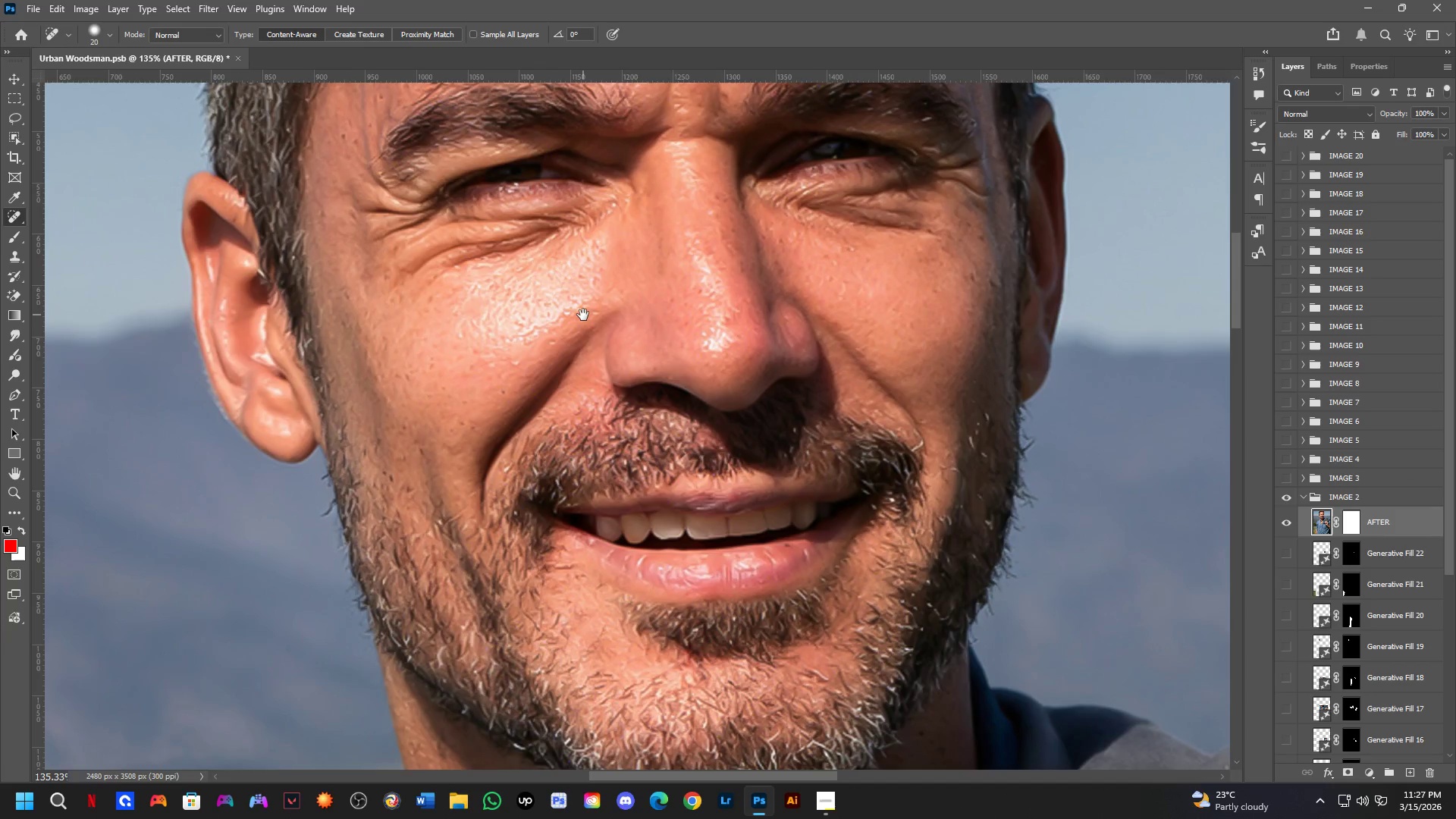 
key(Space)
 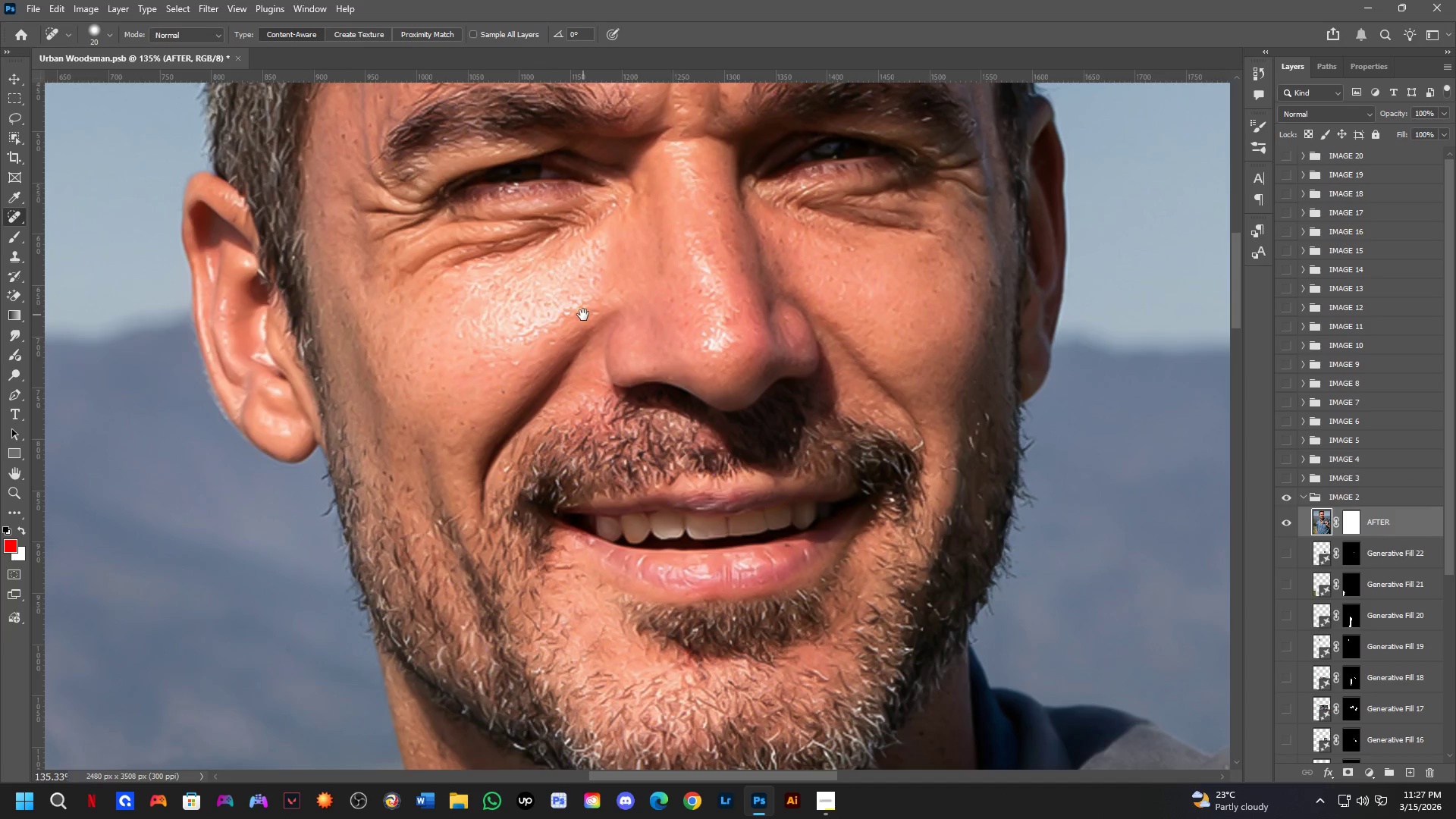 
key(Space)
 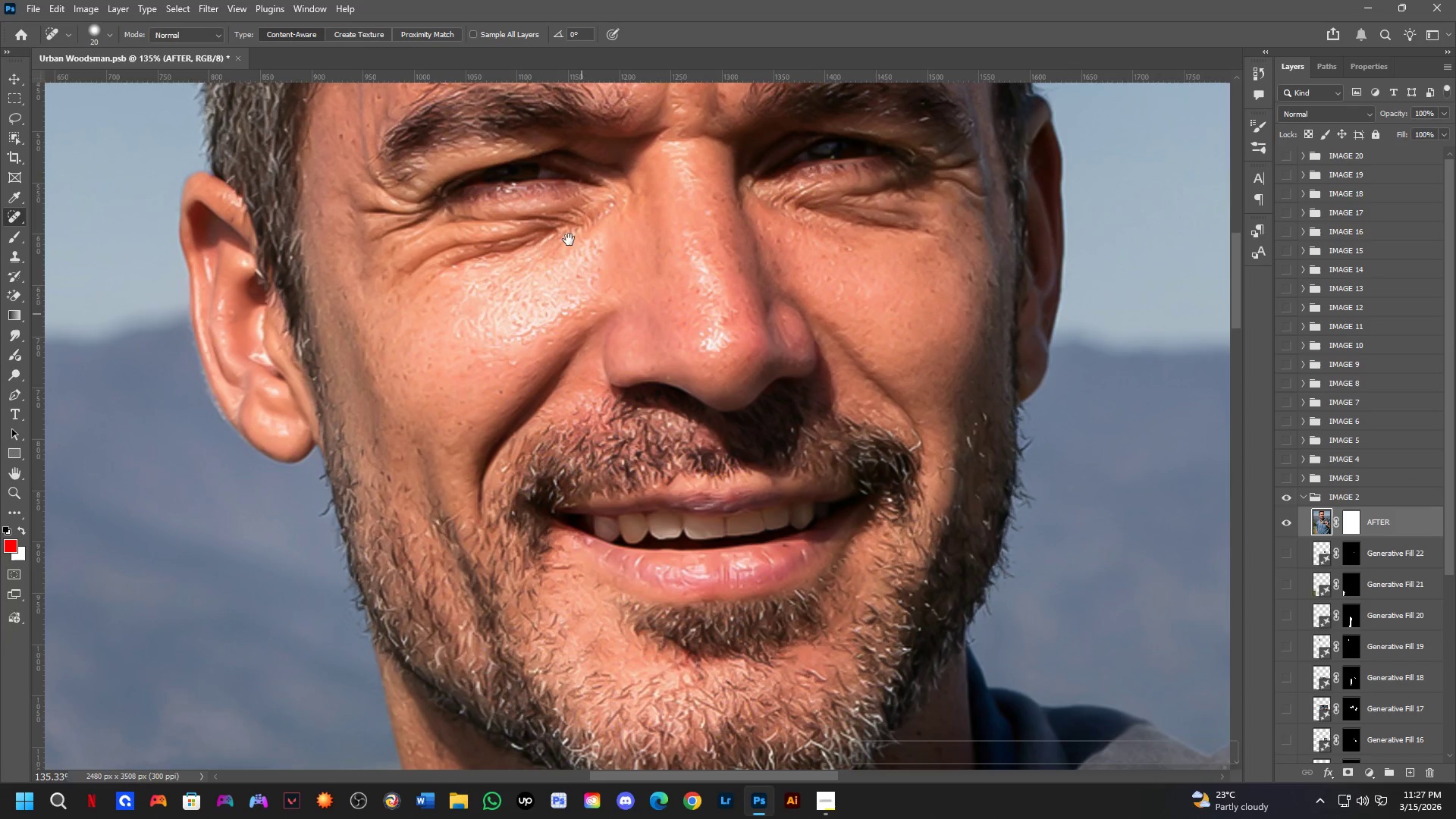 
scroll: coordinate [593, 258], scroll_direction: down, amount: 8.0
 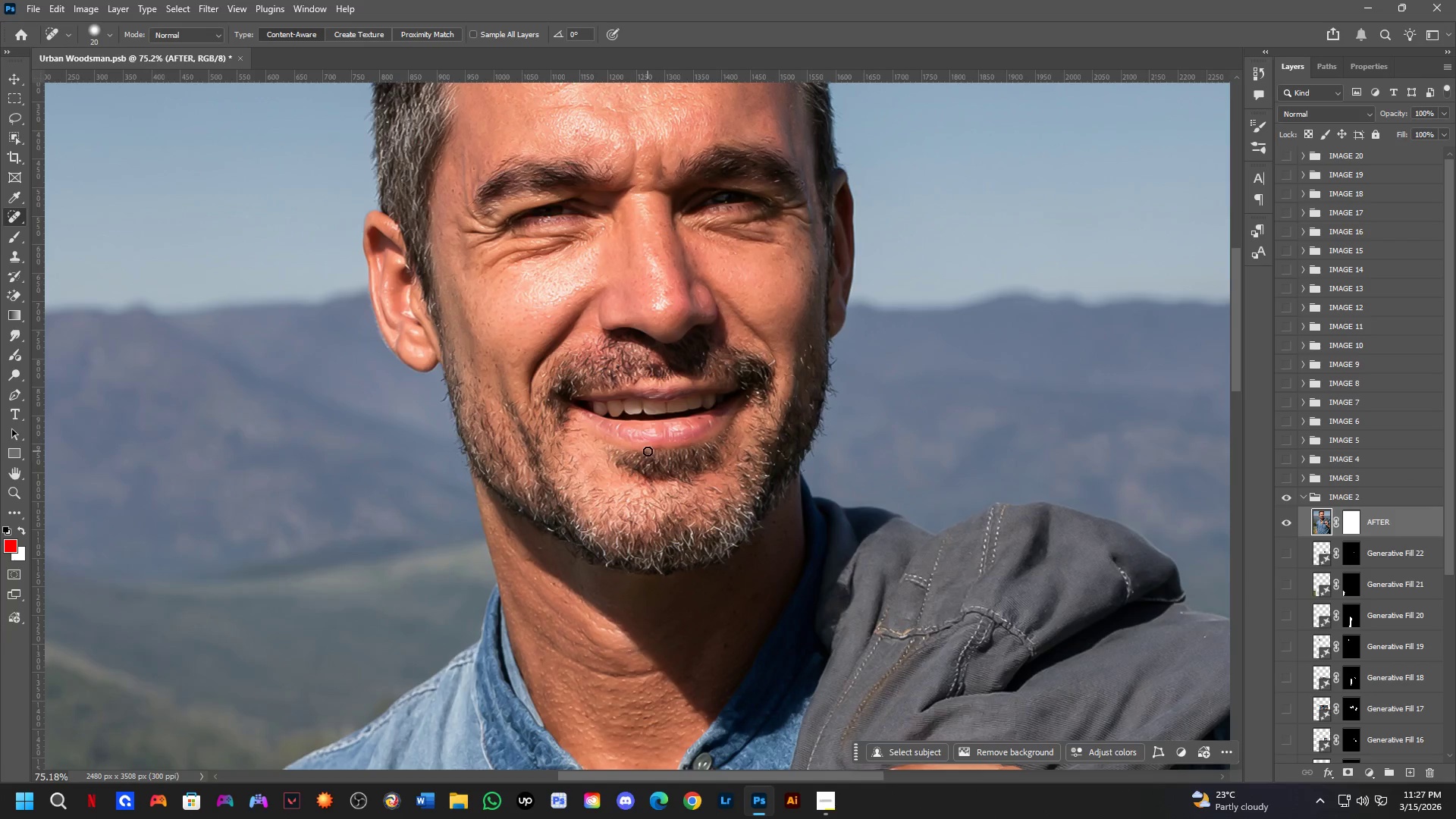 
hold_key(key=Space, duration=0.48)
 